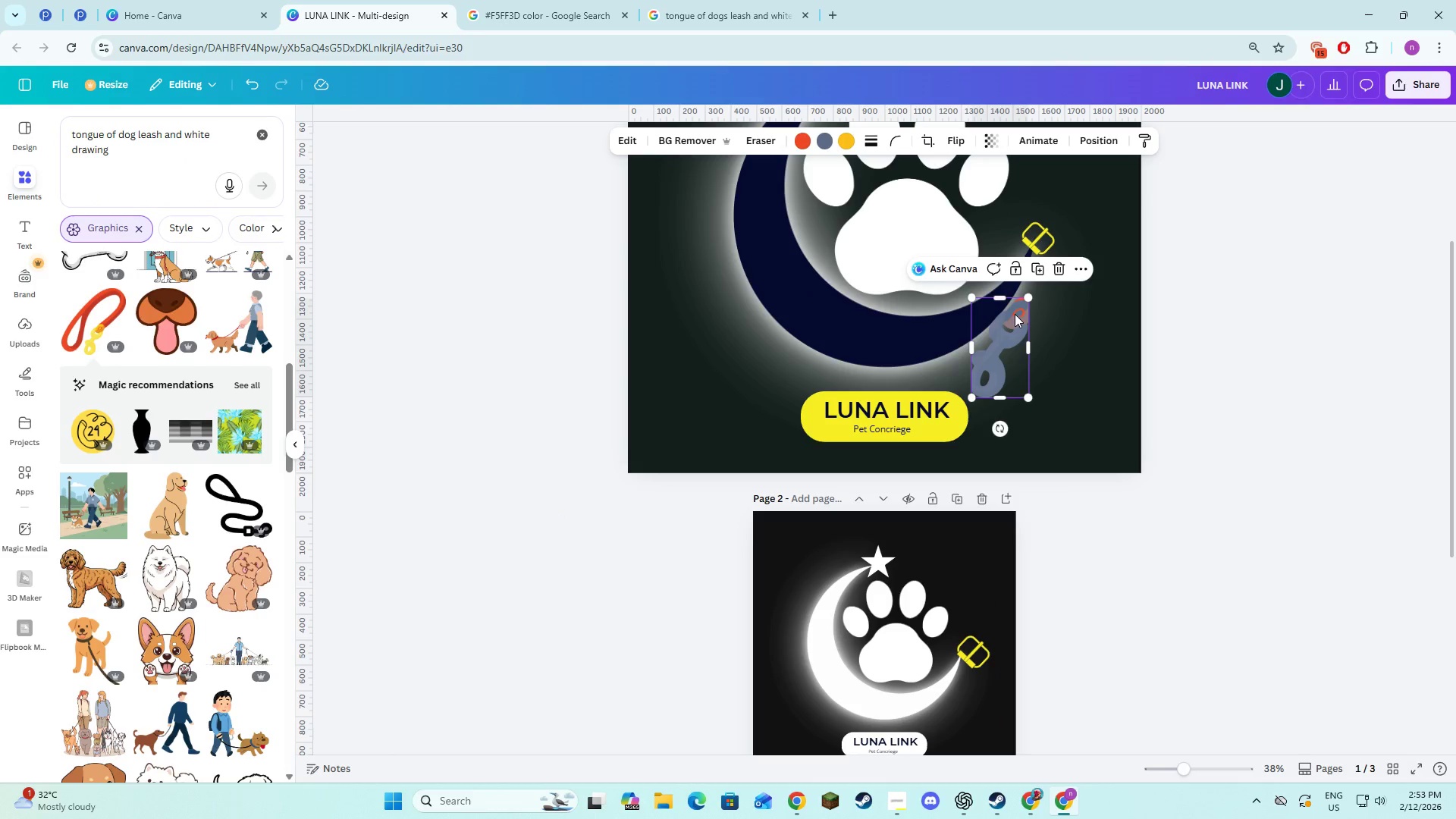 
left_click([795, 133])
 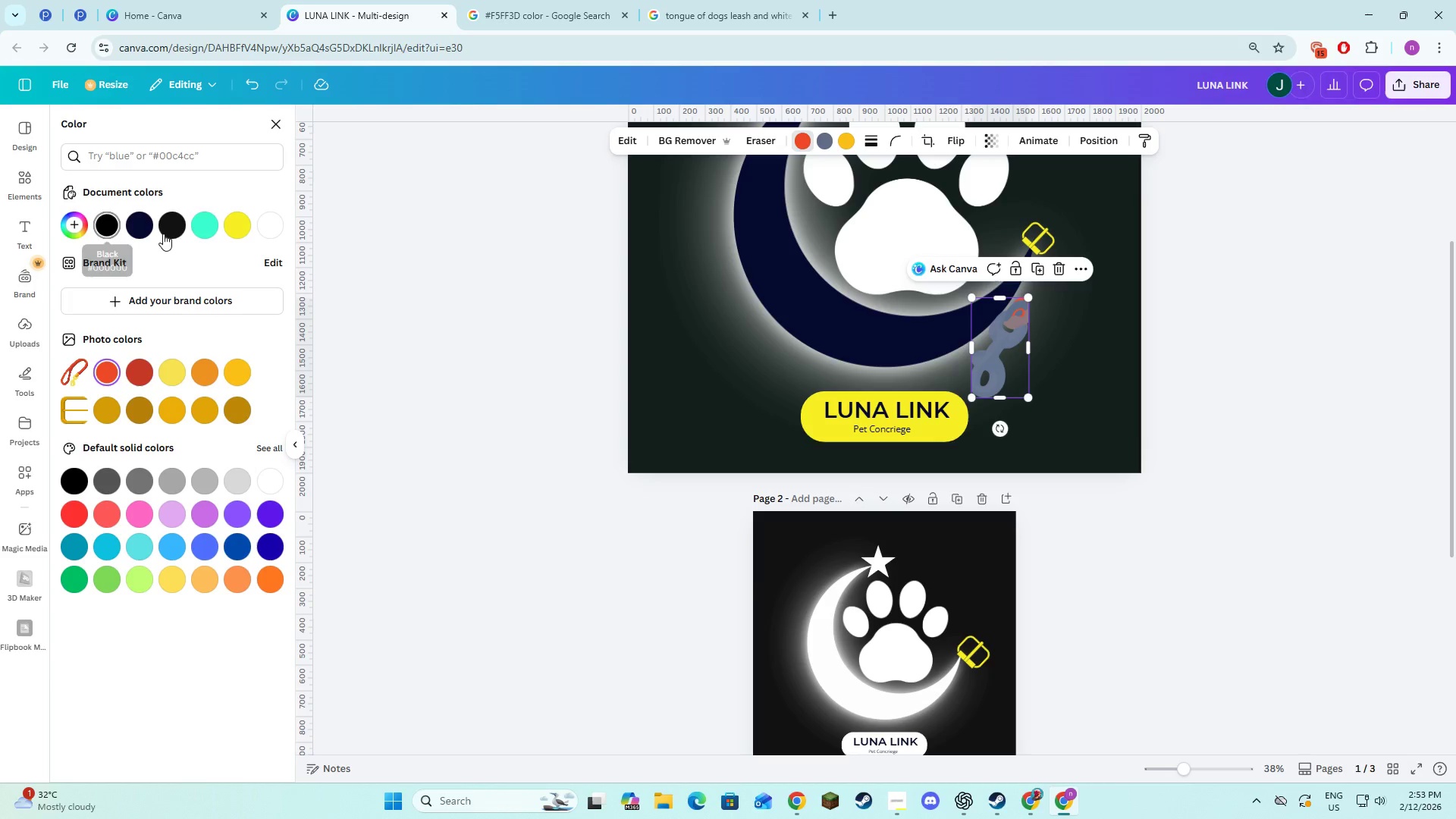 
left_click([142, 229])
 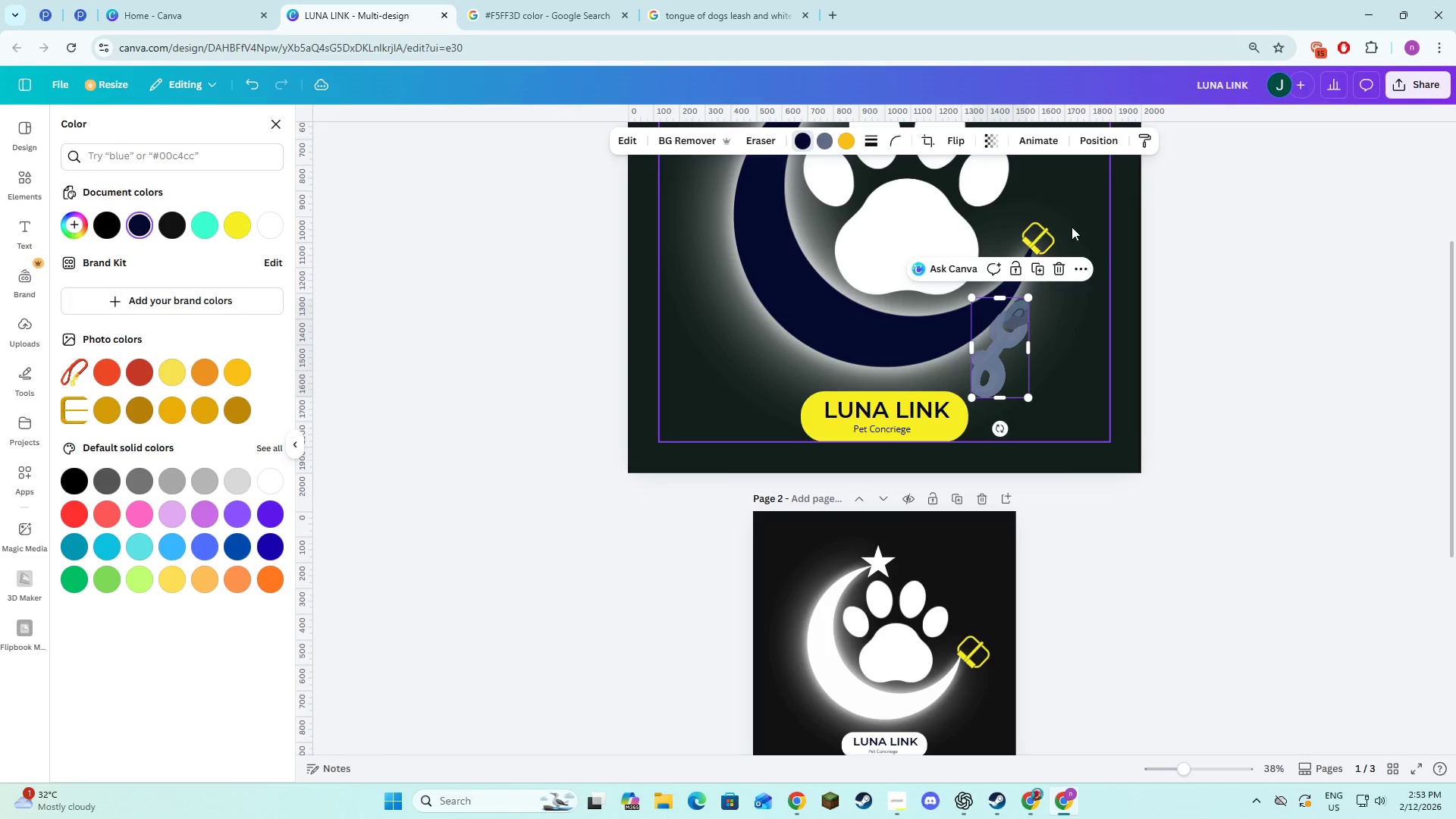 
left_click([1037, 234])
 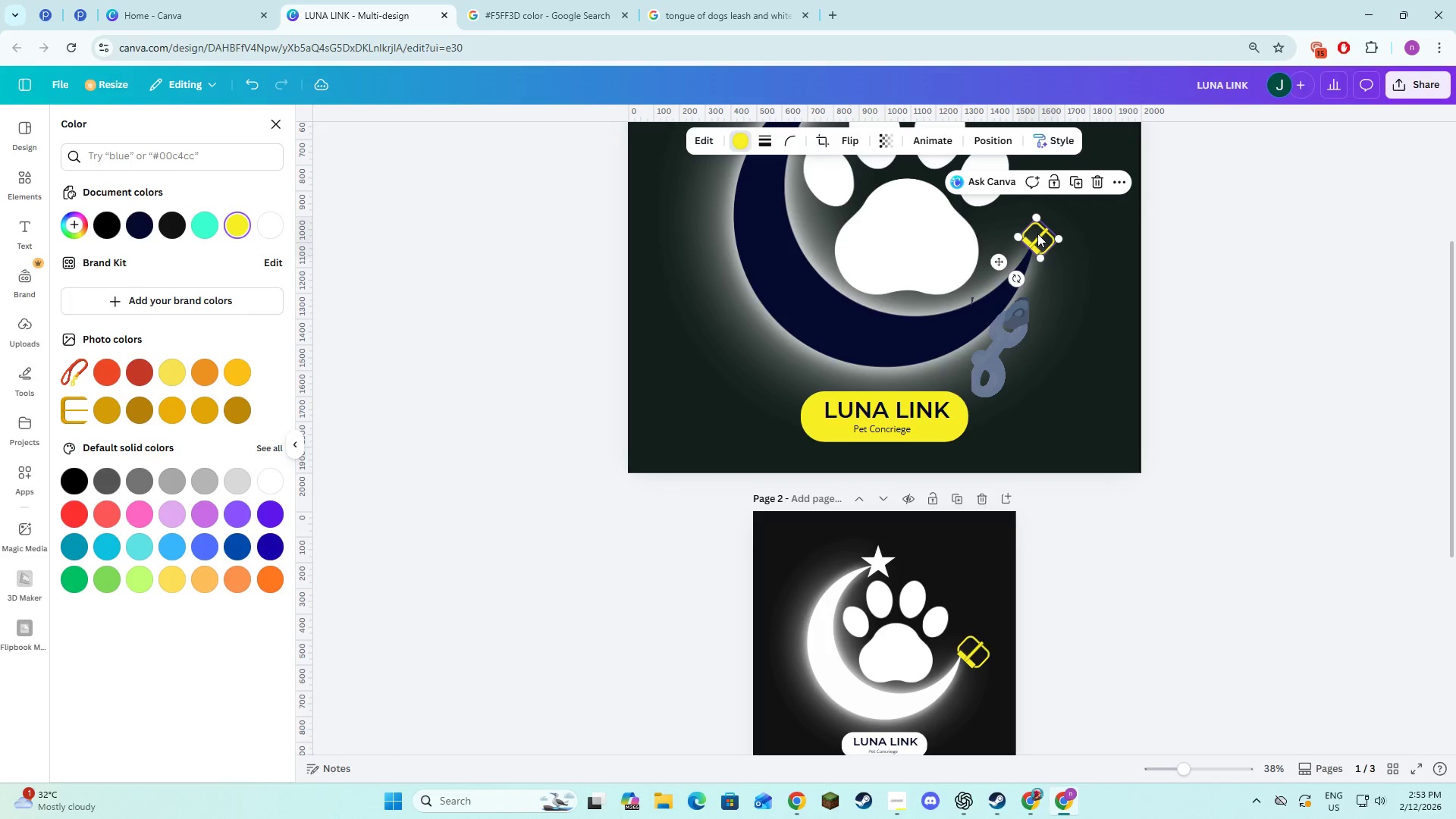 
key(Backspace)
 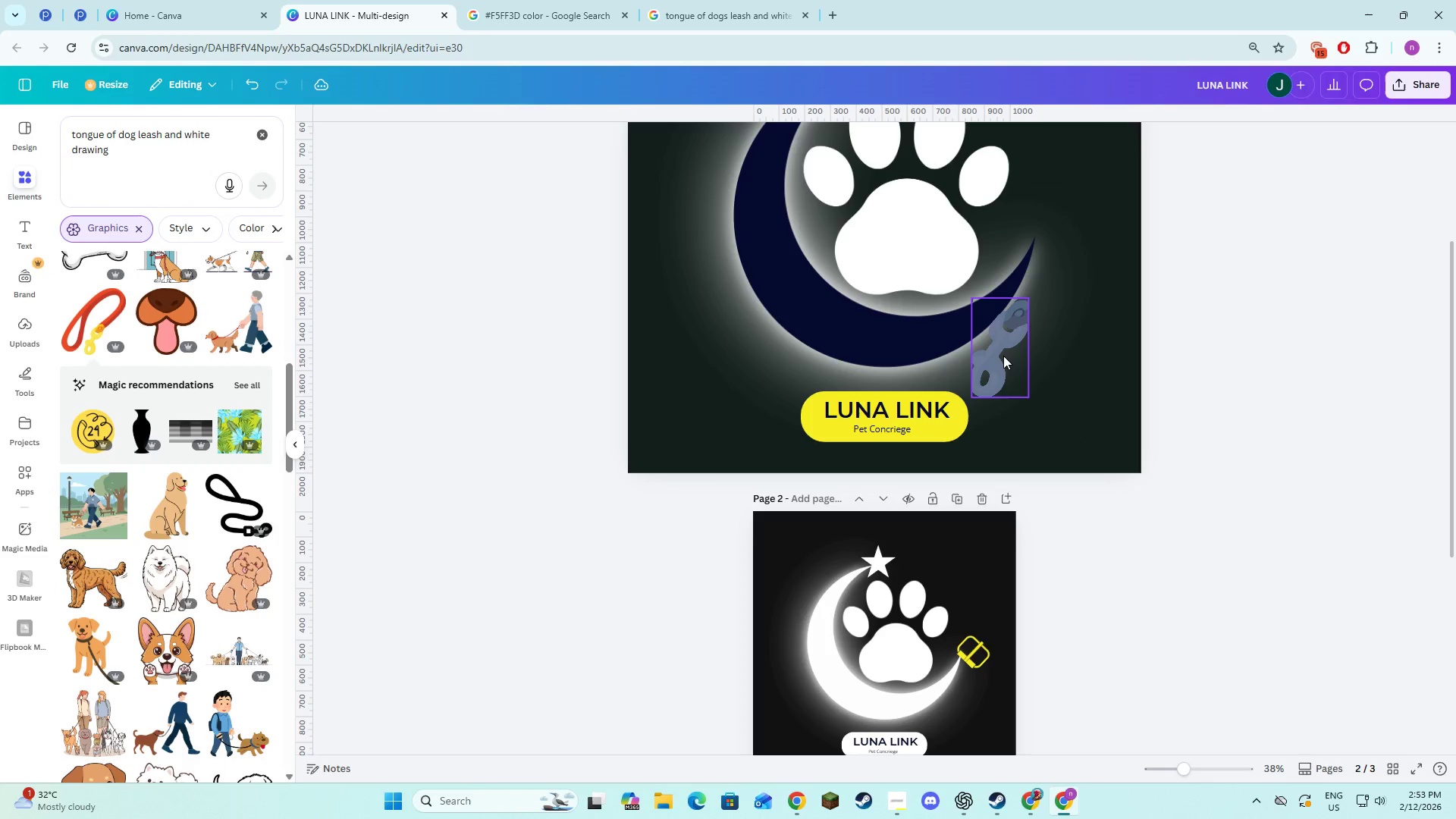 
left_click([1002, 354])
 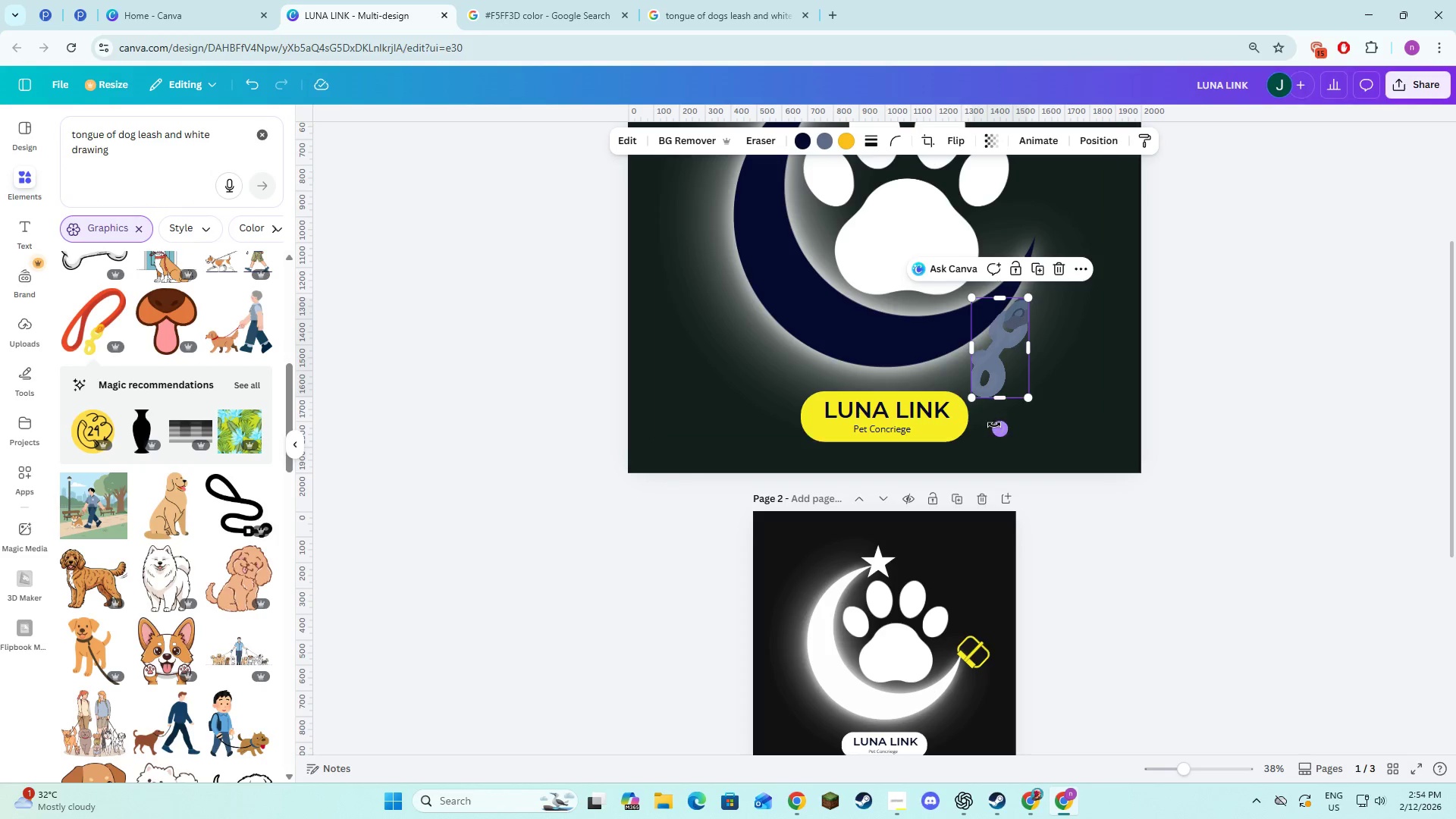 
left_click_drag(start_coordinate=[994, 425], to_coordinate=[1021, 264])
 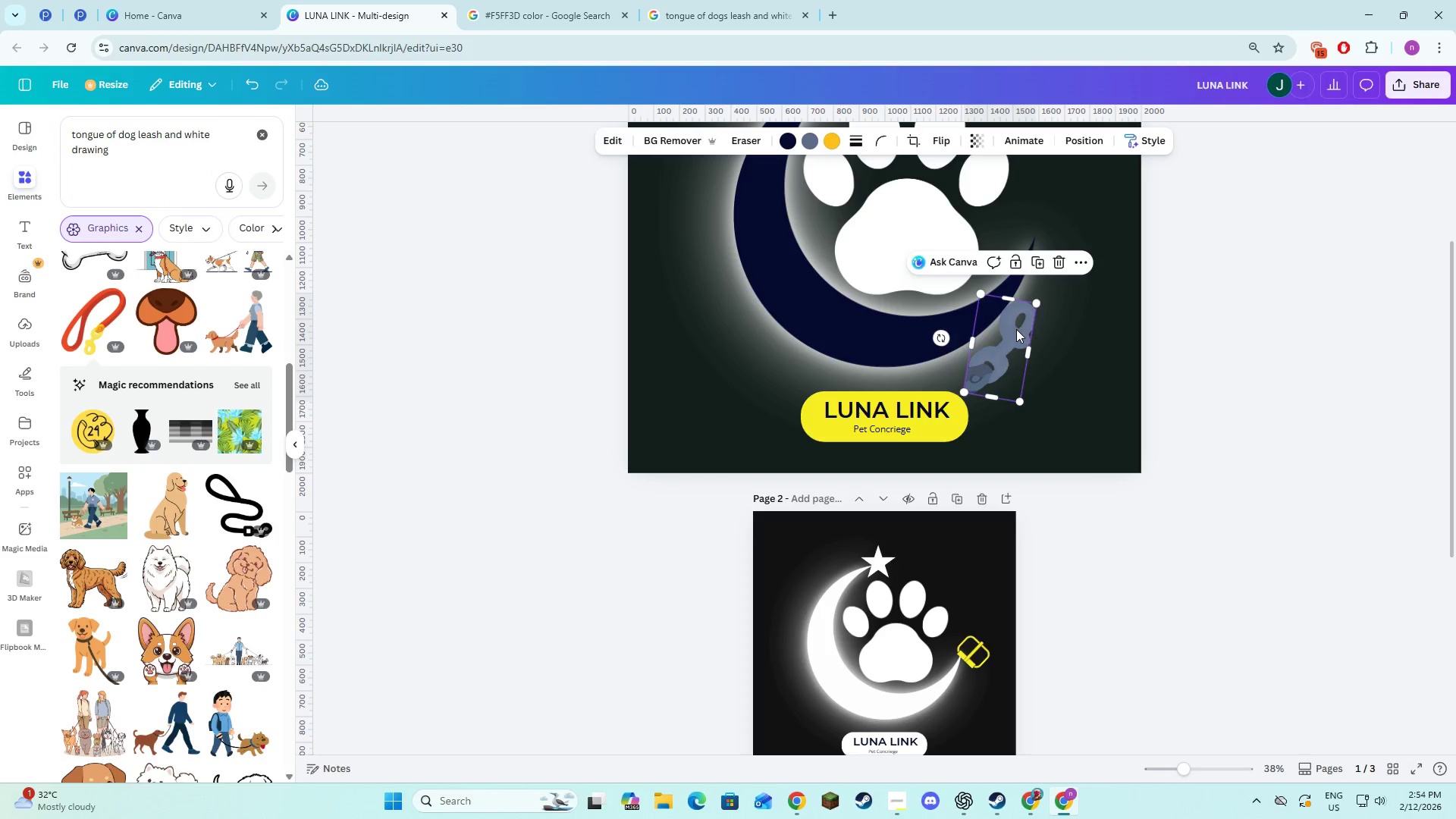 
left_click_drag(start_coordinate=[1016, 330], to_coordinate=[1057, 216])
 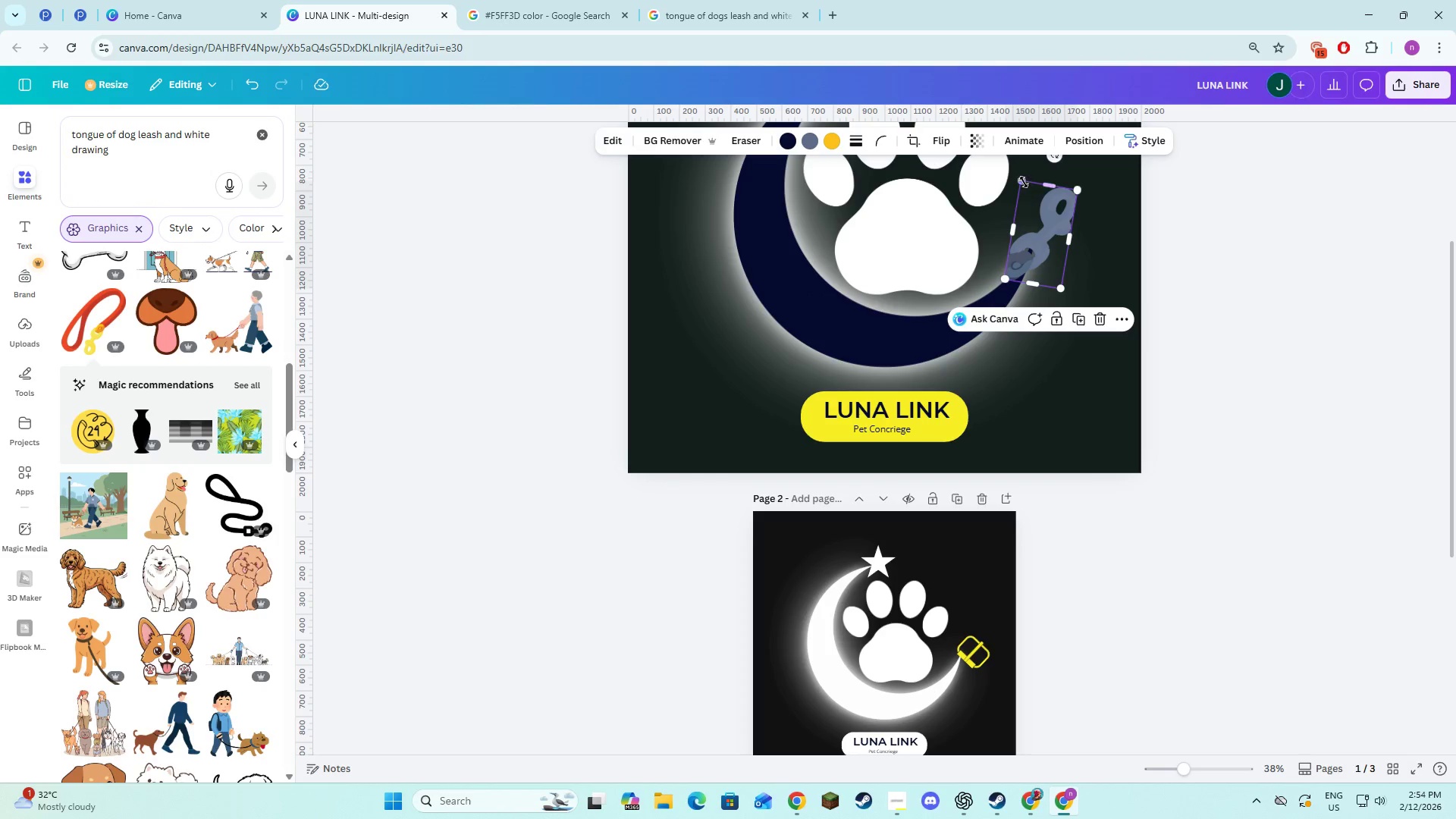 
left_click_drag(start_coordinate=[1024, 182], to_coordinate=[1046, 234])
 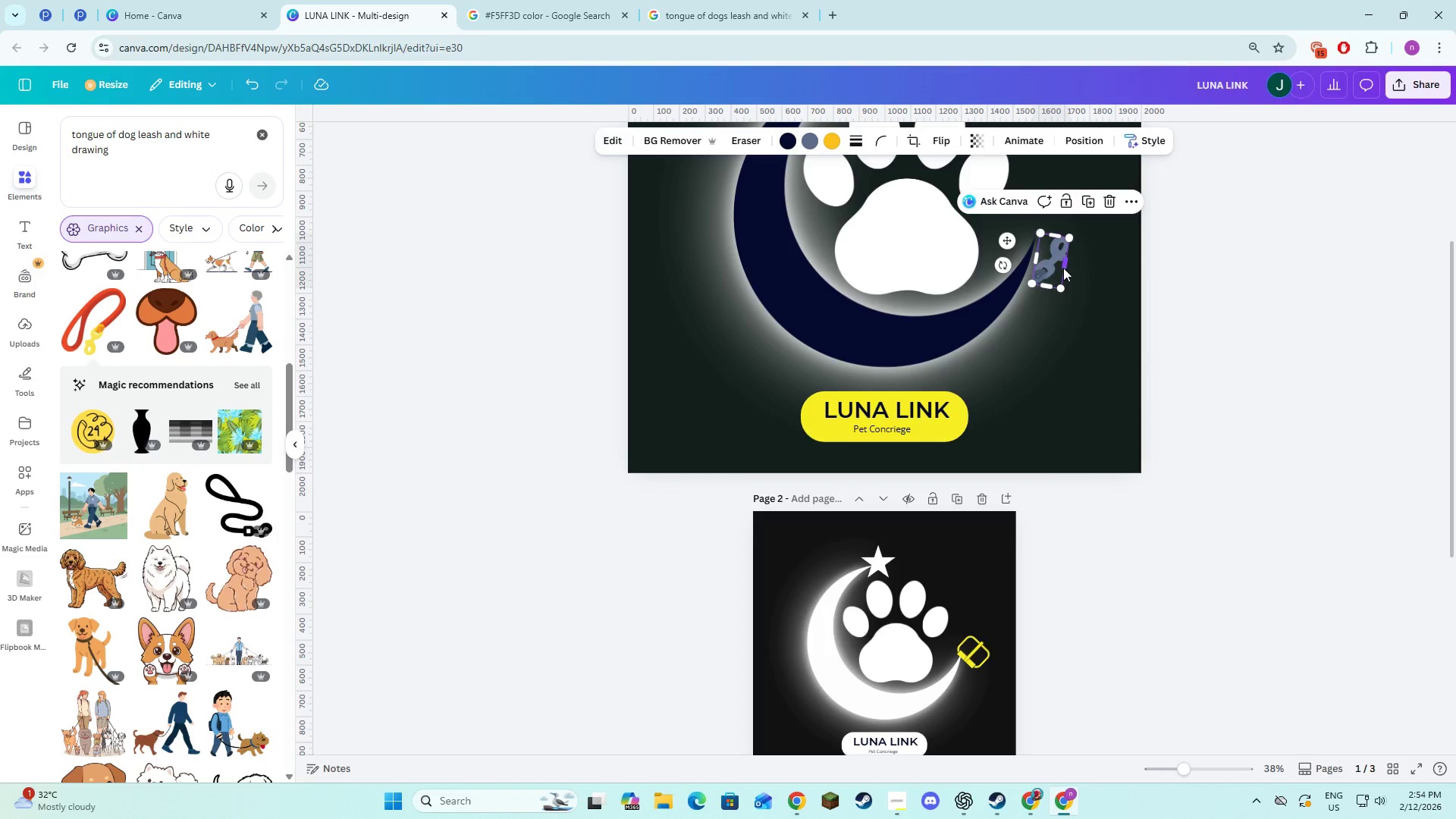 
left_click_drag(start_coordinate=[1063, 268], to_coordinate=[1054, 244])
 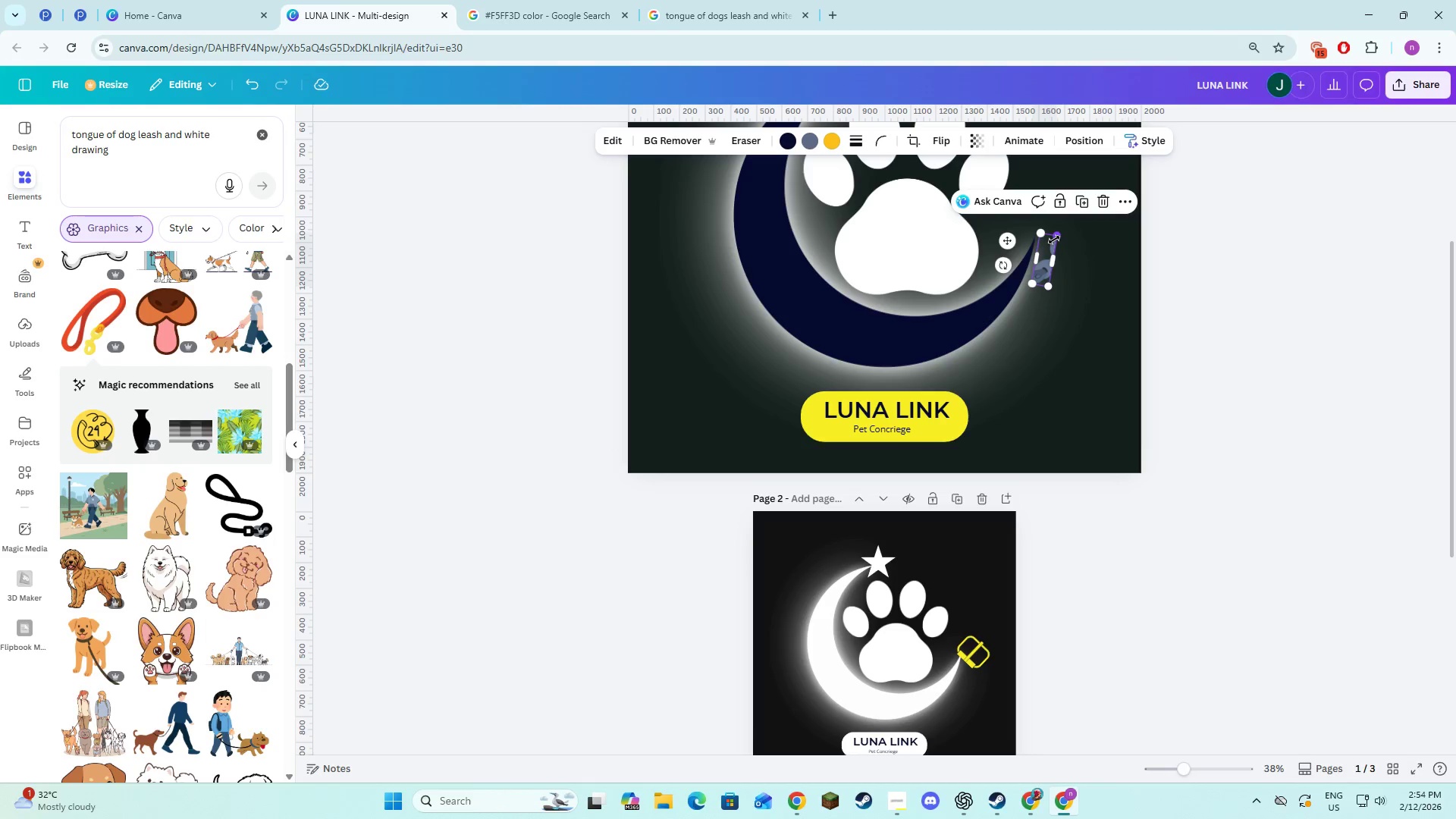 
key(Control+Z)
 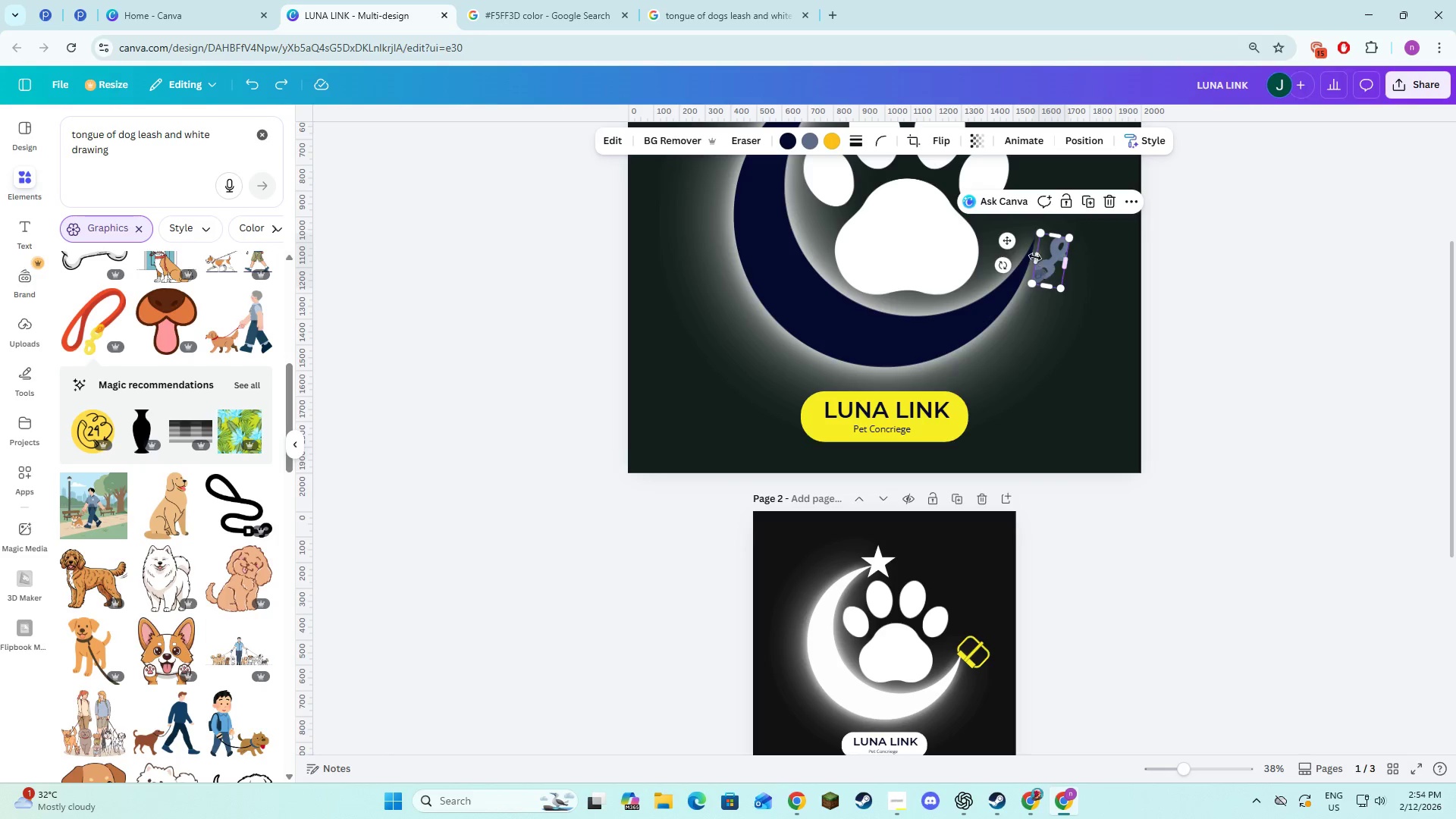 
left_click([1035, 256])
 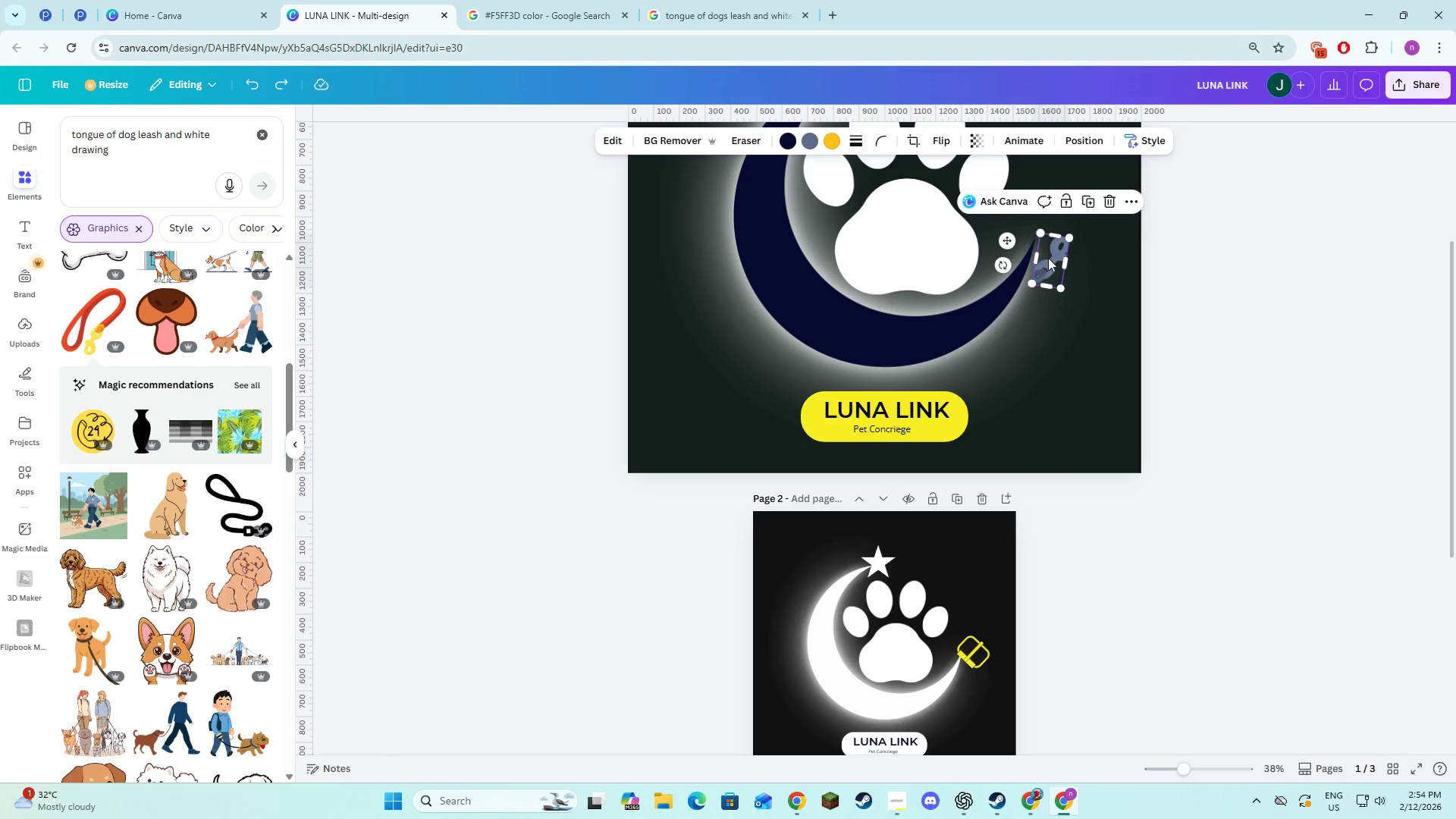 
left_click_drag(start_coordinate=[1048, 258], to_coordinate=[1045, 223])
 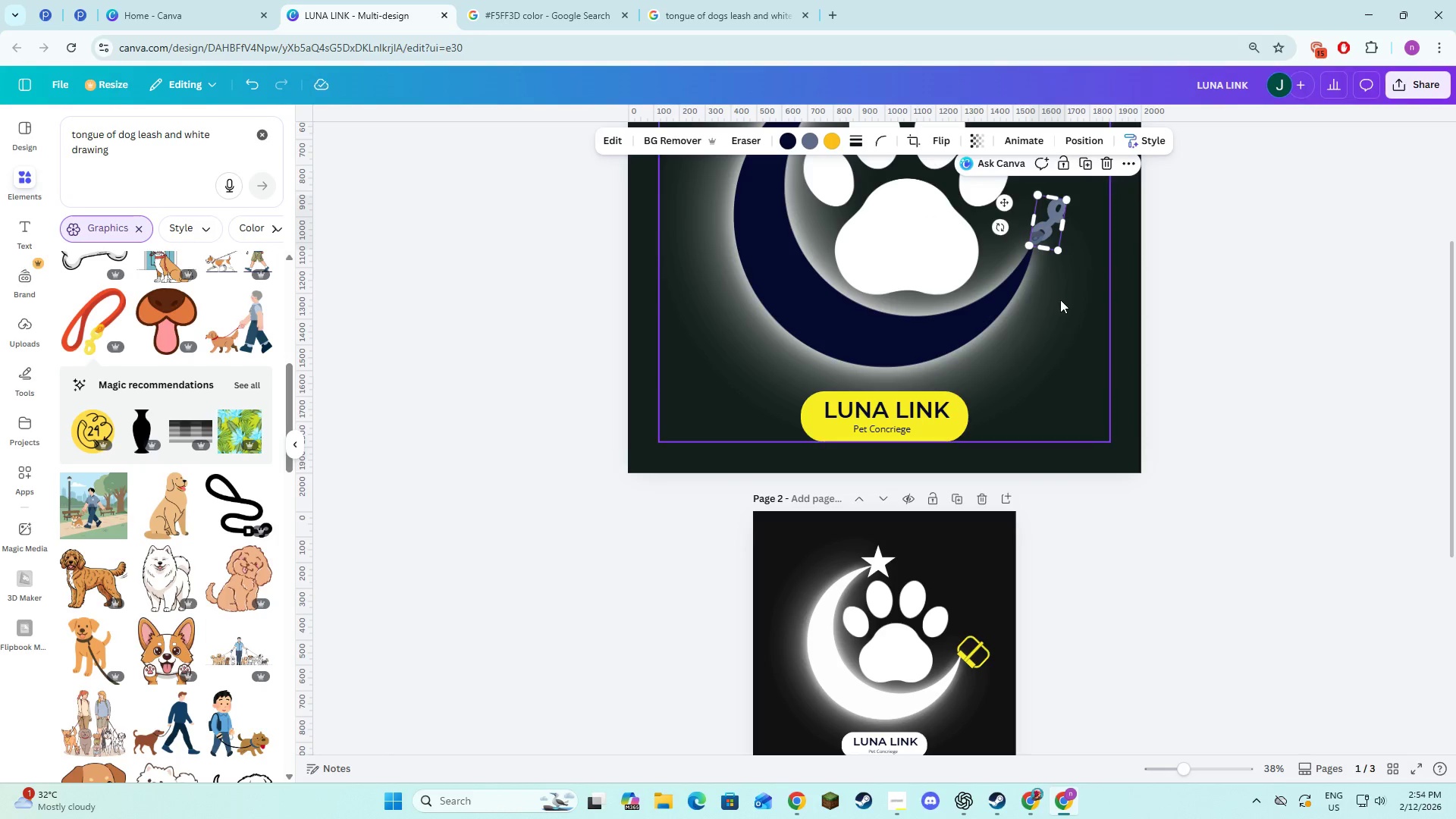 
left_click([1060, 300])
 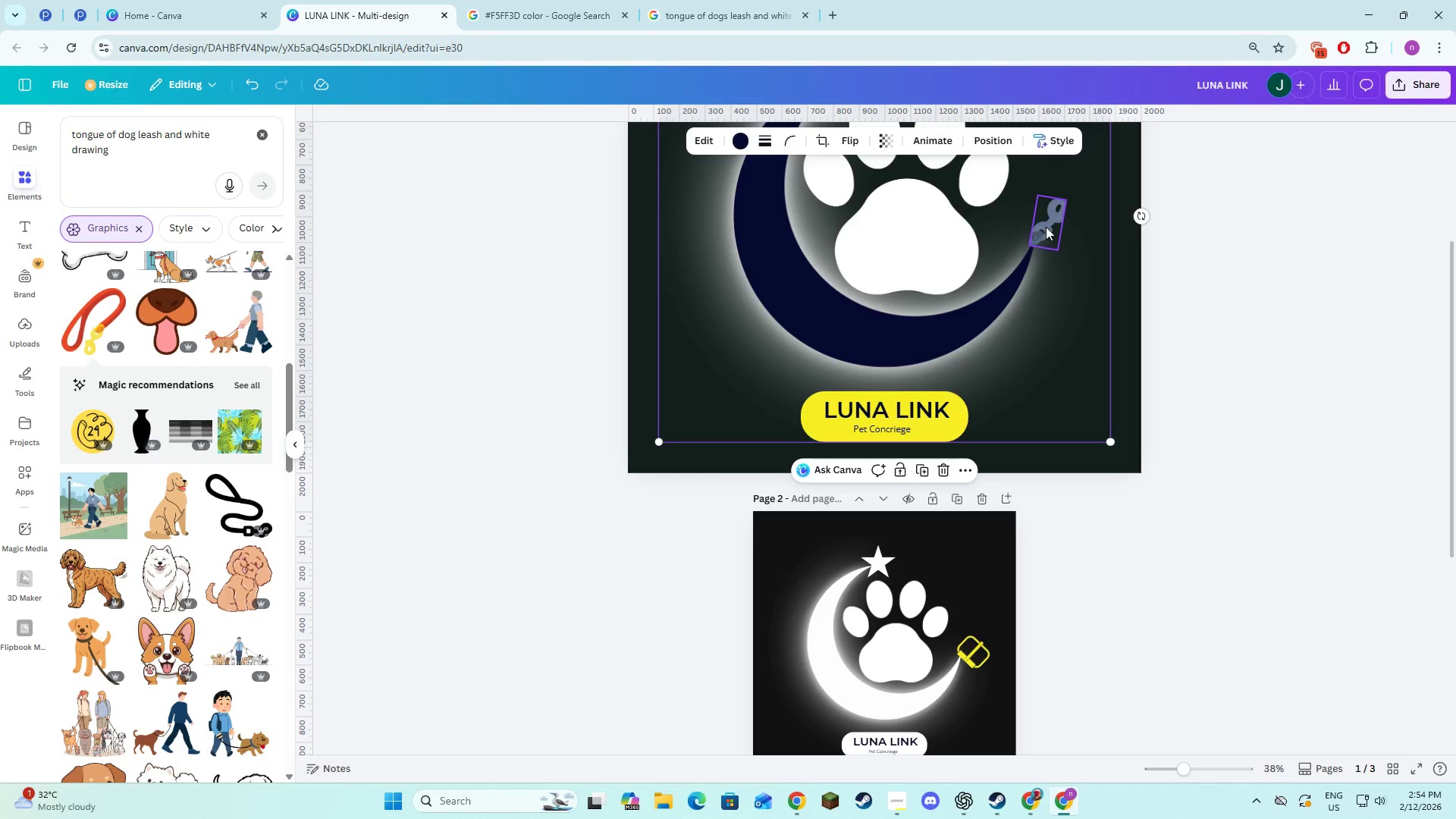 
left_click([1046, 227])
 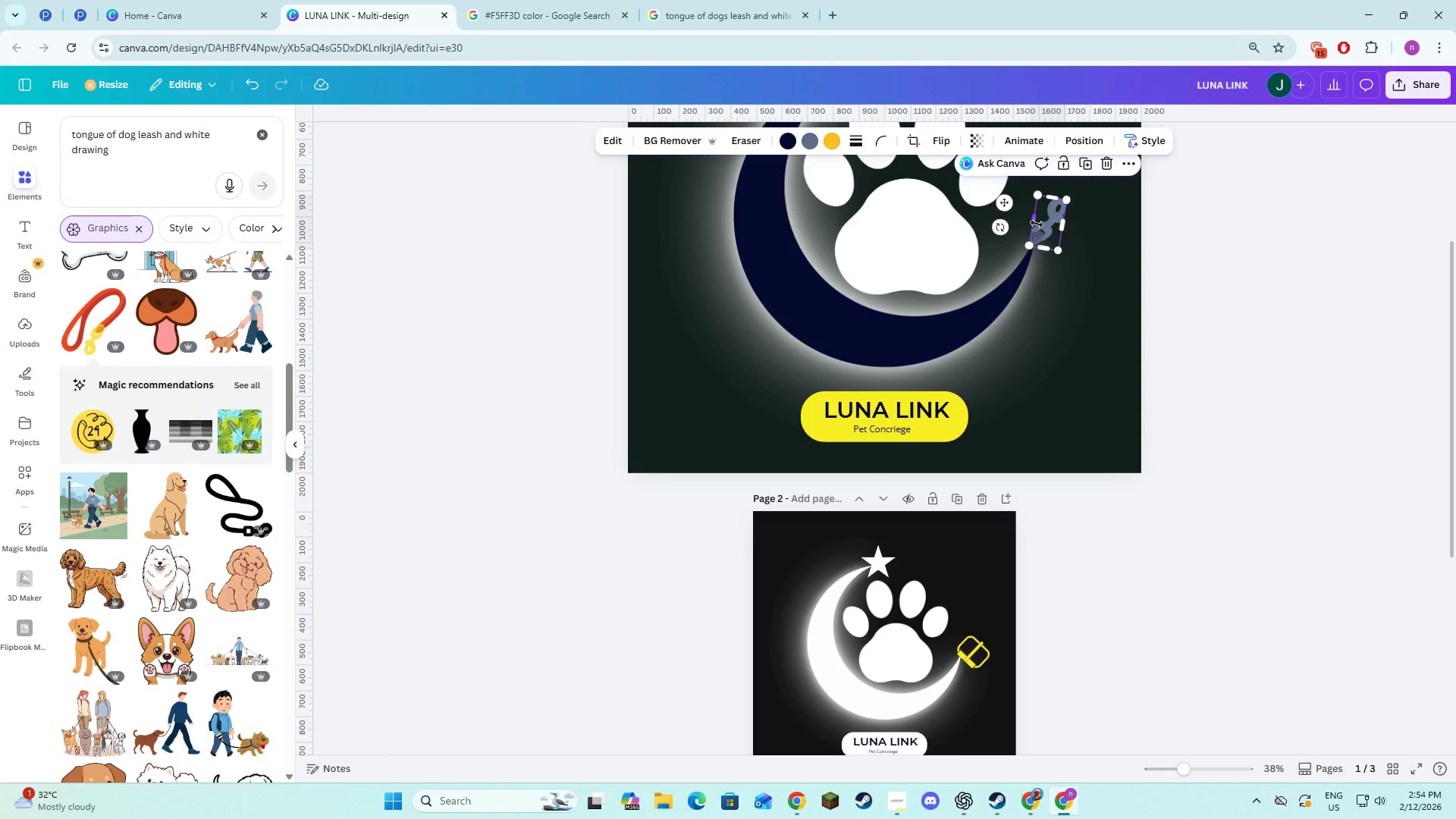 
left_click_drag(start_coordinate=[1037, 224], to_coordinate=[1031, 221])
 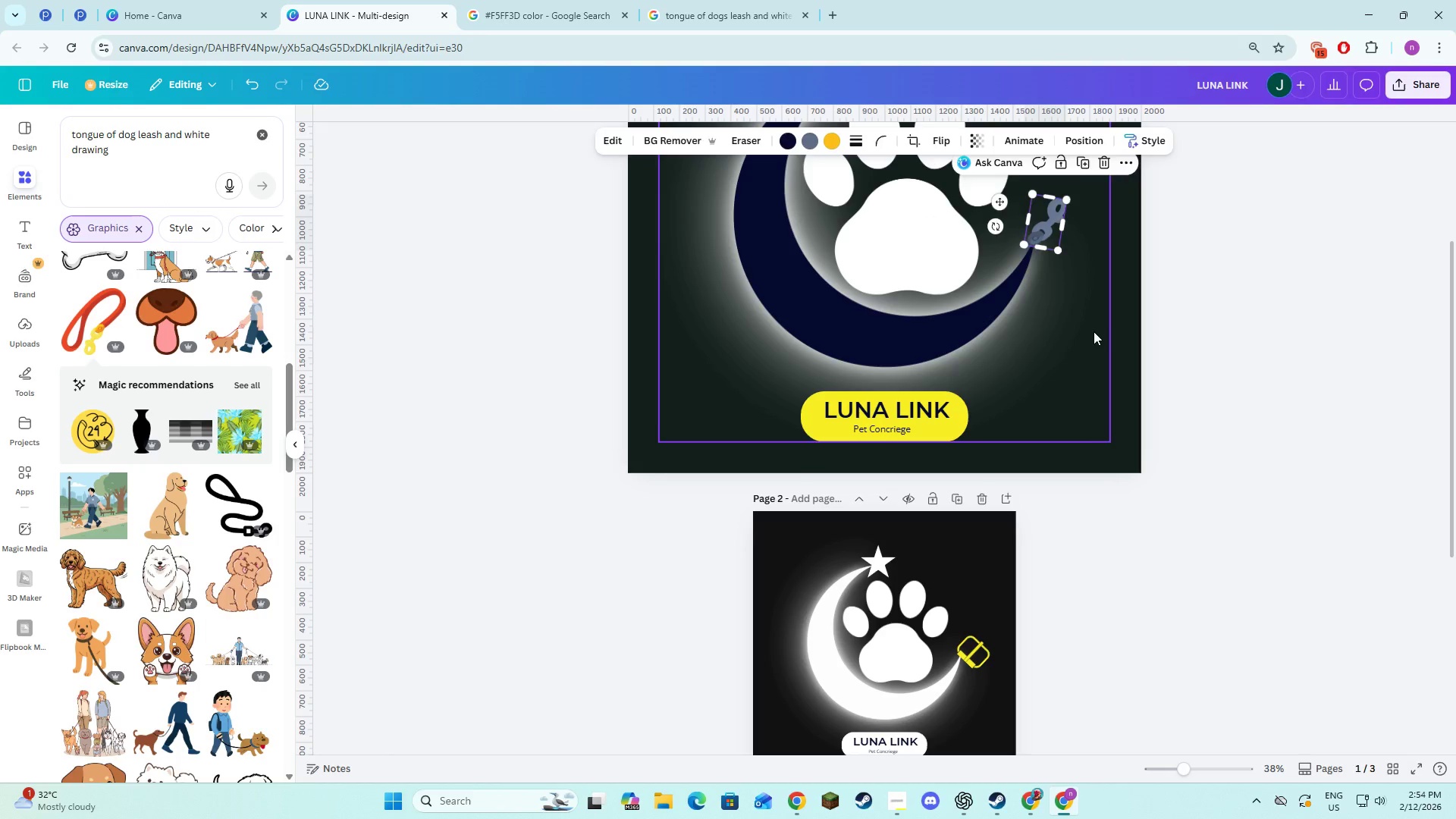 
left_click([1094, 331])
 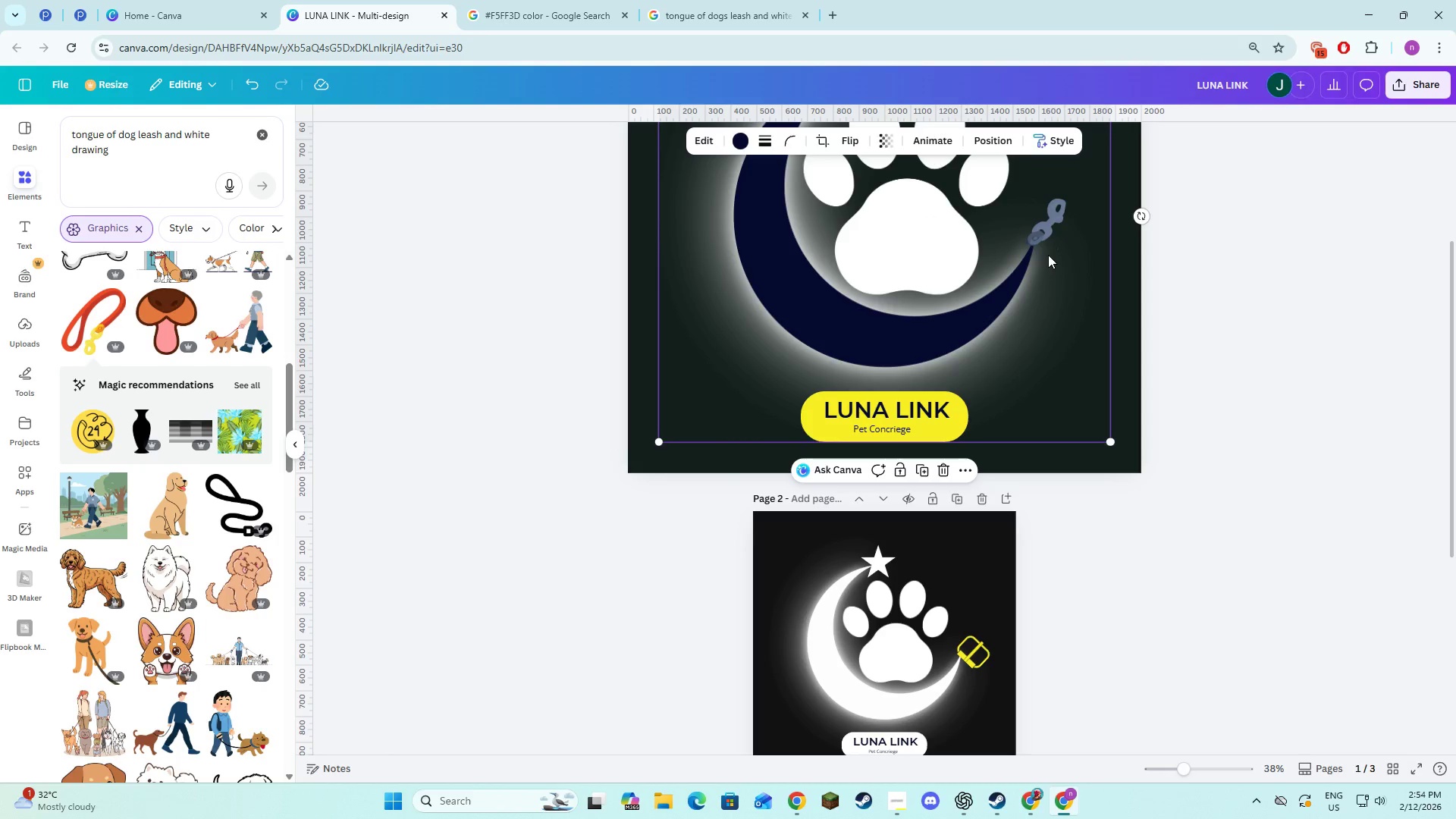 
left_click([1043, 228])
 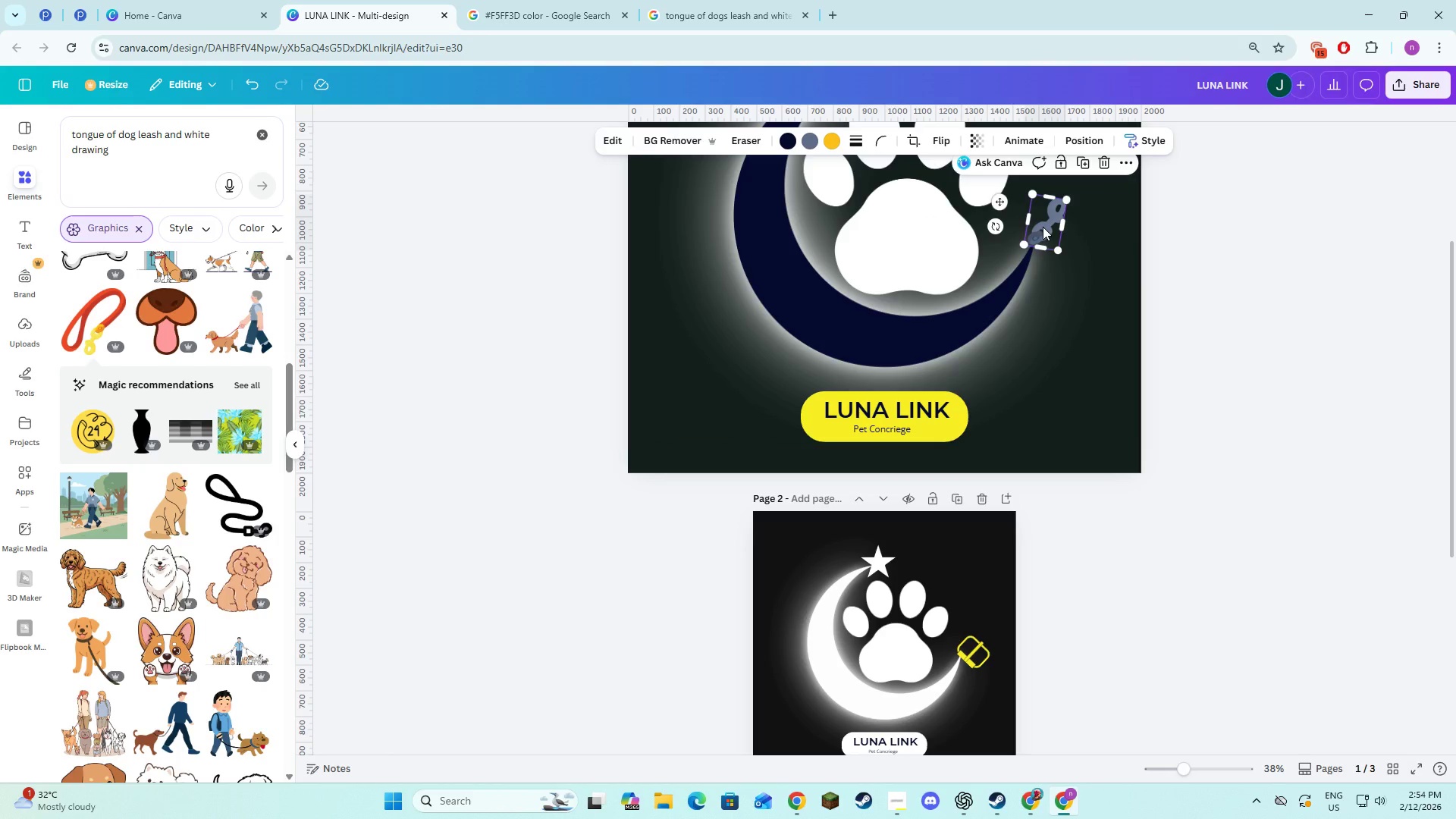 
left_click_drag(start_coordinate=[1043, 227], to_coordinate=[1049, 231])
 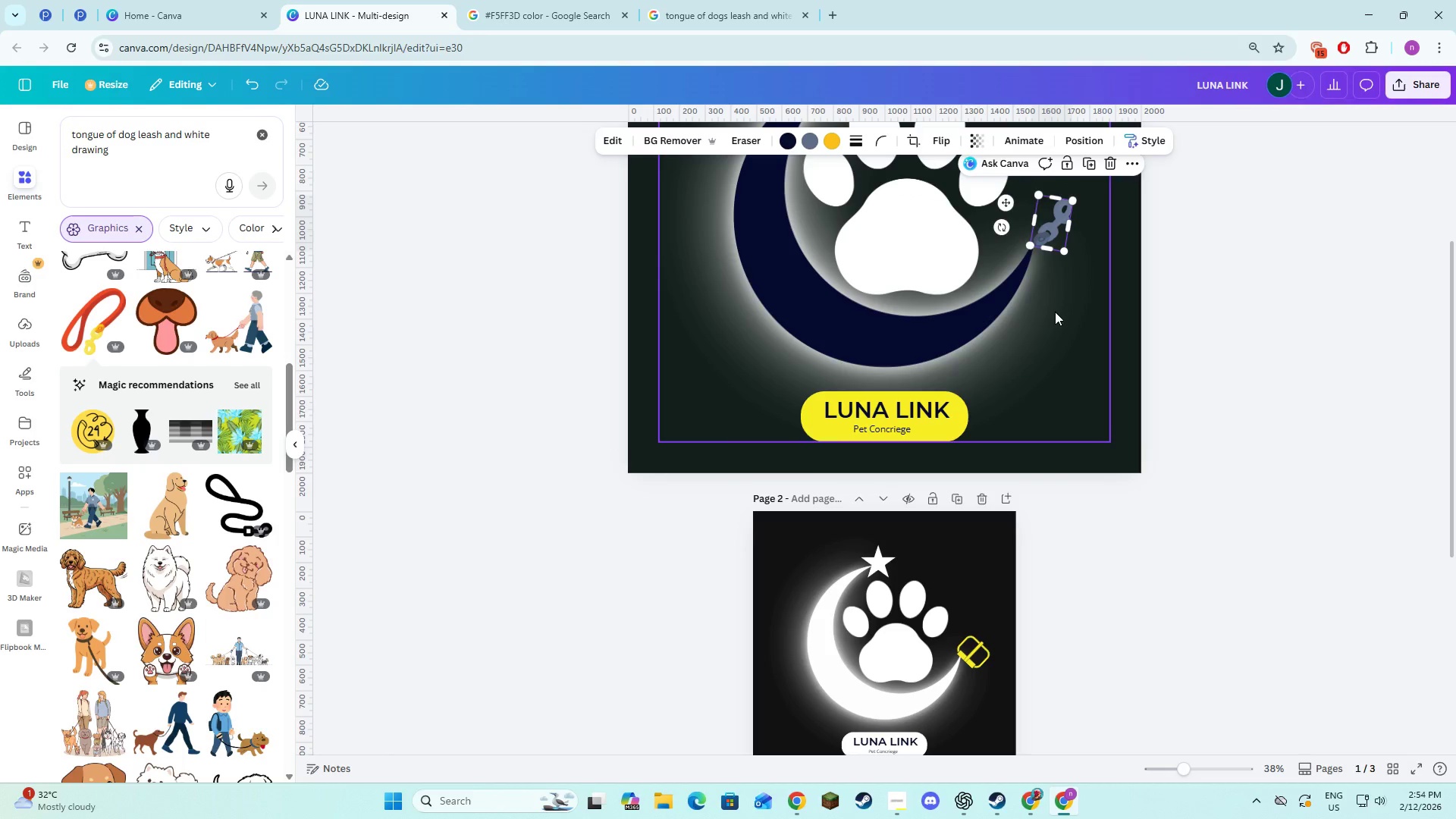 
left_click([1055, 312])
 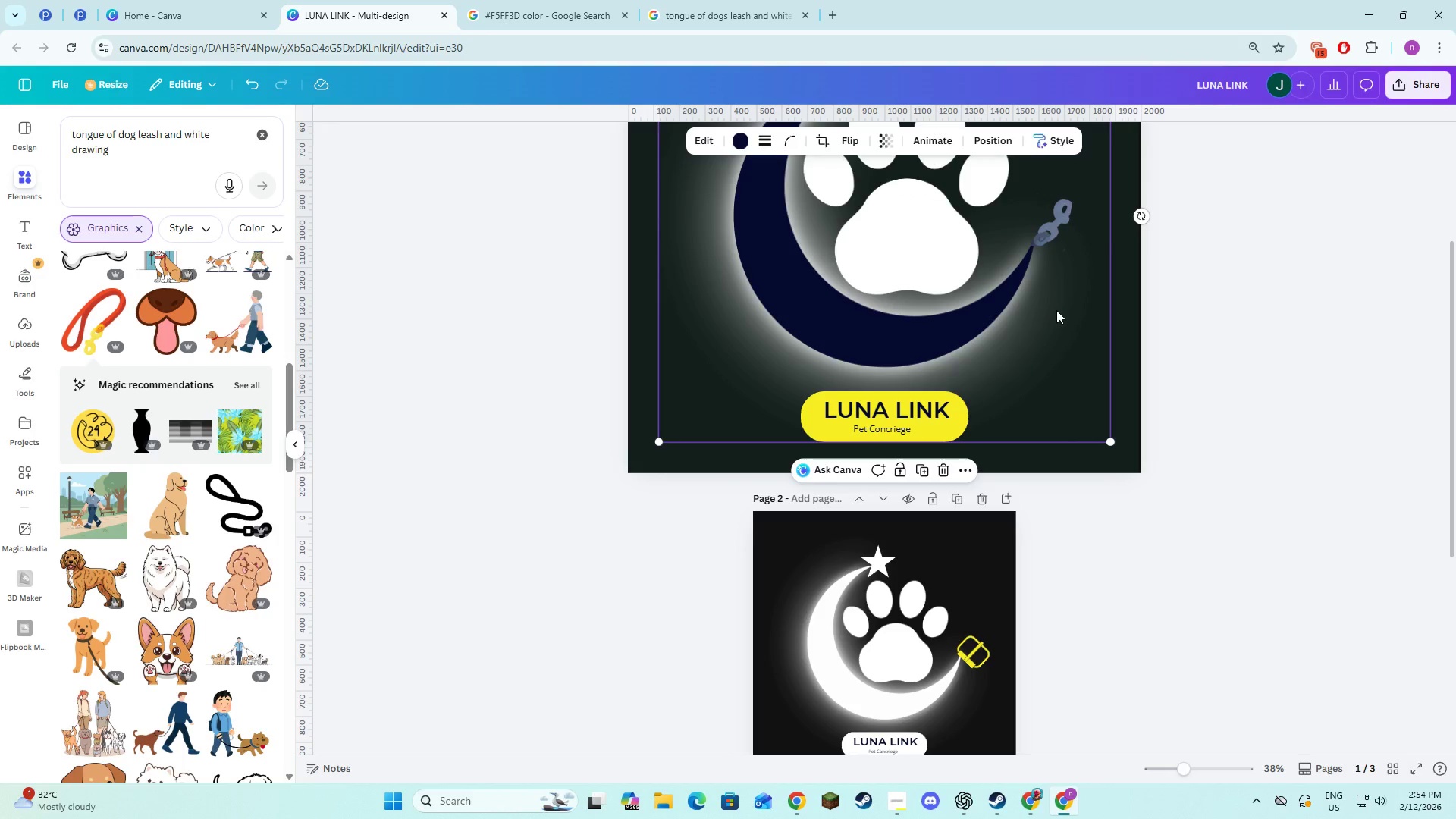 
scroll: coordinate [1059, 315], scroll_direction: up, amount: 2.0
 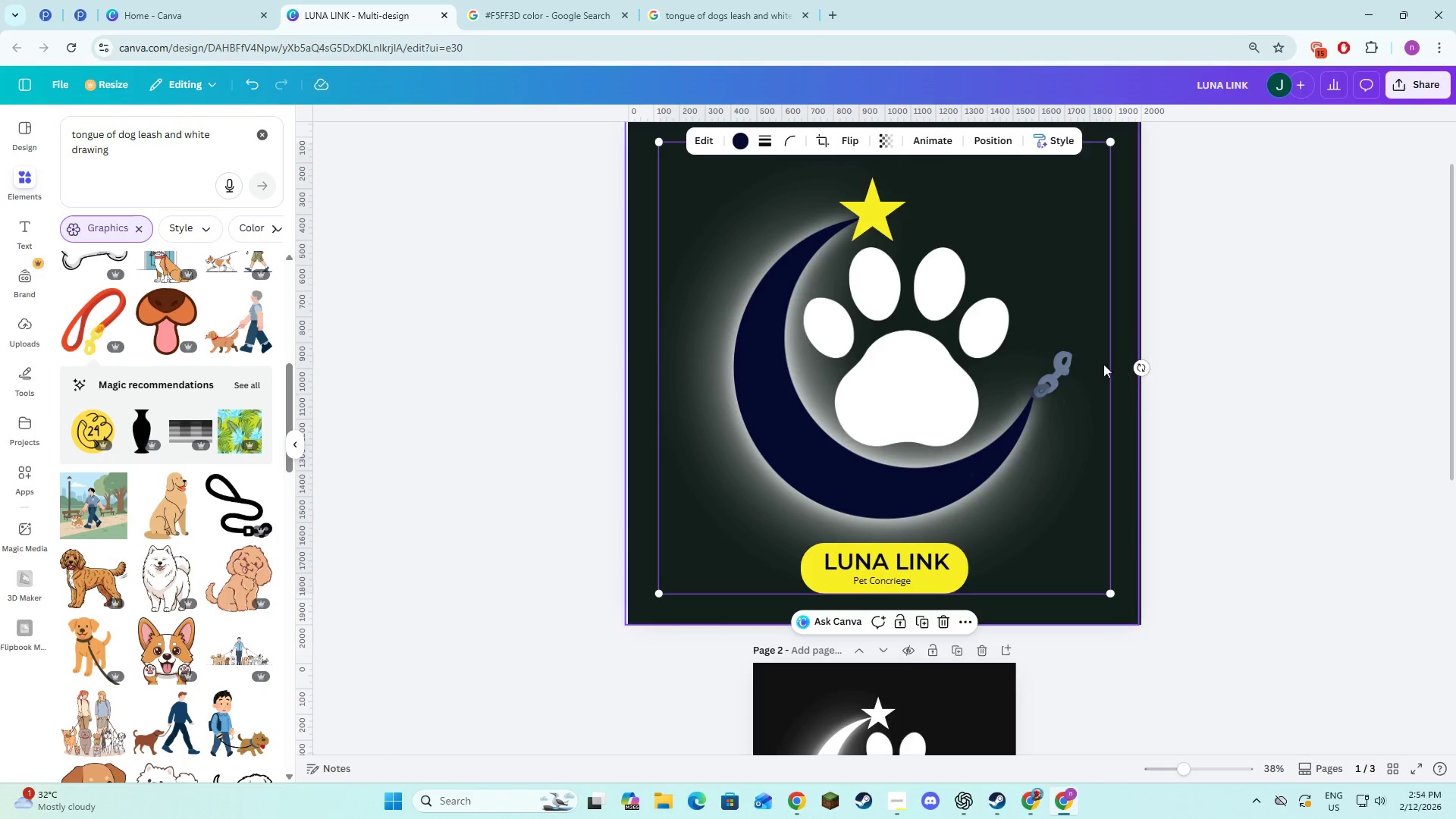 
left_click([1059, 370])
 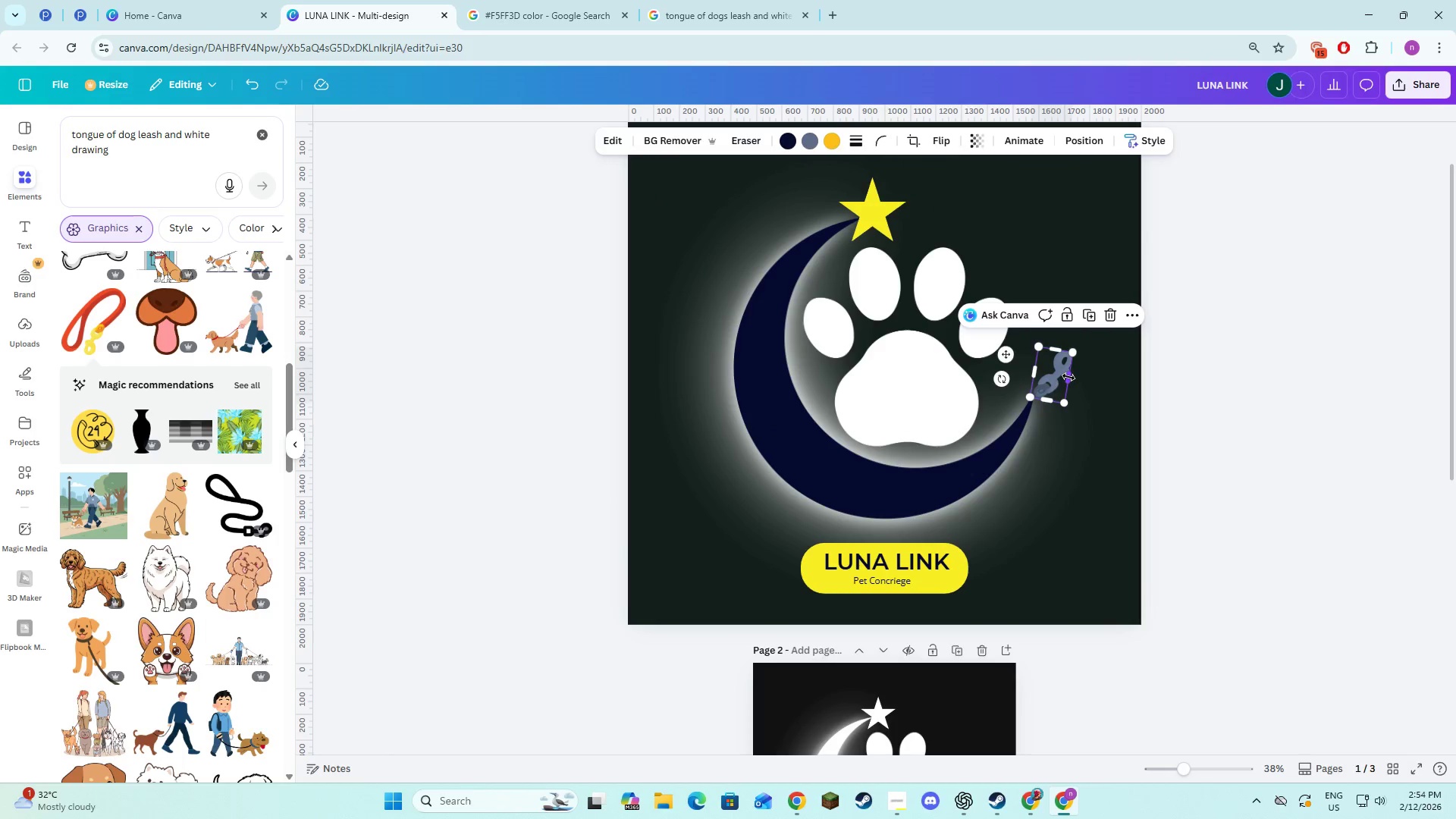 
left_click_drag(start_coordinate=[1068, 377], to_coordinate=[1075, 378])
 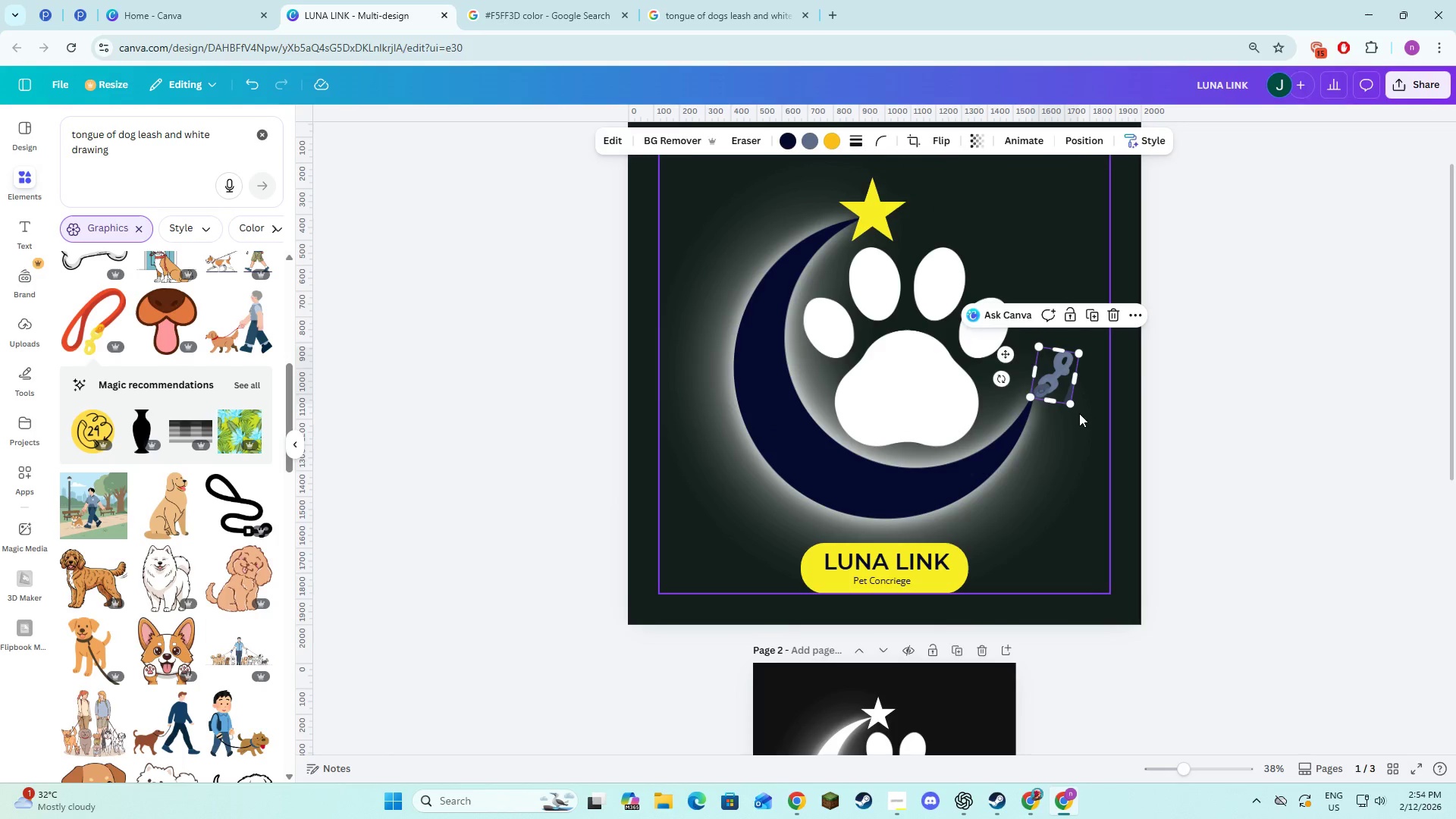 
left_click([1080, 416])
 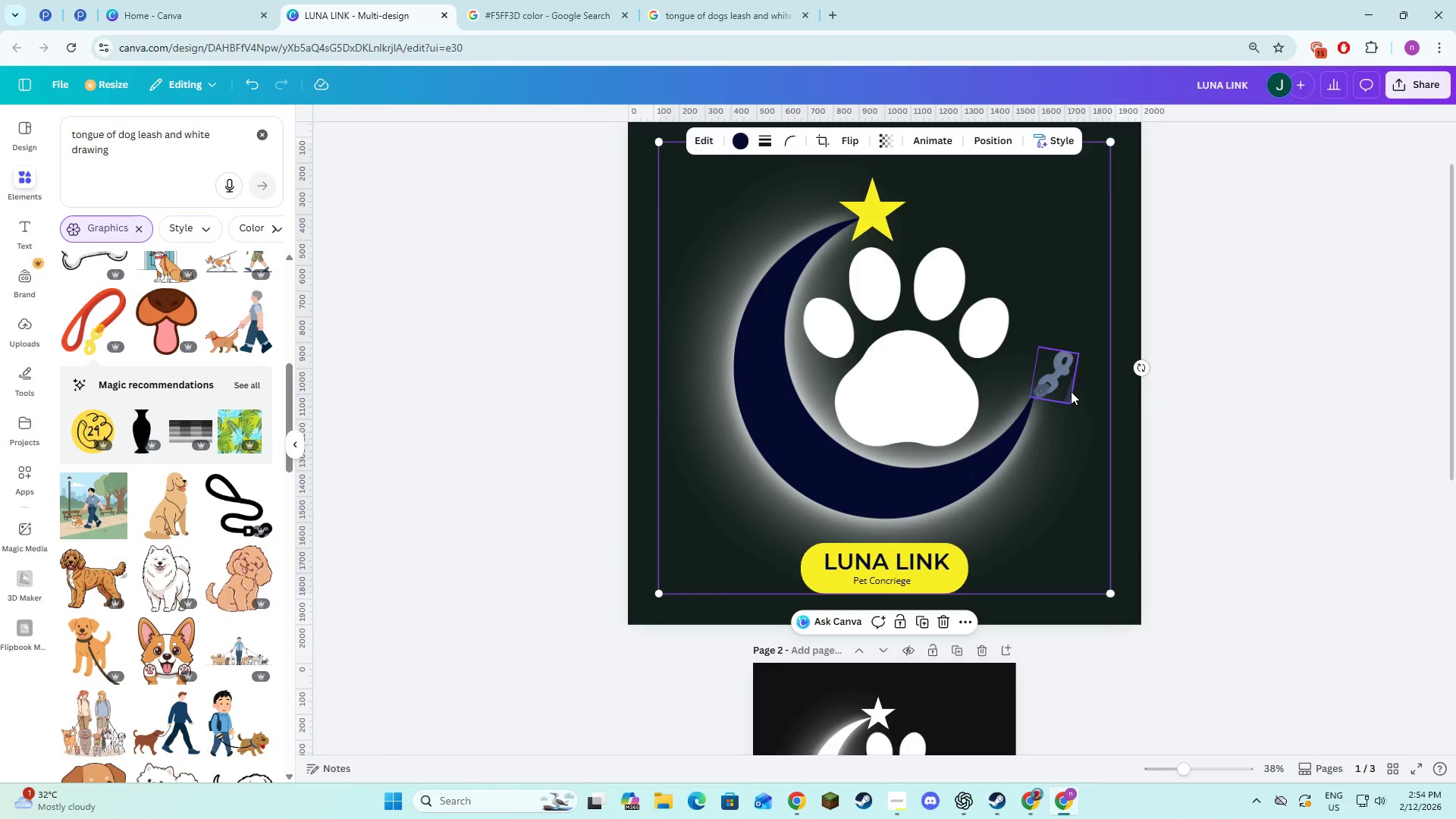 
left_click([1071, 391])
 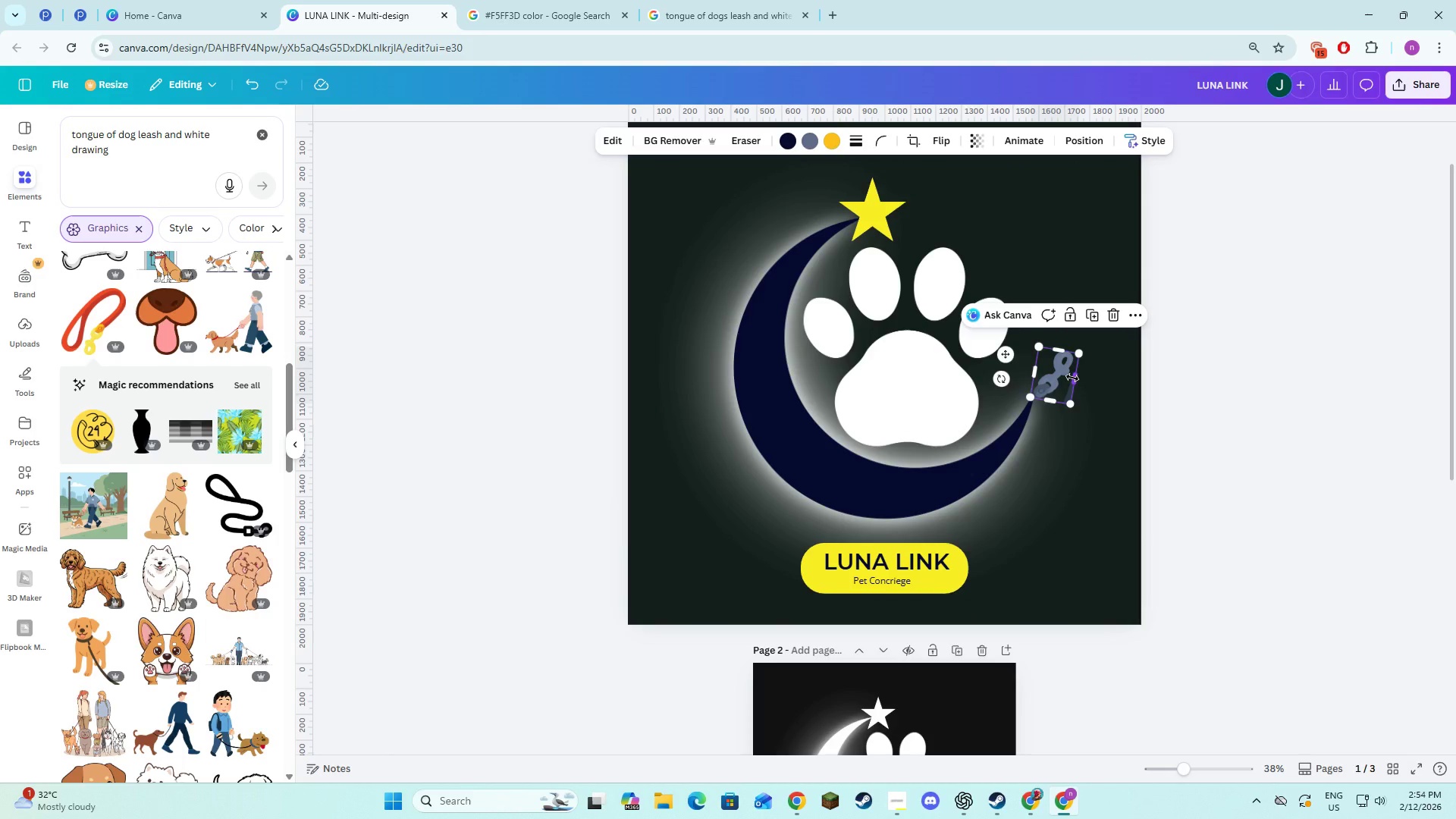 
left_click_drag(start_coordinate=[1072, 378], to_coordinate=[1068, 377])
 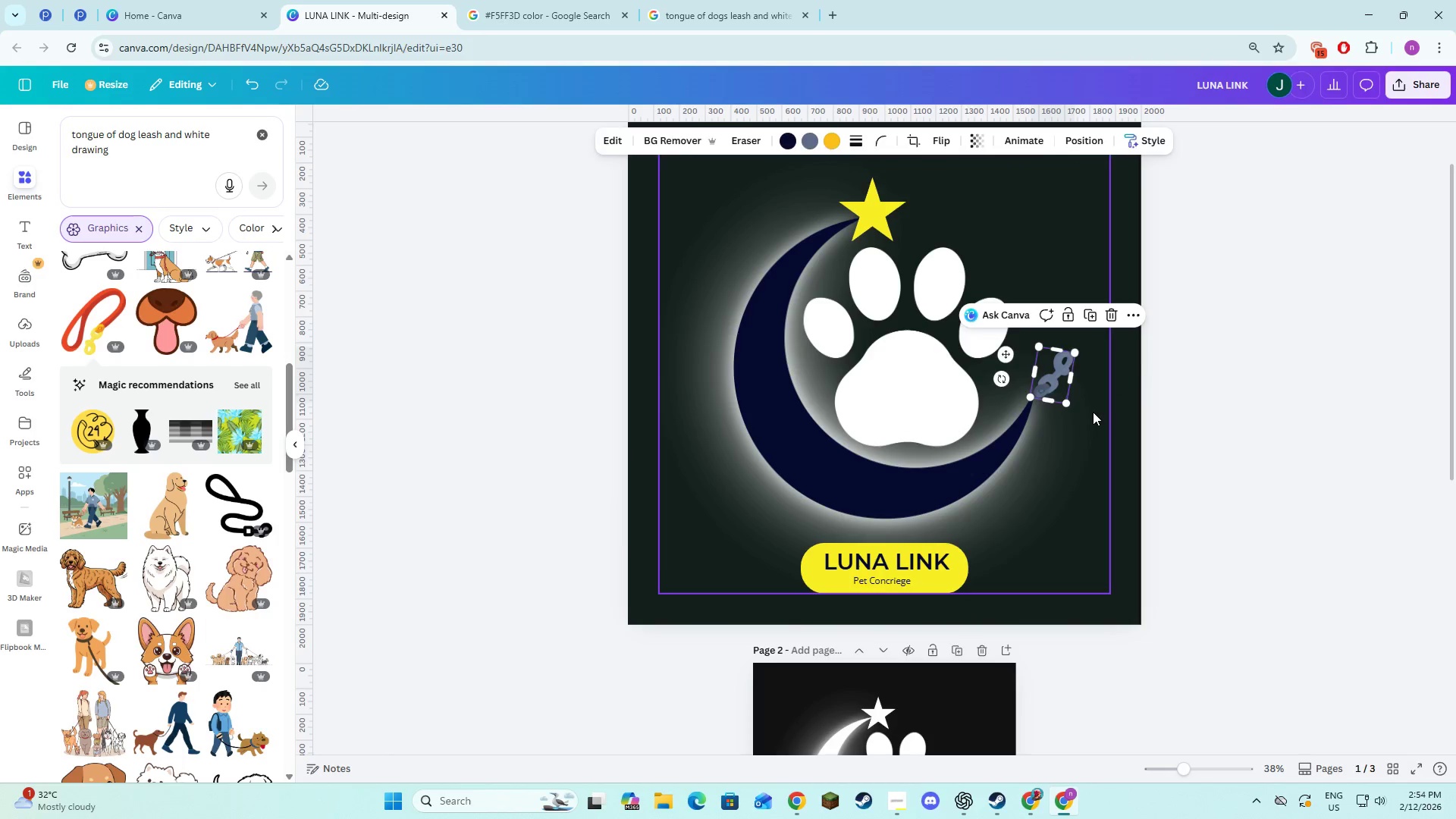 
left_click([1093, 412])
 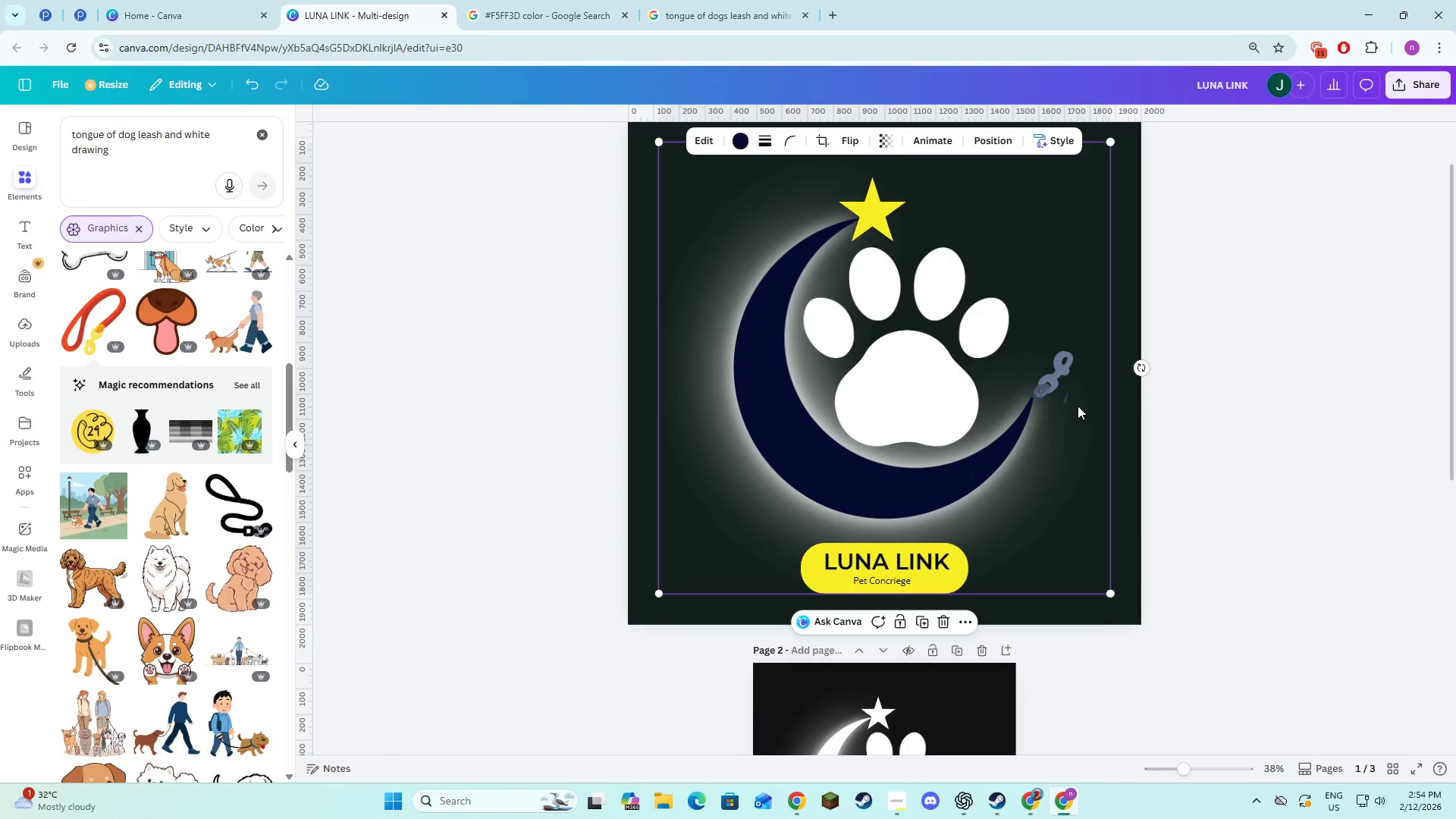 
left_click([1062, 394])
 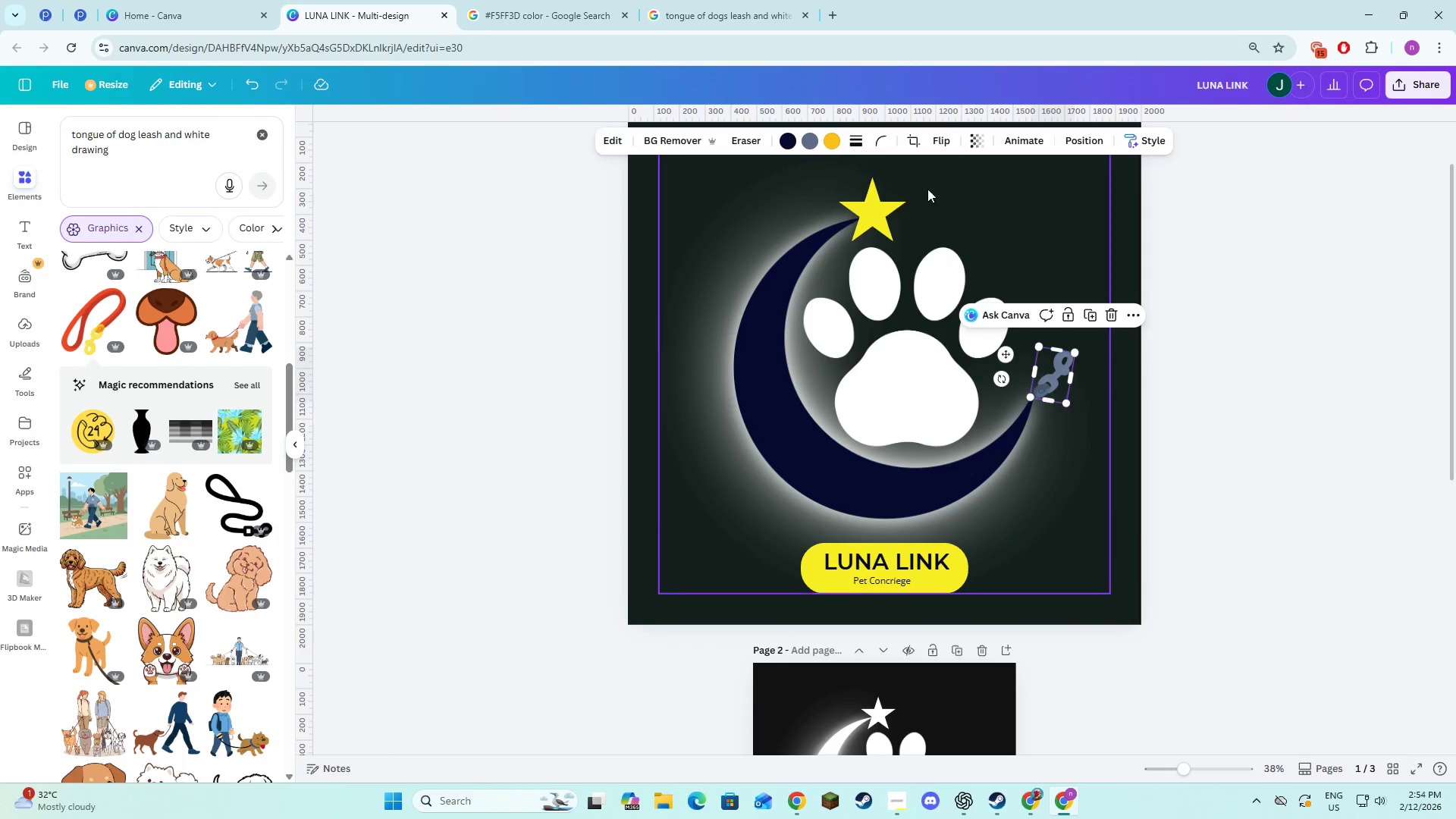 
left_click([875, 138])
 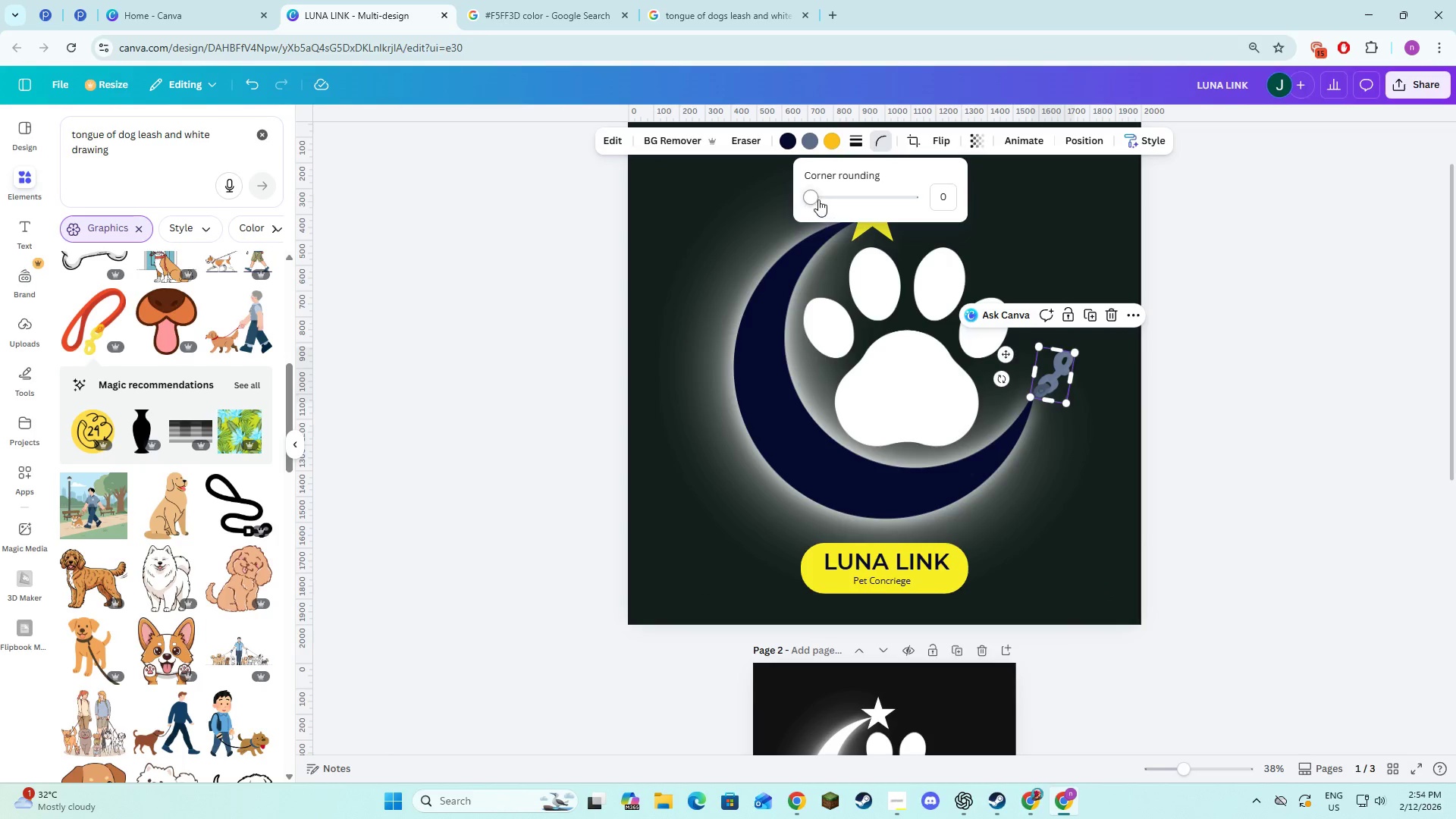 
left_click_drag(start_coordinate=[817, 199], to_coordinate=[825, 237])
 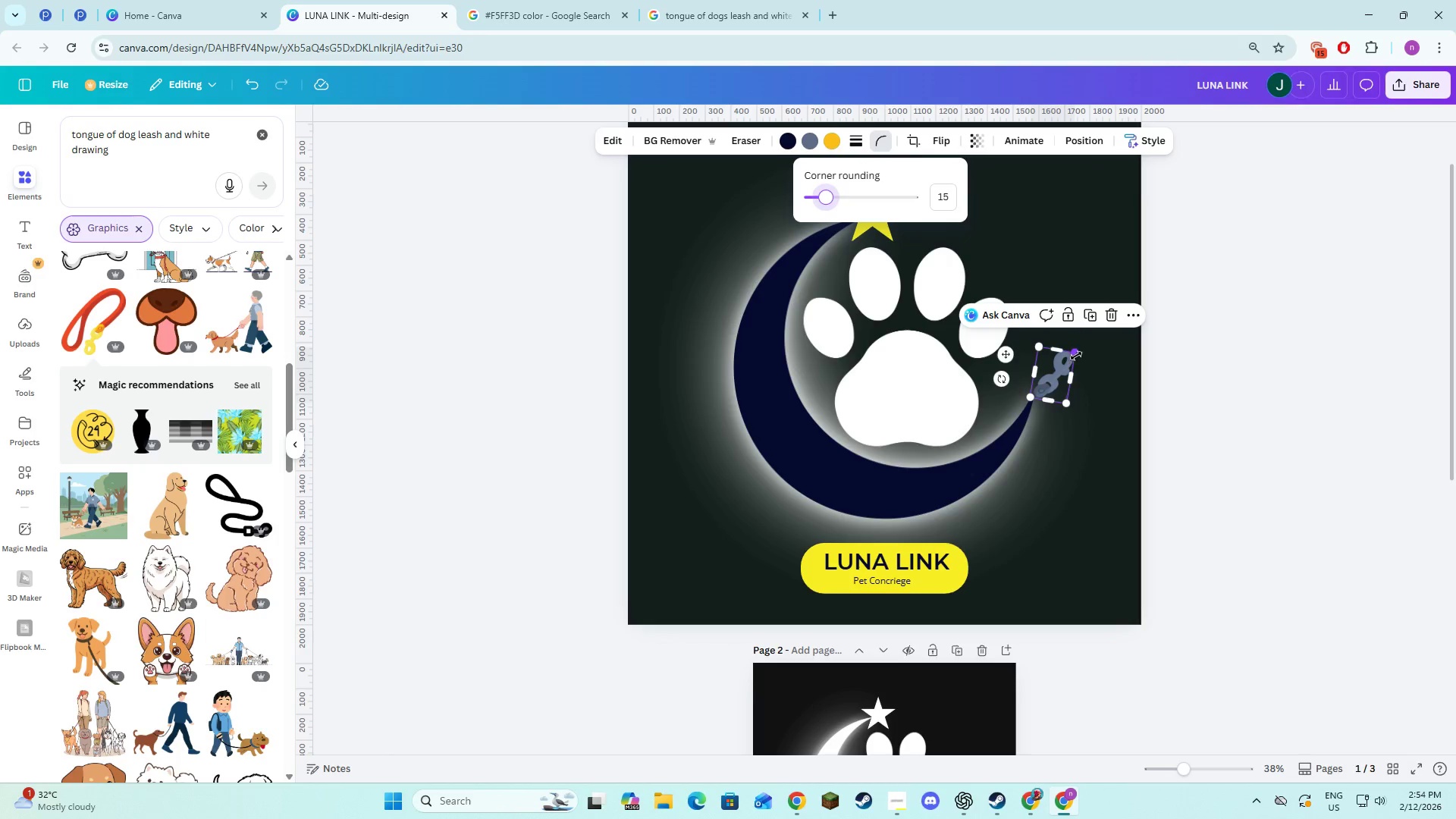 
left_click_drag(start_coordinate=[1076, 356], to_coordinate=[1078, 352])
 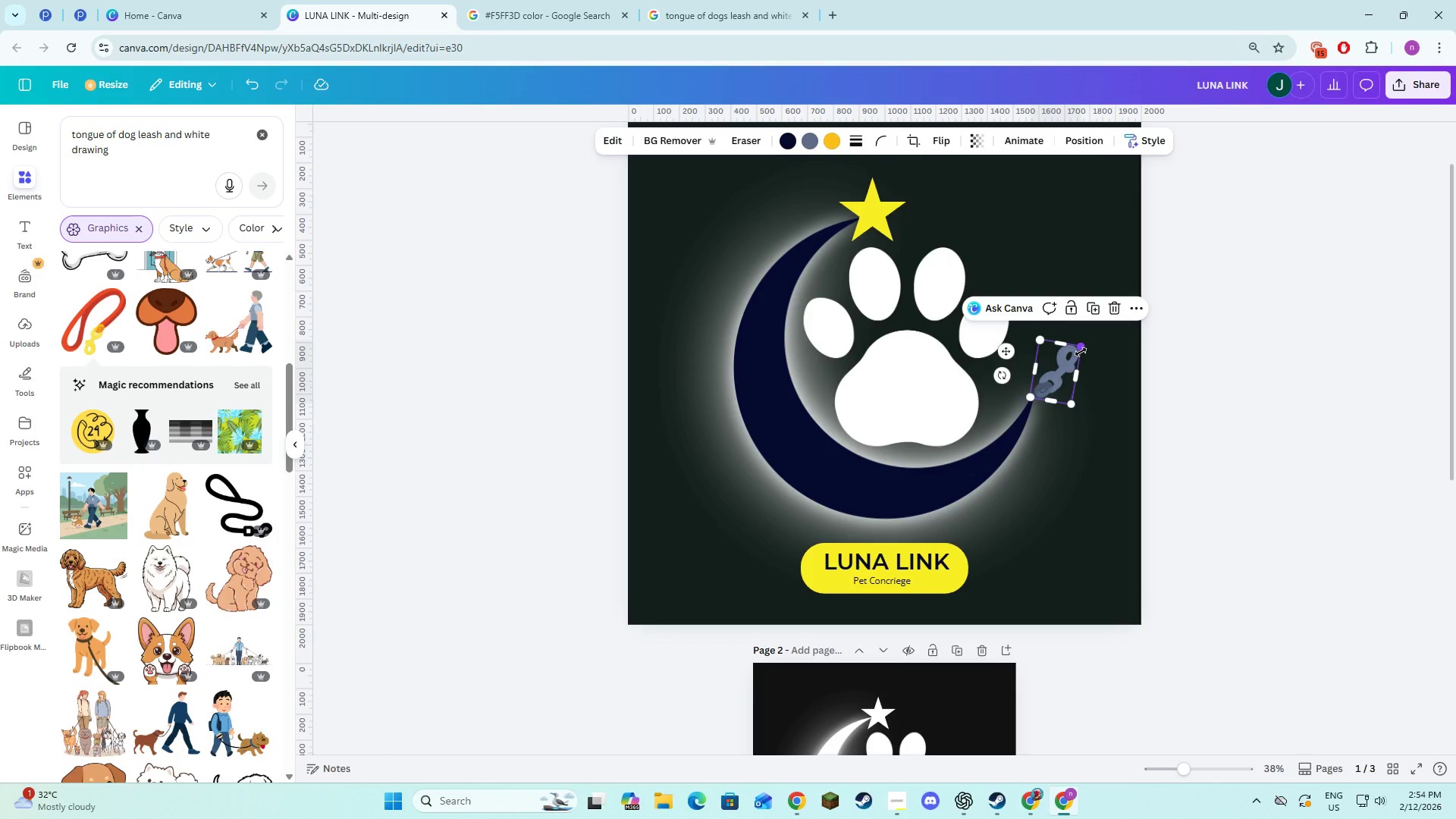 
key(Control+Z)
 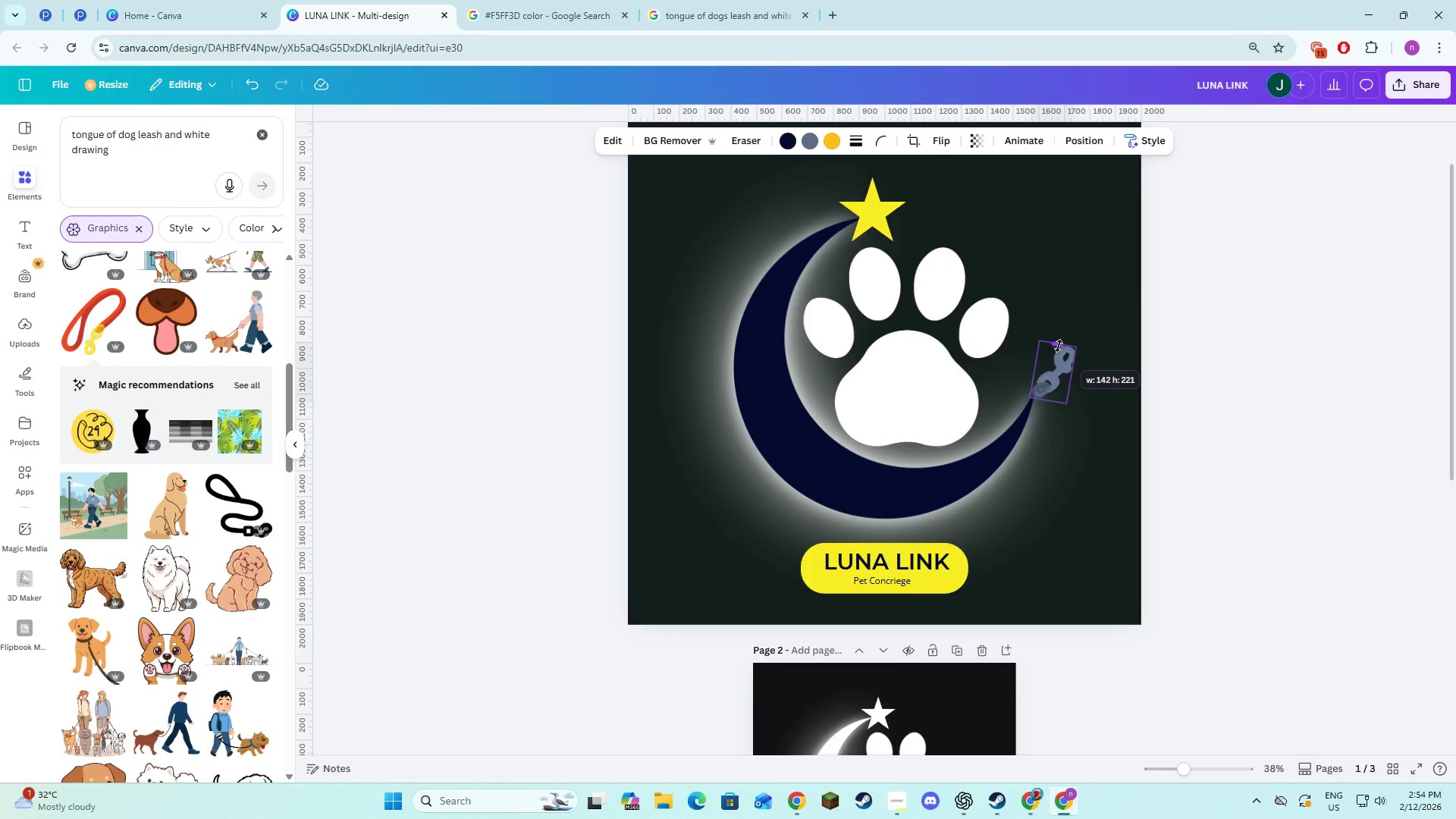 
key(Control+Z)
 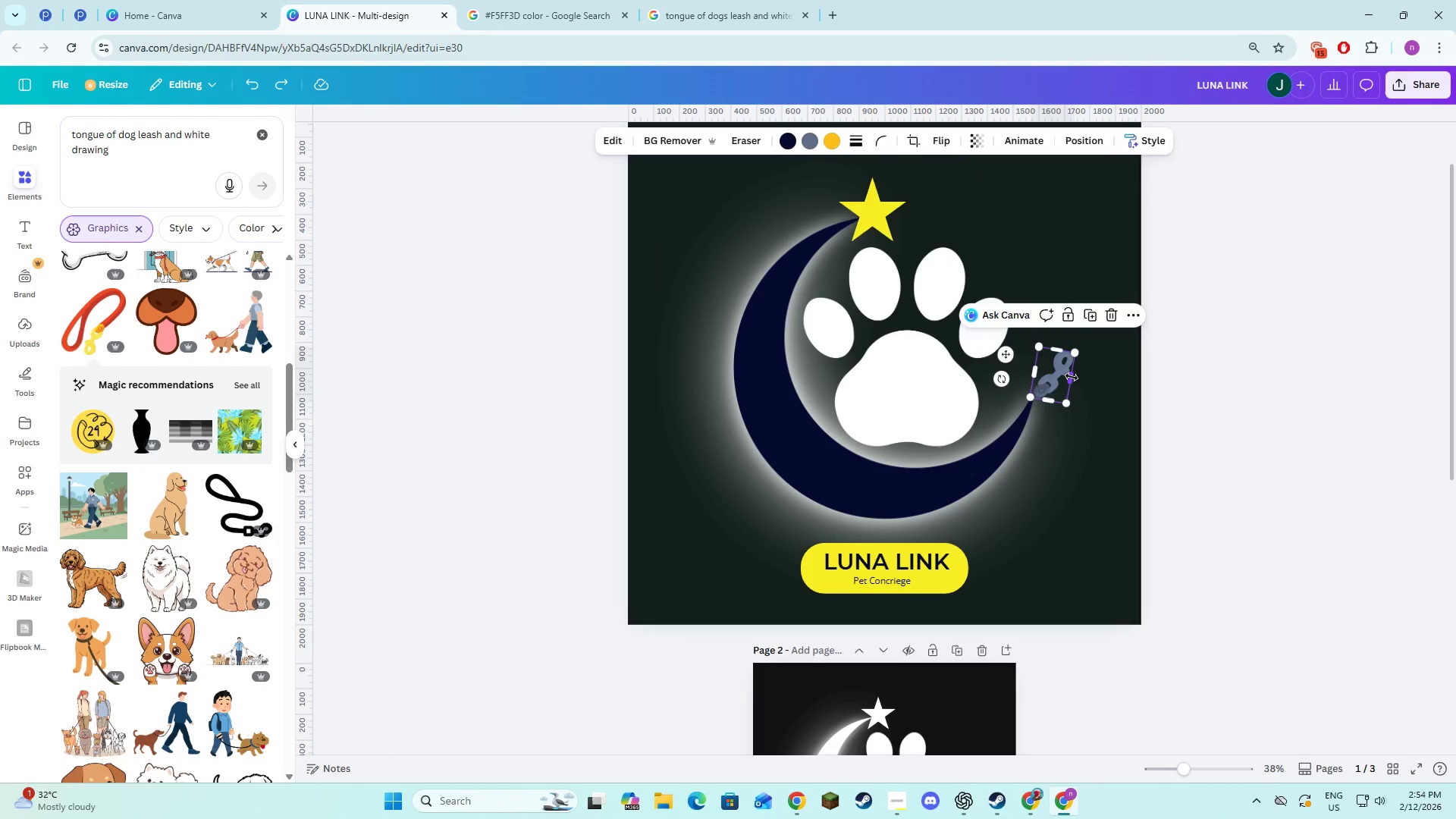 
left_click_drag(start_coordinate=[1072, 377], to_coordinate=[1075, 377])
 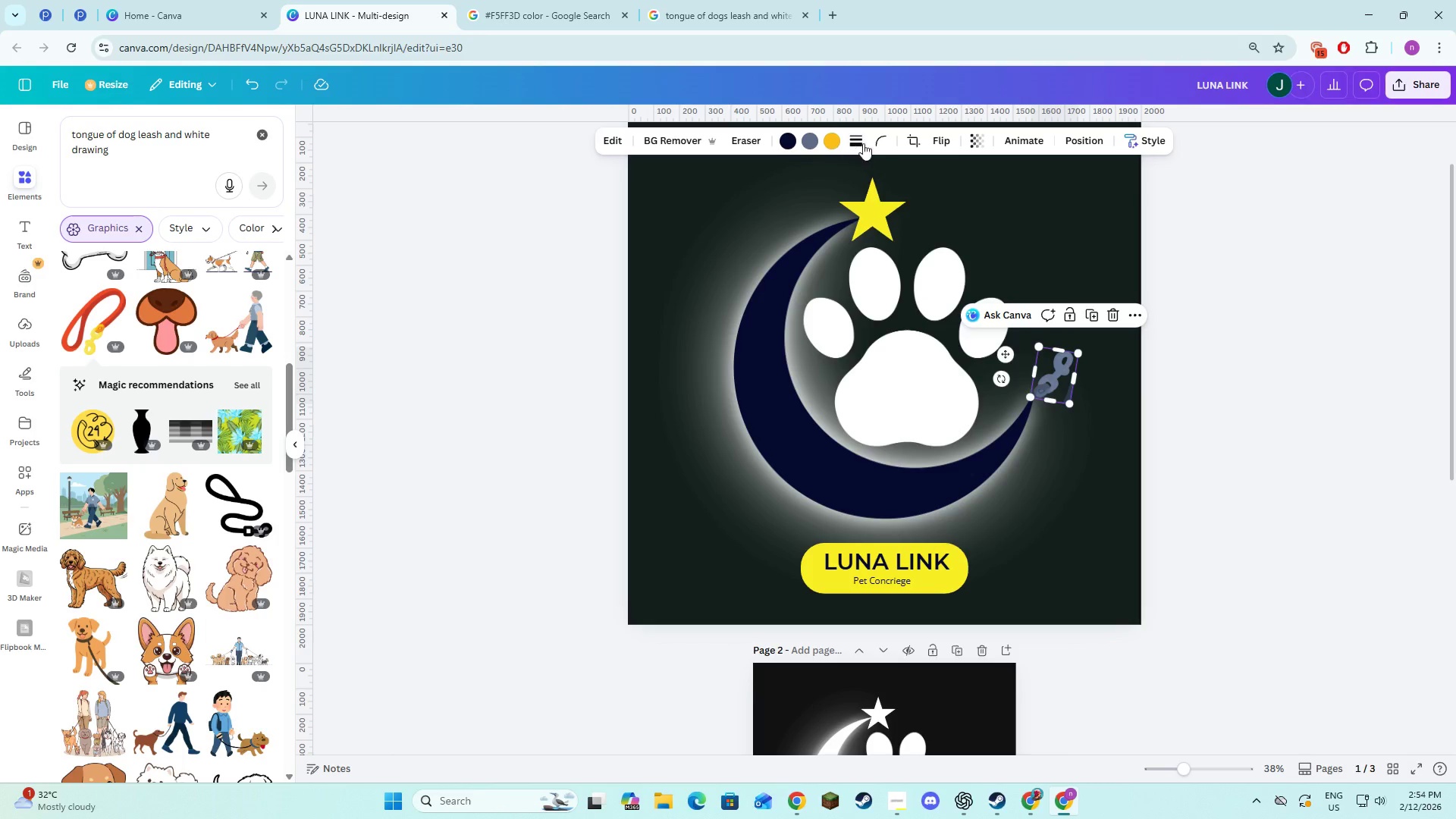 
left_click([877, 140])
 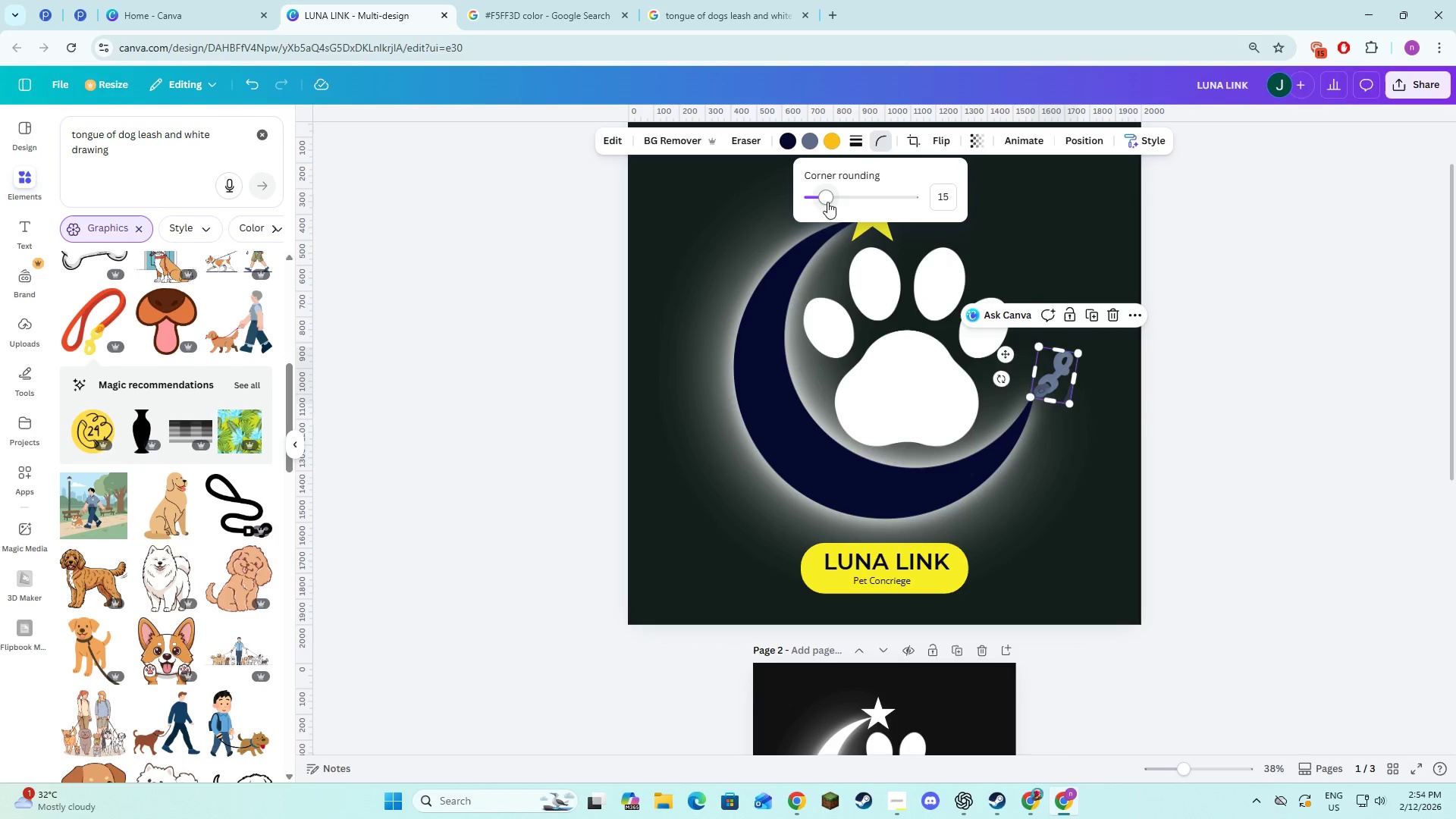 
left_click_drag(start_coordinate=[828, 199], to_coordinate=[830, 214])
 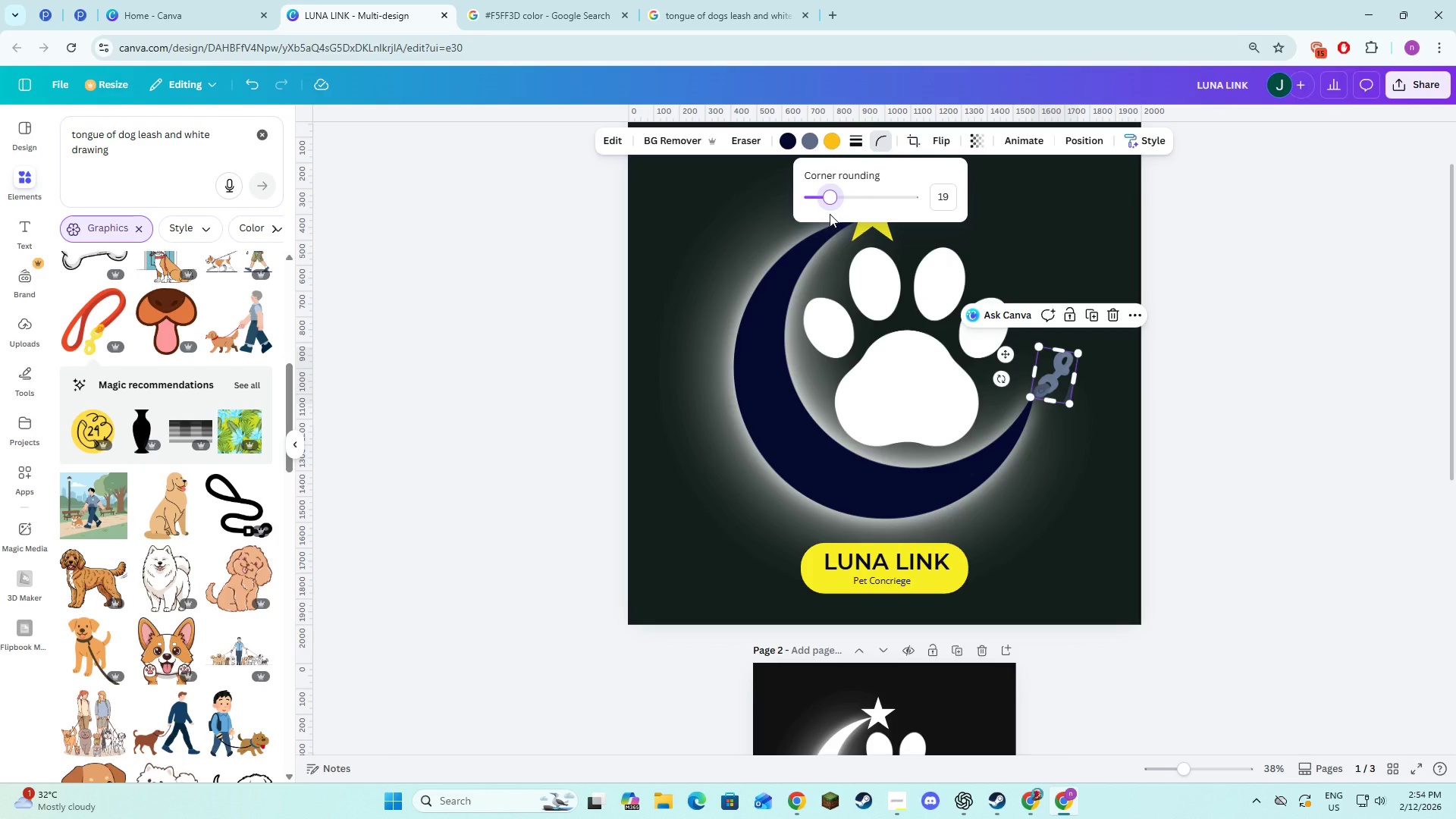 
key(Control+Z)
 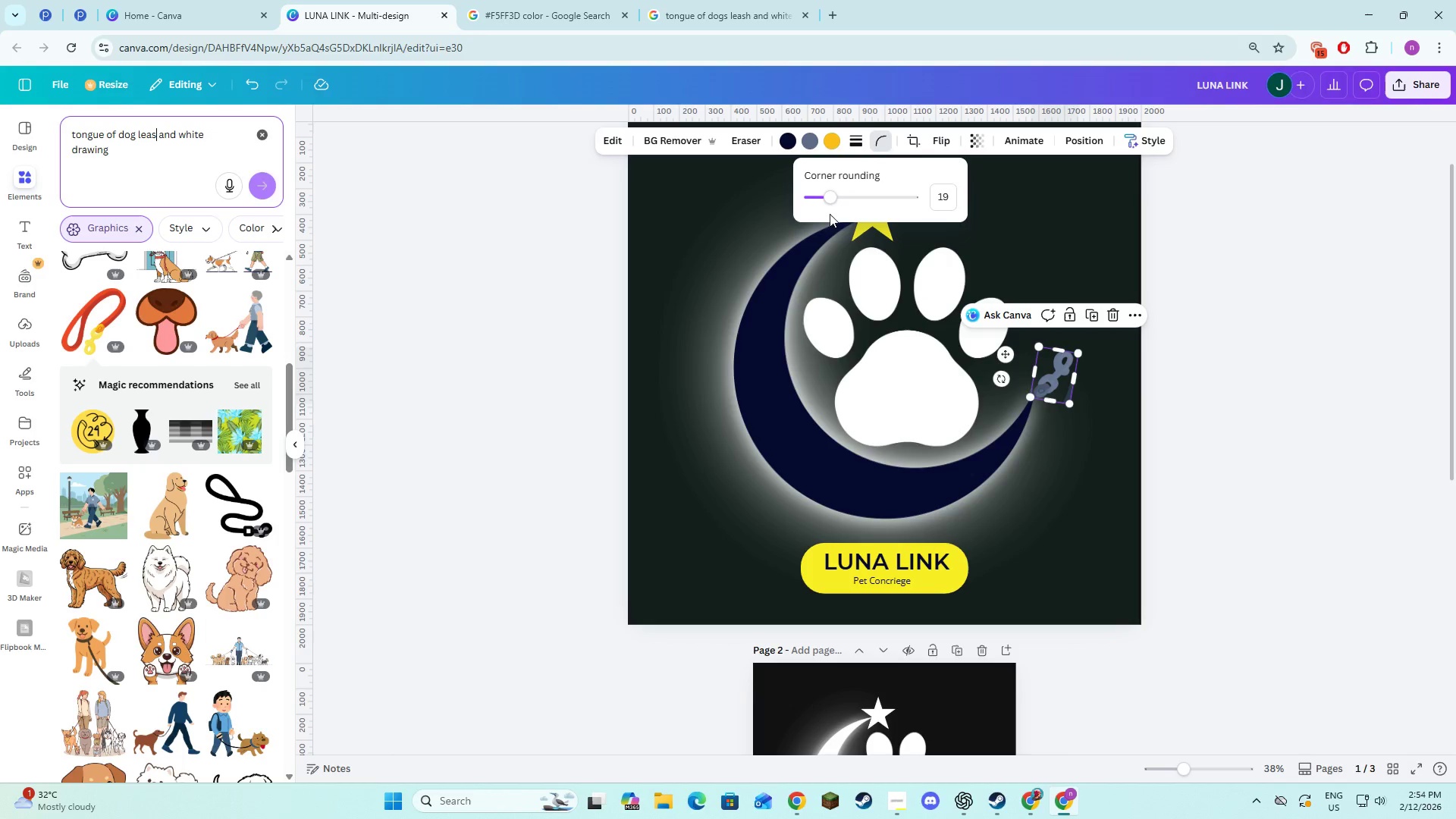 
key(Control+Z)
 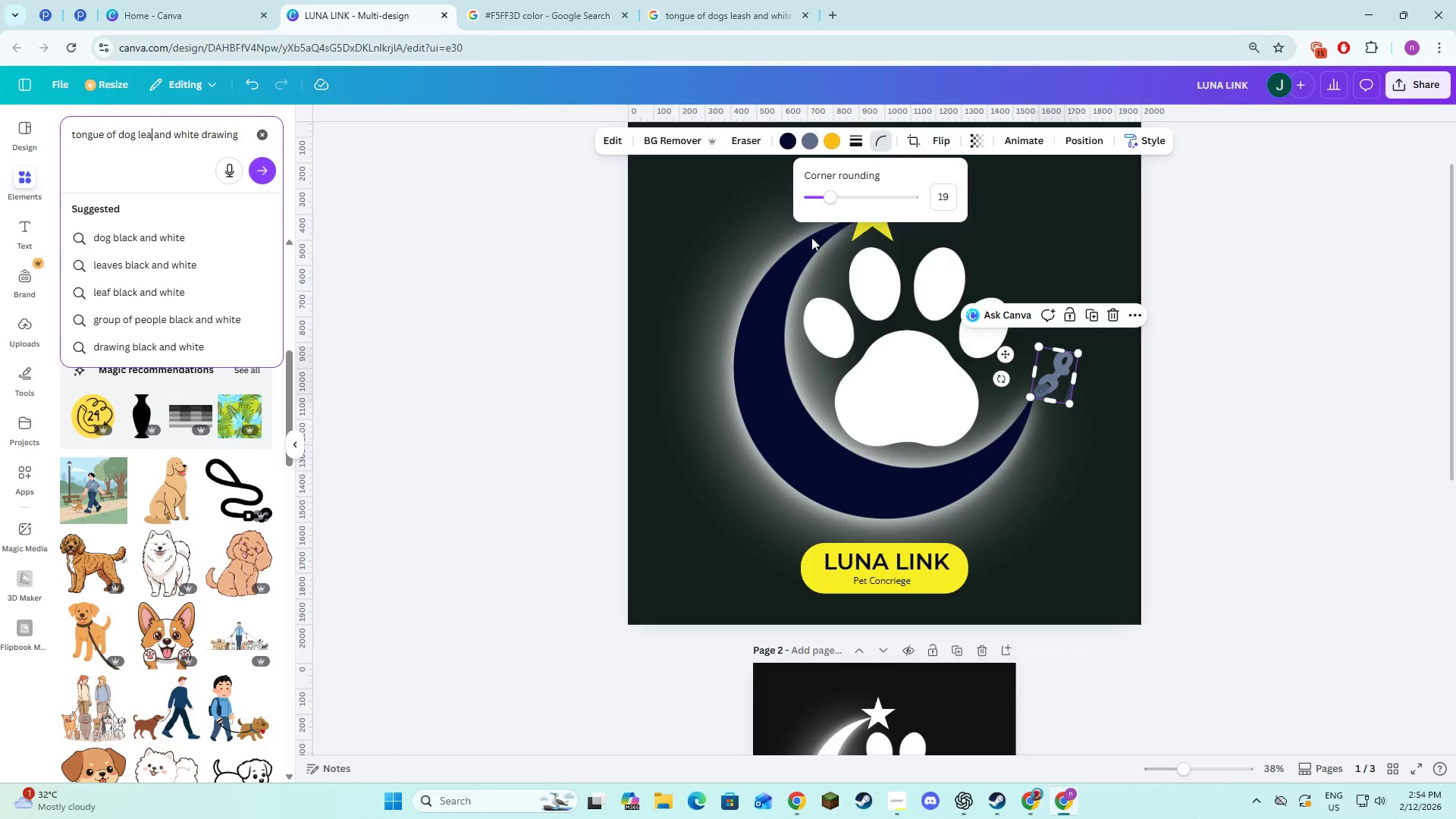 
left_click([573, 322])
 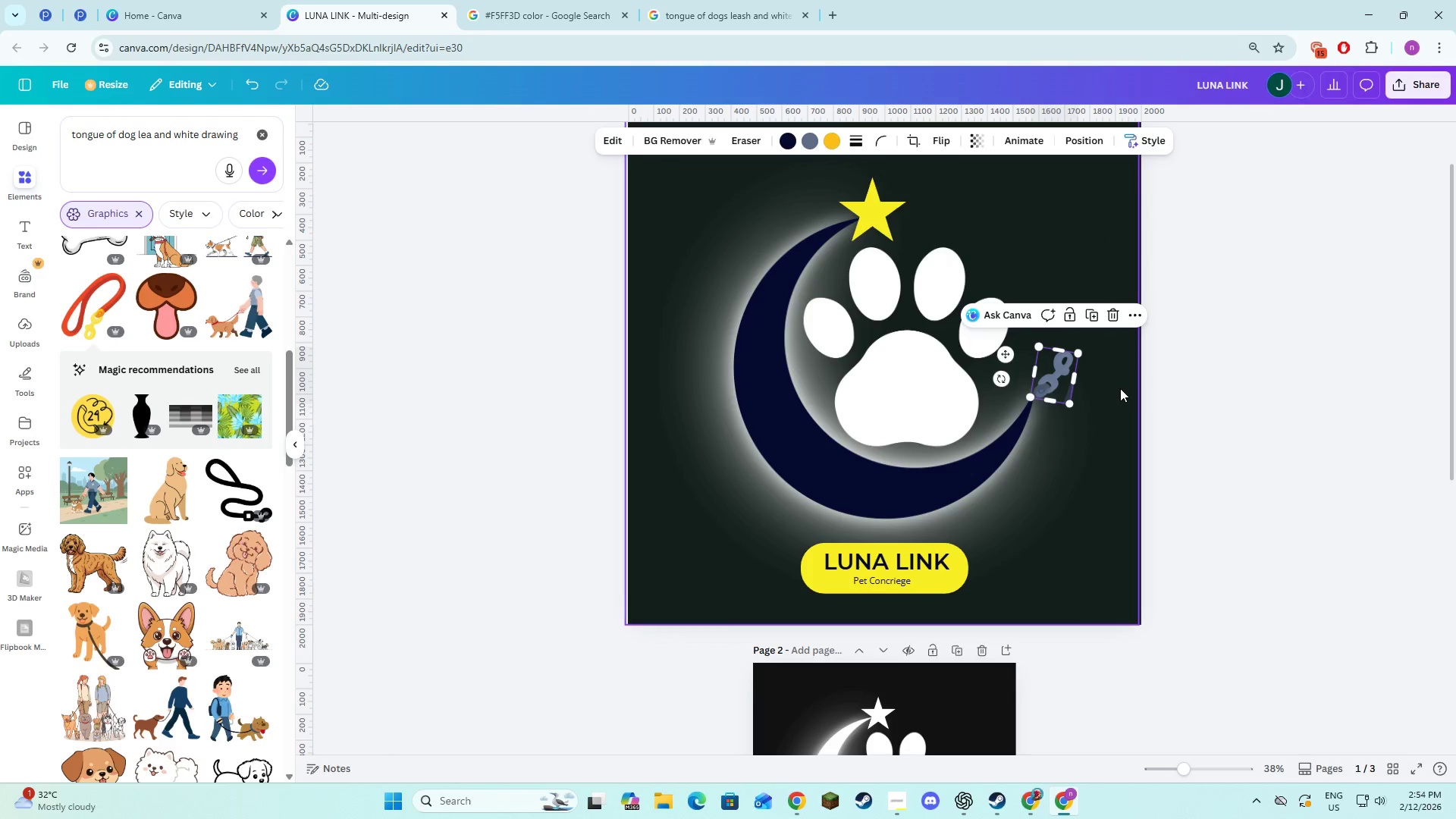 
key(Control+Z)
 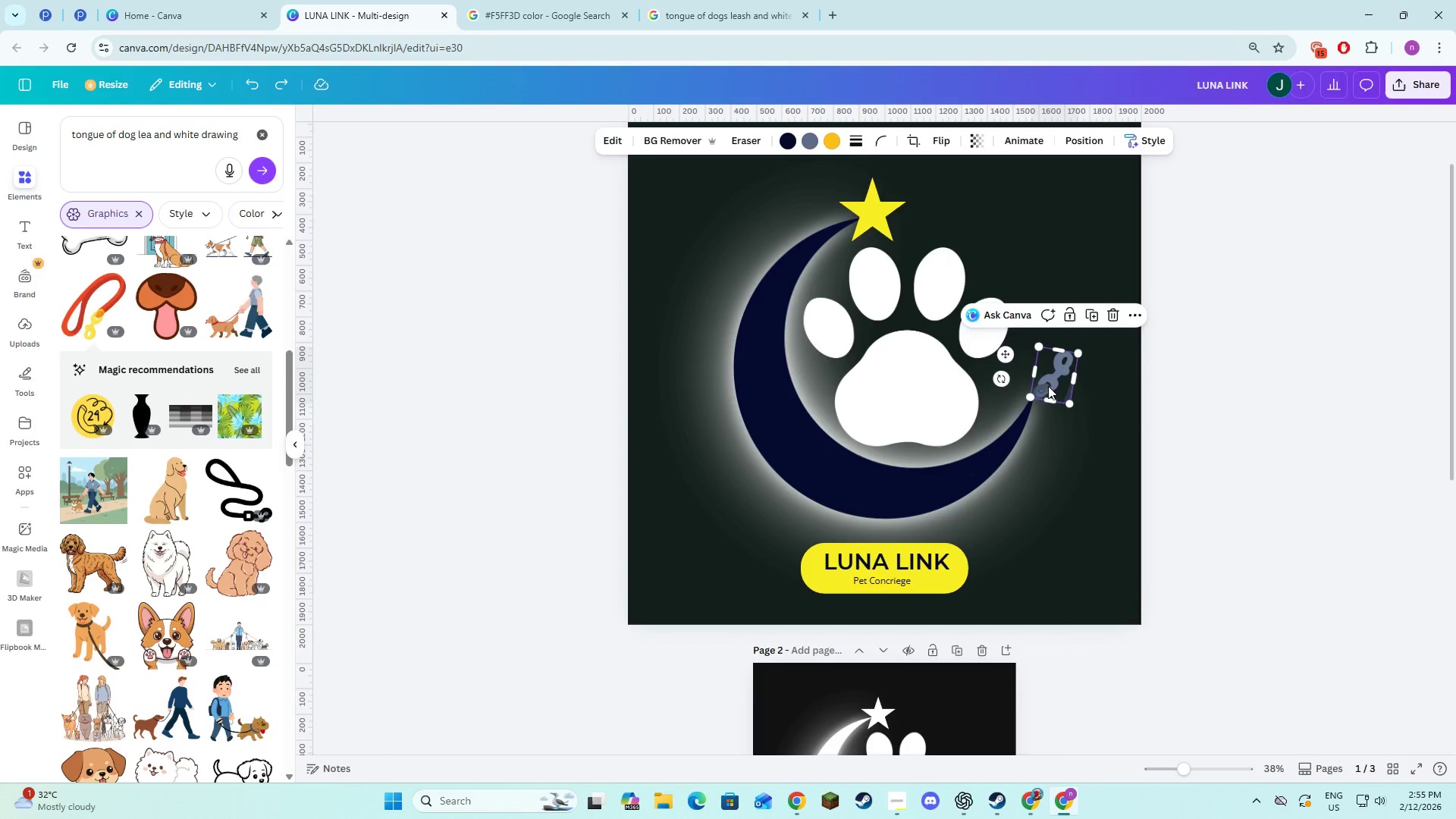 
key(Control+Z)
 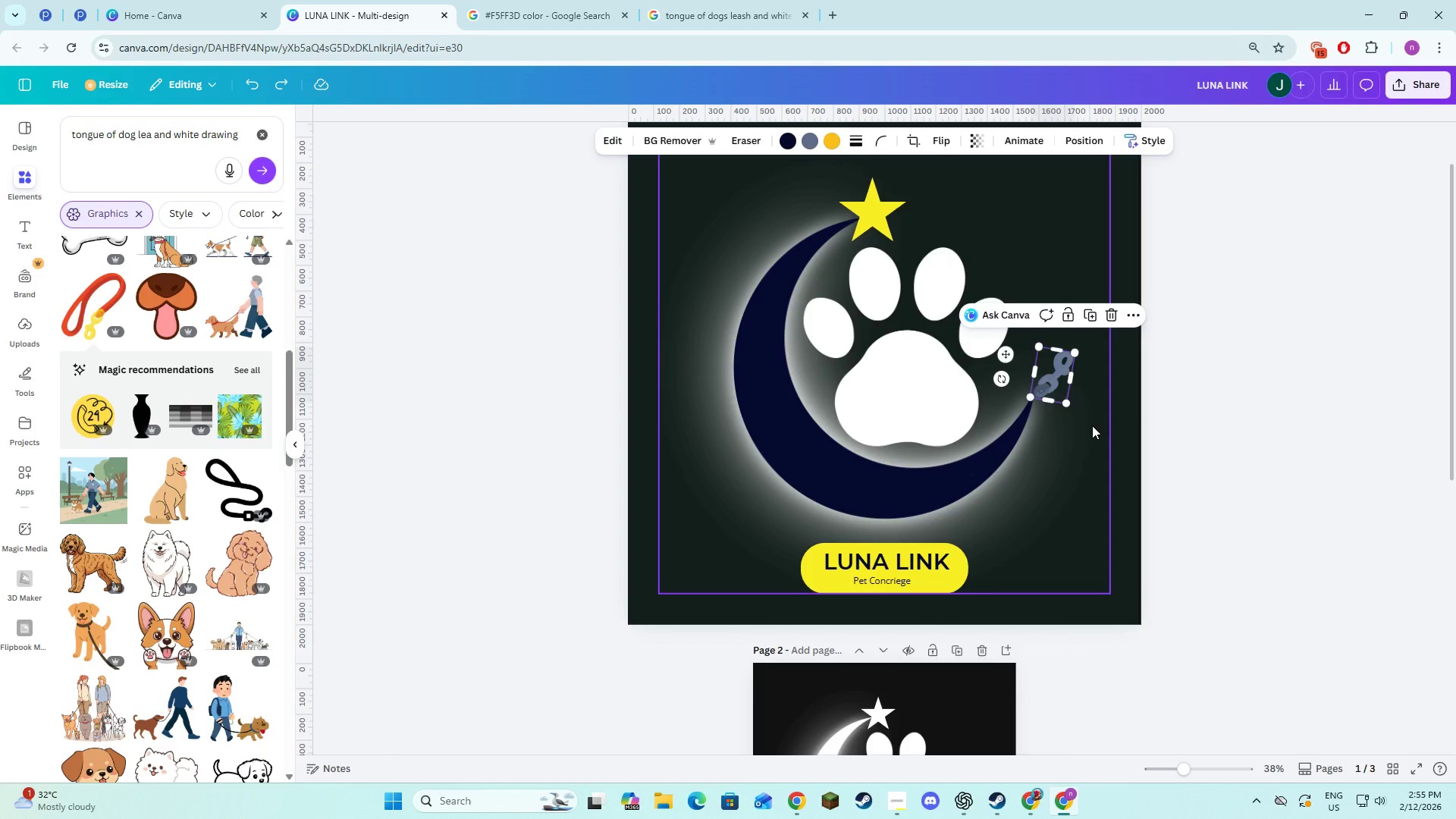 
left_click([1092, 425])
 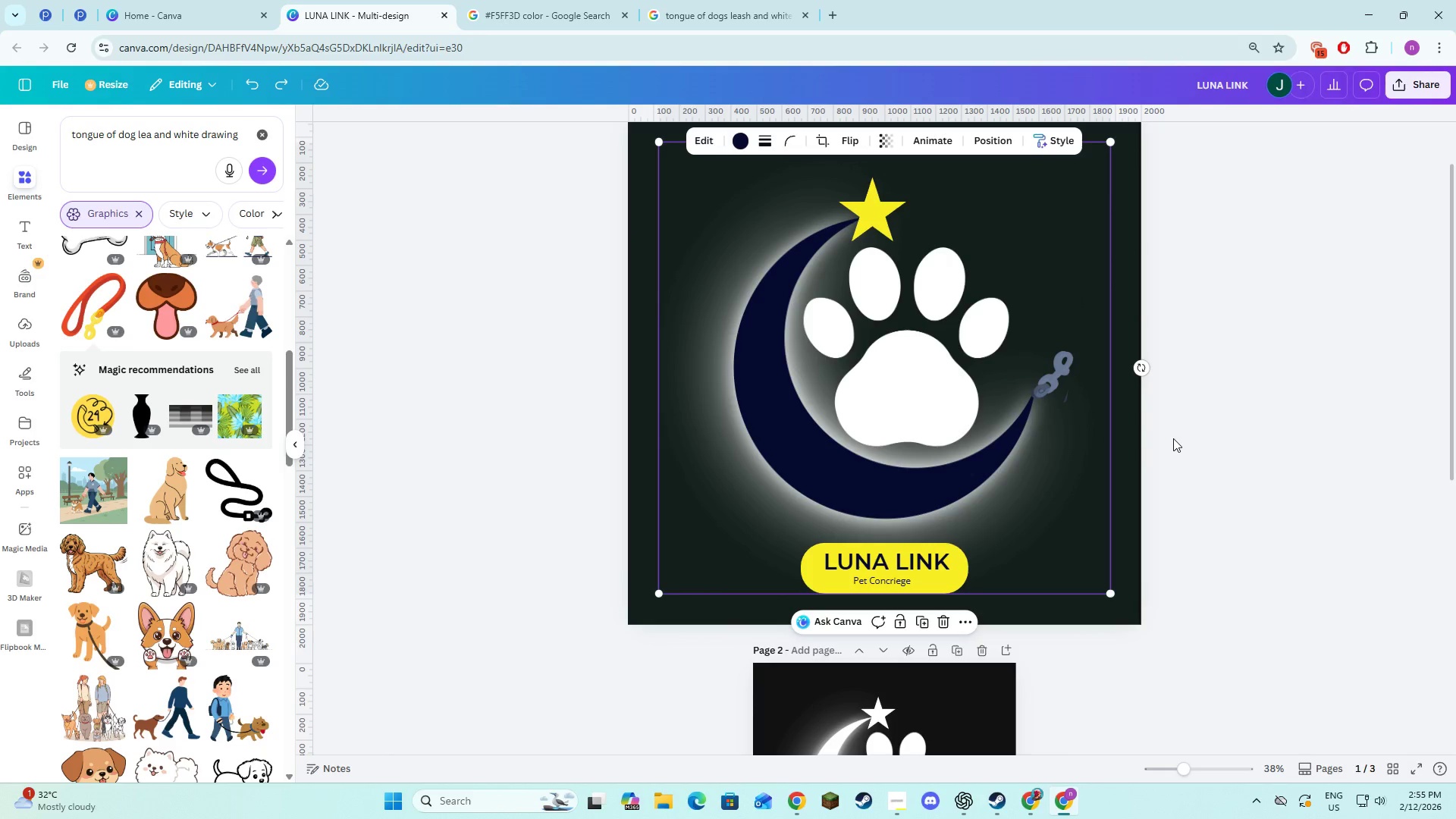 
left_click([1173, 438])
 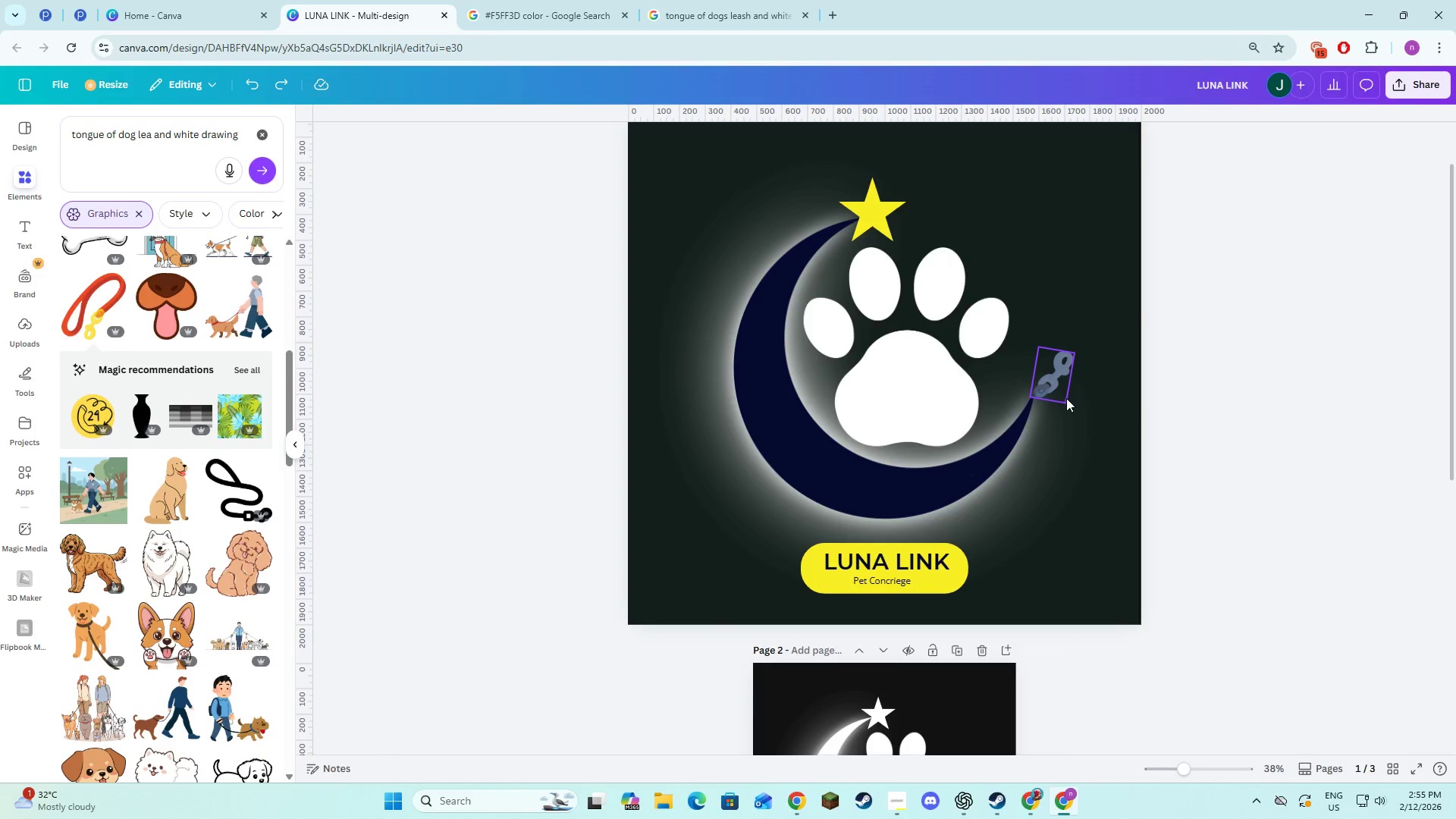 
left_click([1066, 398])
 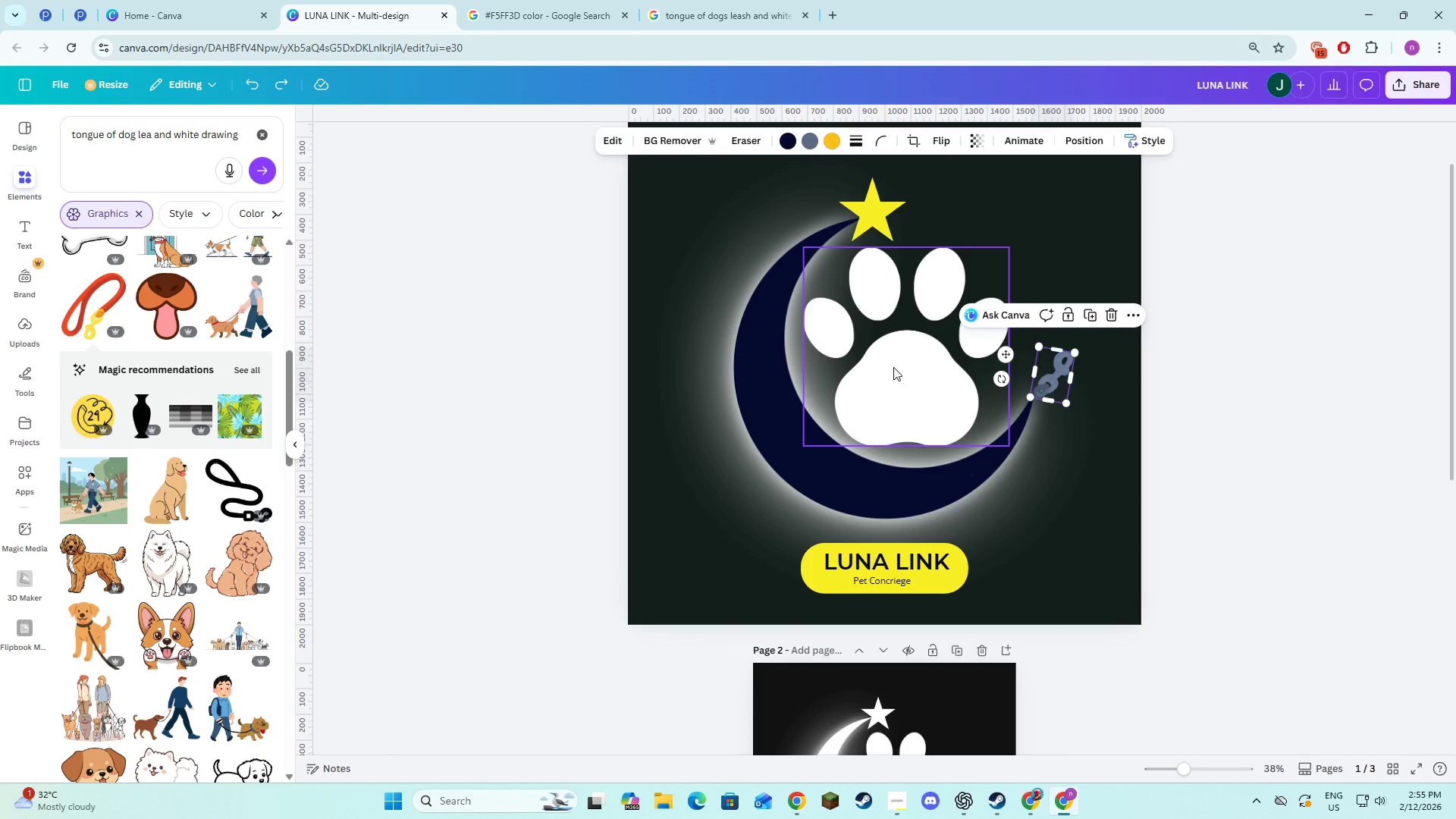 
left_click([668, 369])
 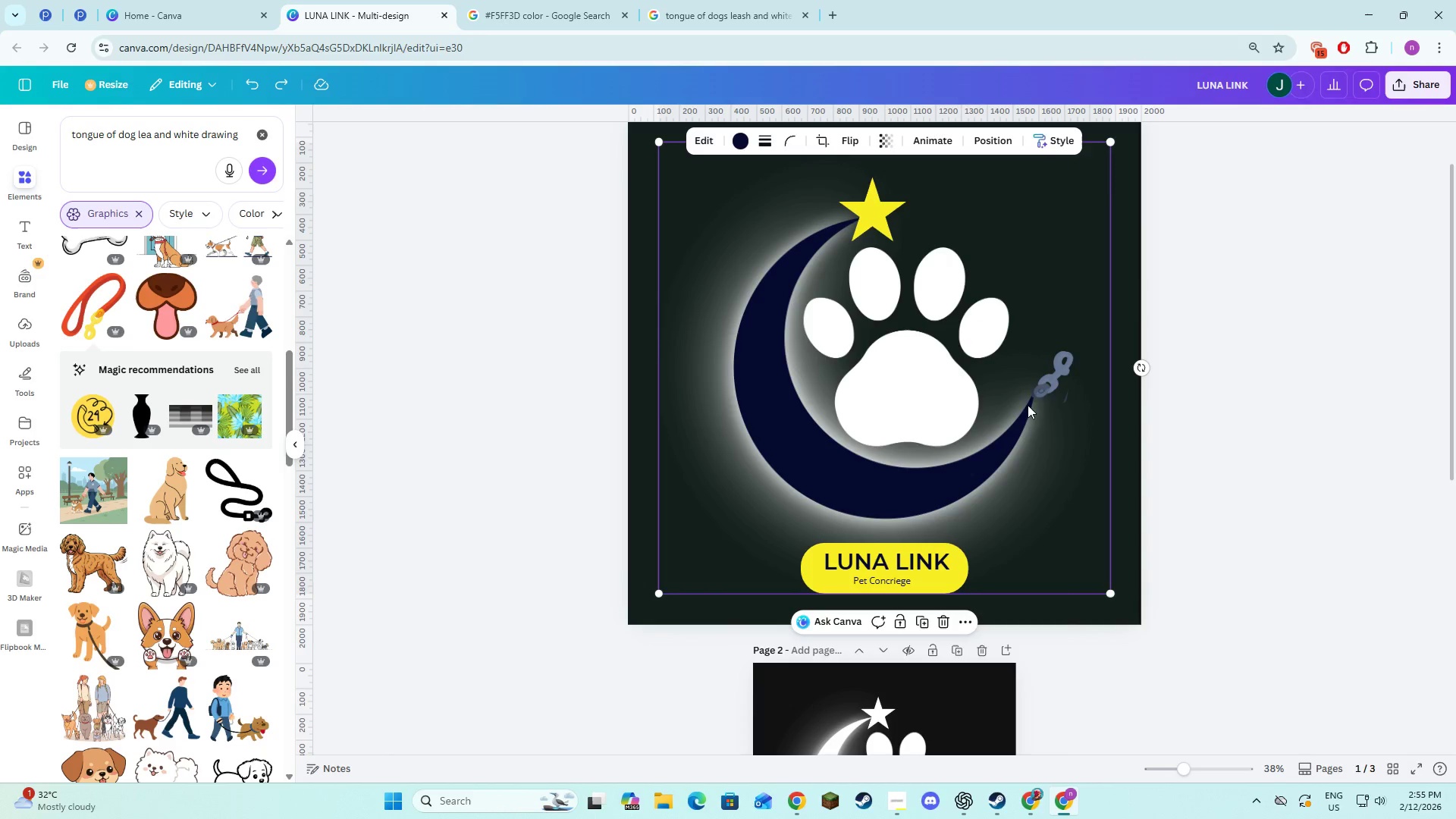 
left_click([1066, 389])
 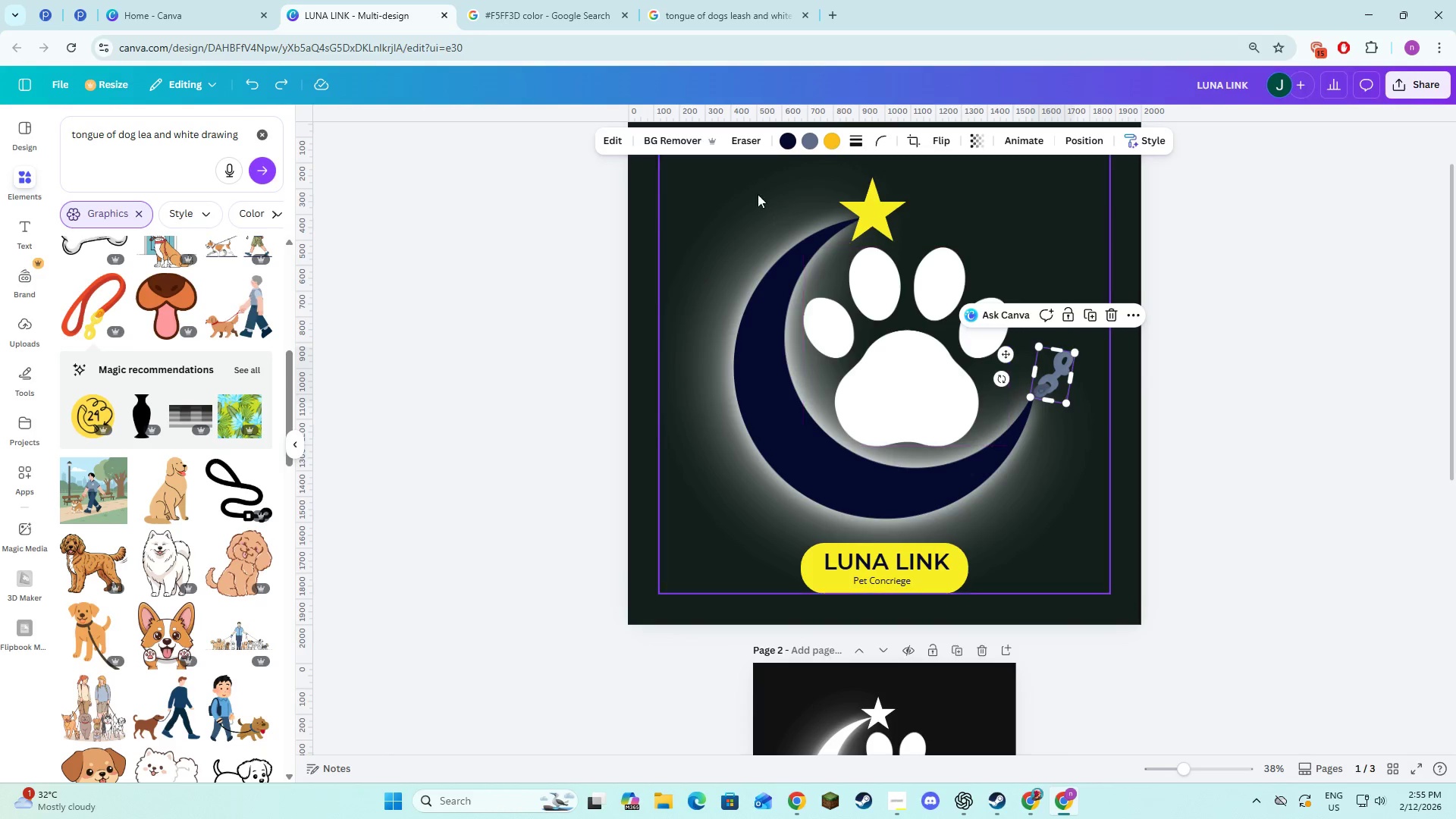 
left_click([750, 143])
 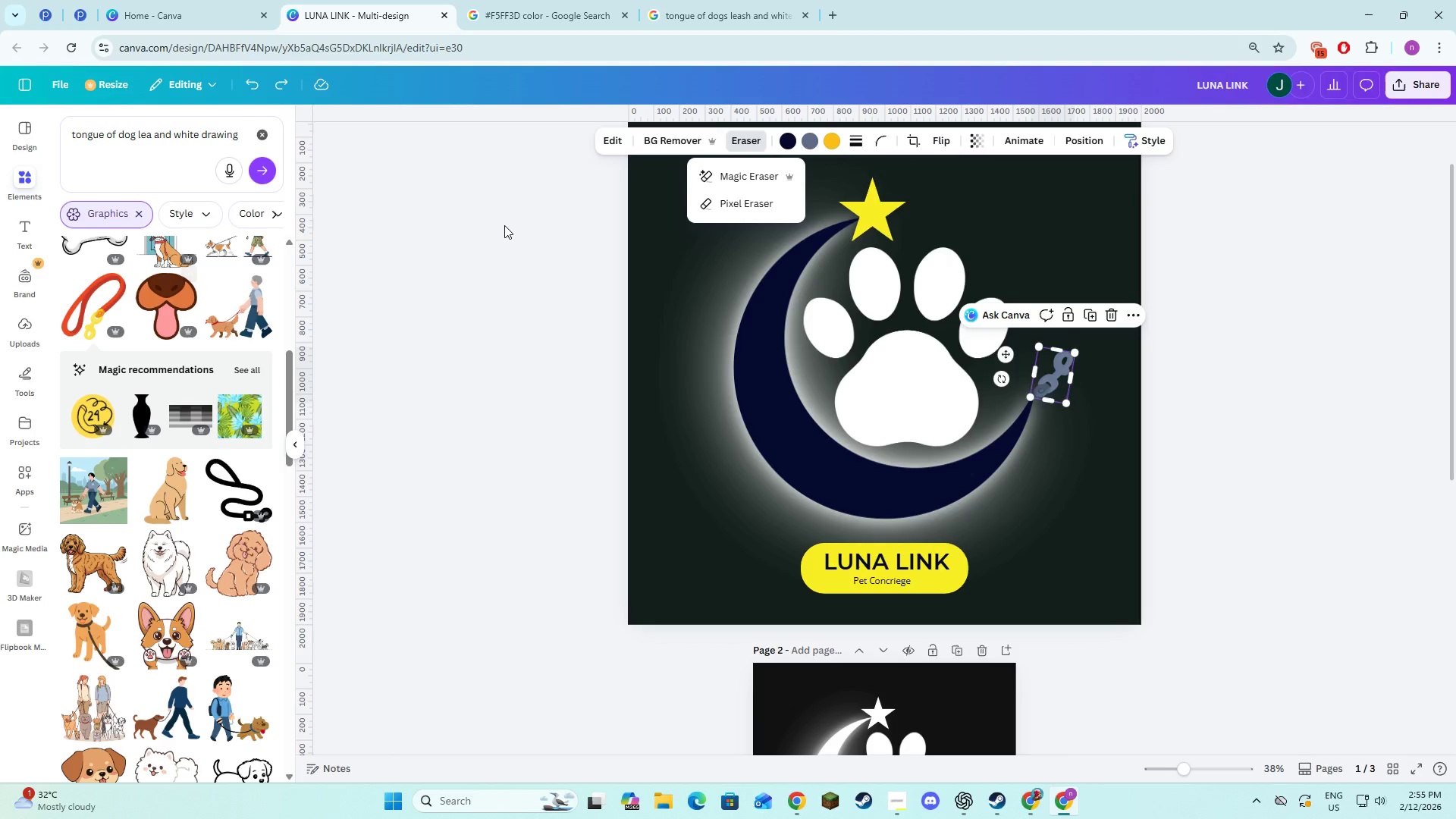 
left_click([704, 174])
 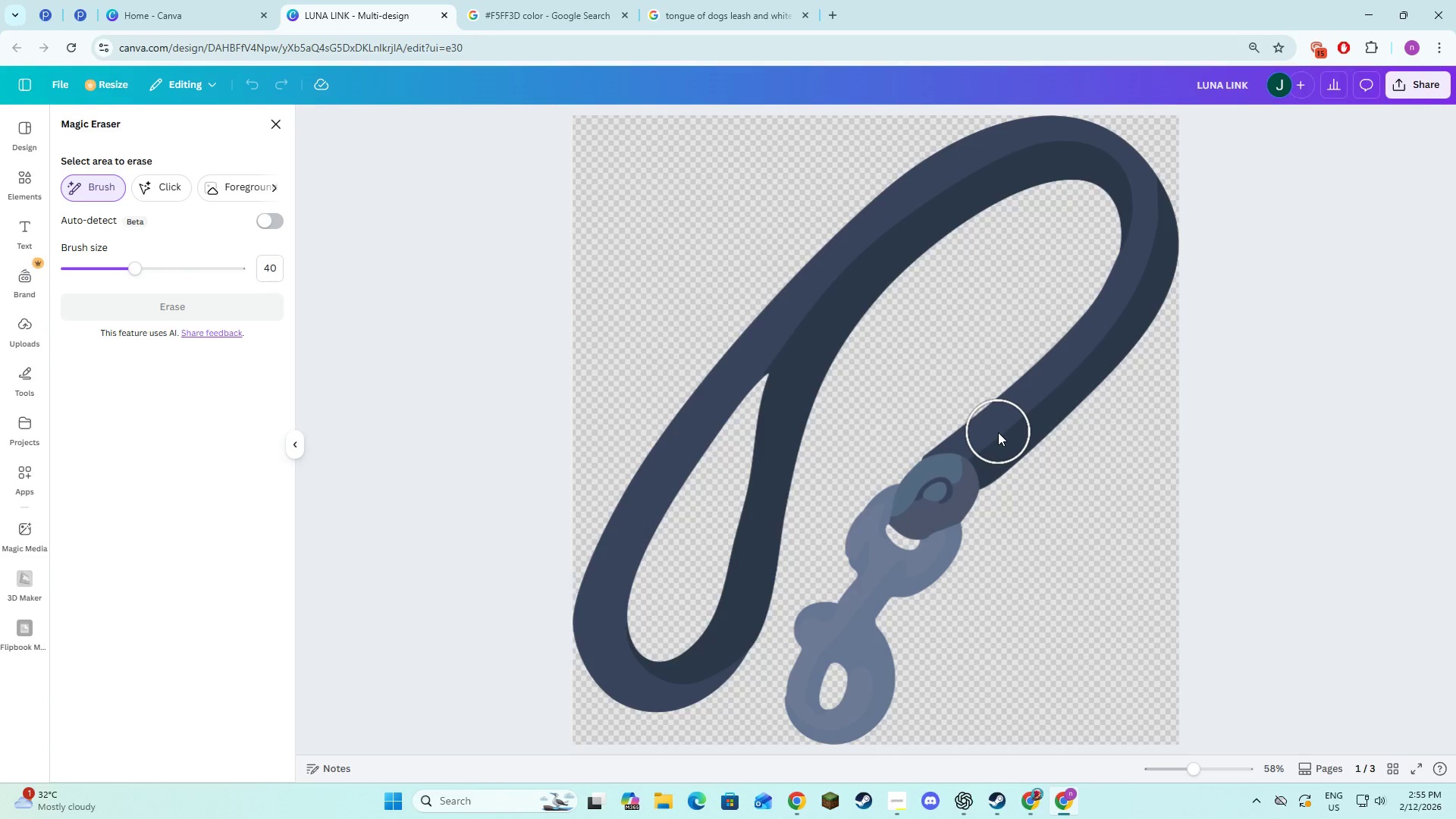 
wait(6.12)
 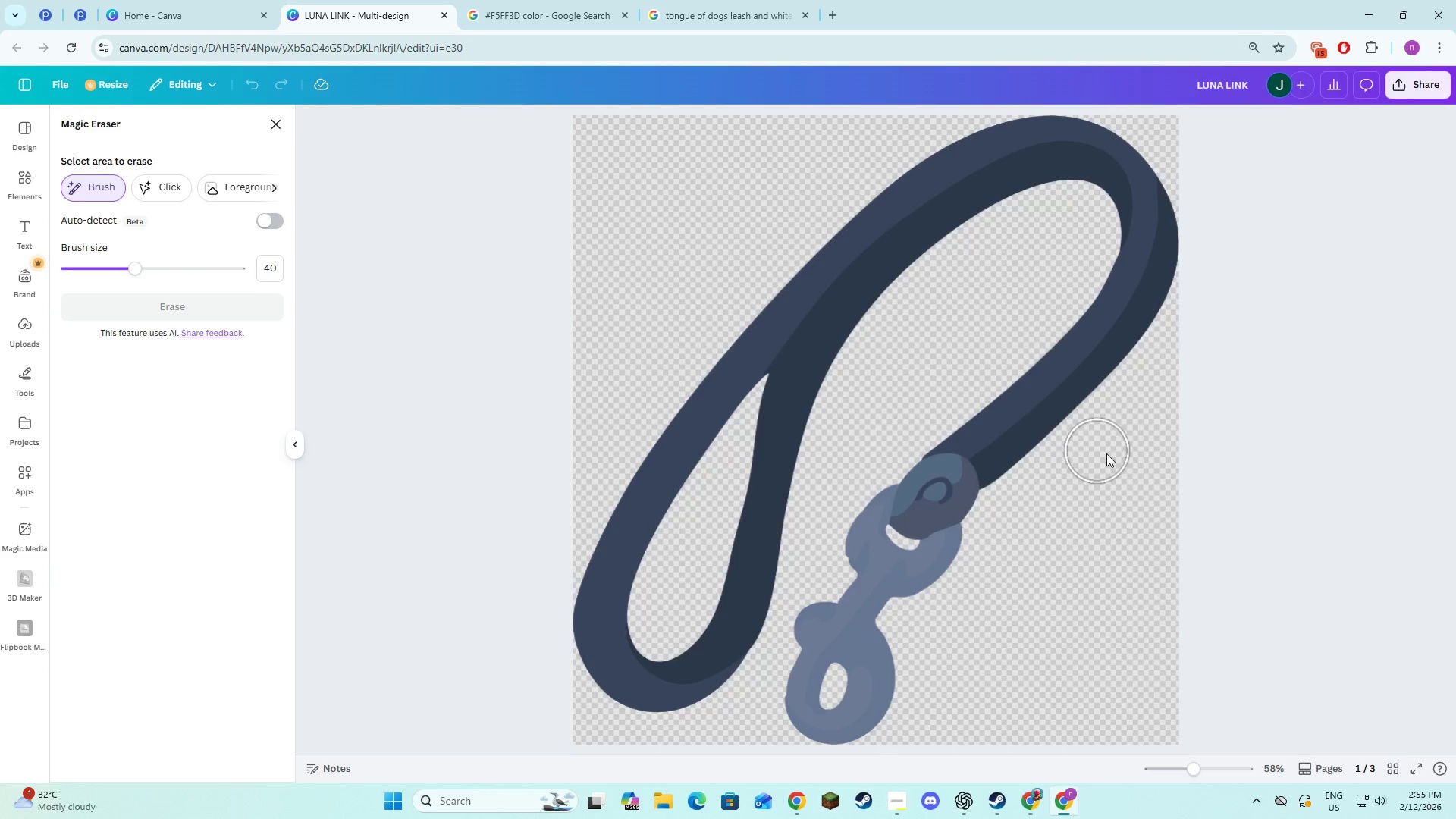 
left_click_drag(start_coordinate=[811, 372], to_coordinate=[713, 641])
 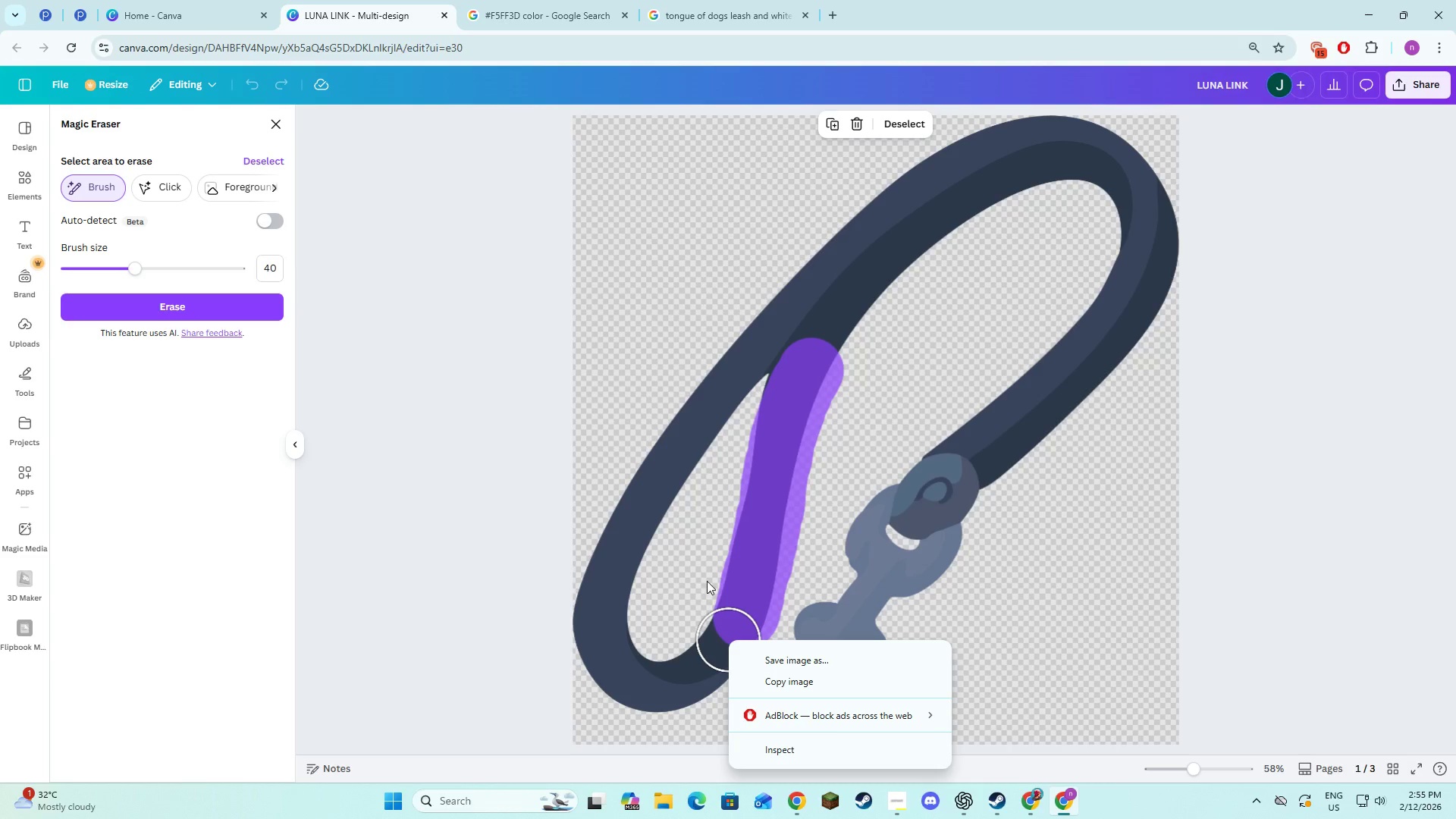 
left_click([707, 581])
 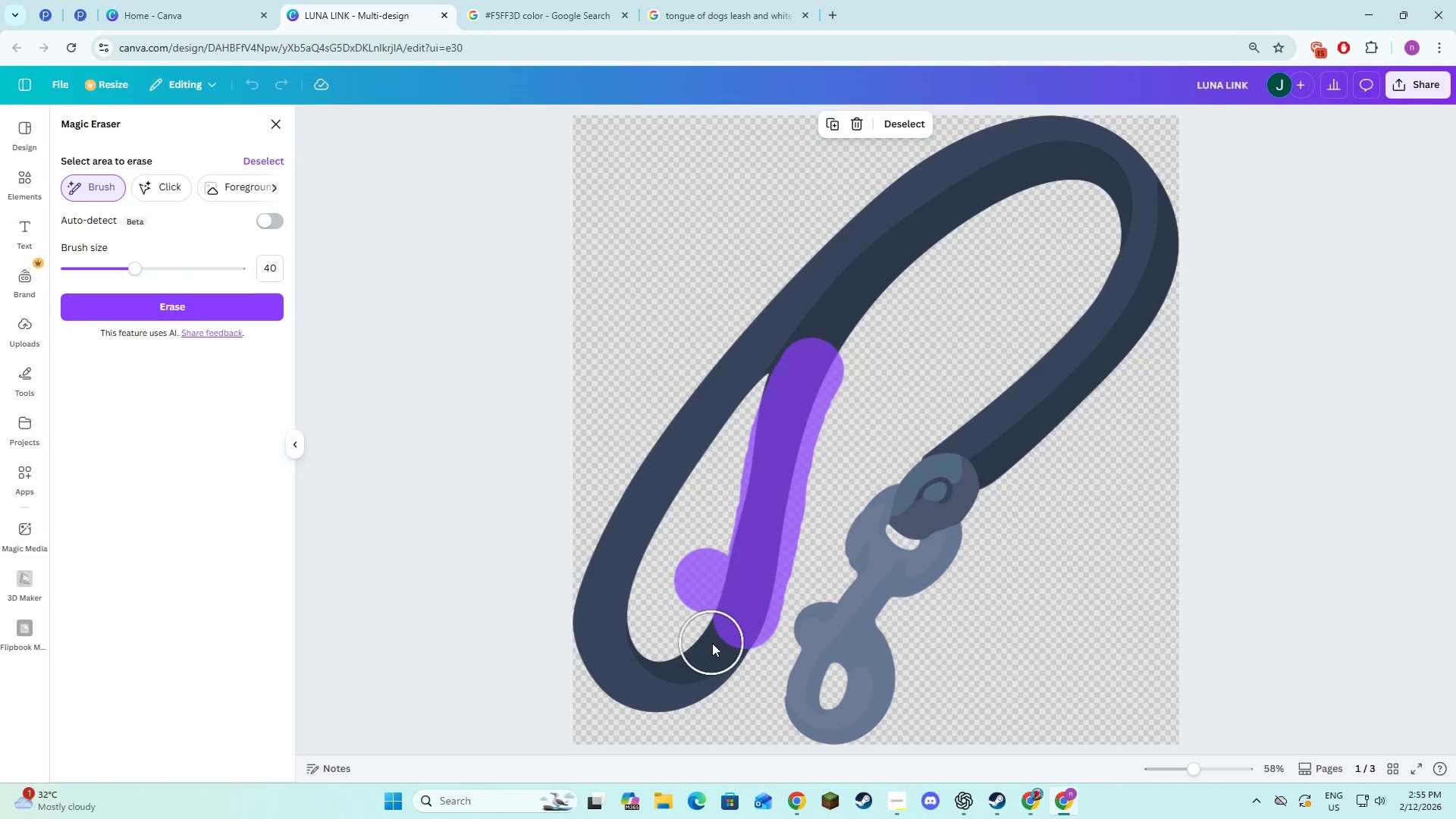 
left_click_drag(start_coordinate=[717, 643], to_coordinate=[704, 415])
 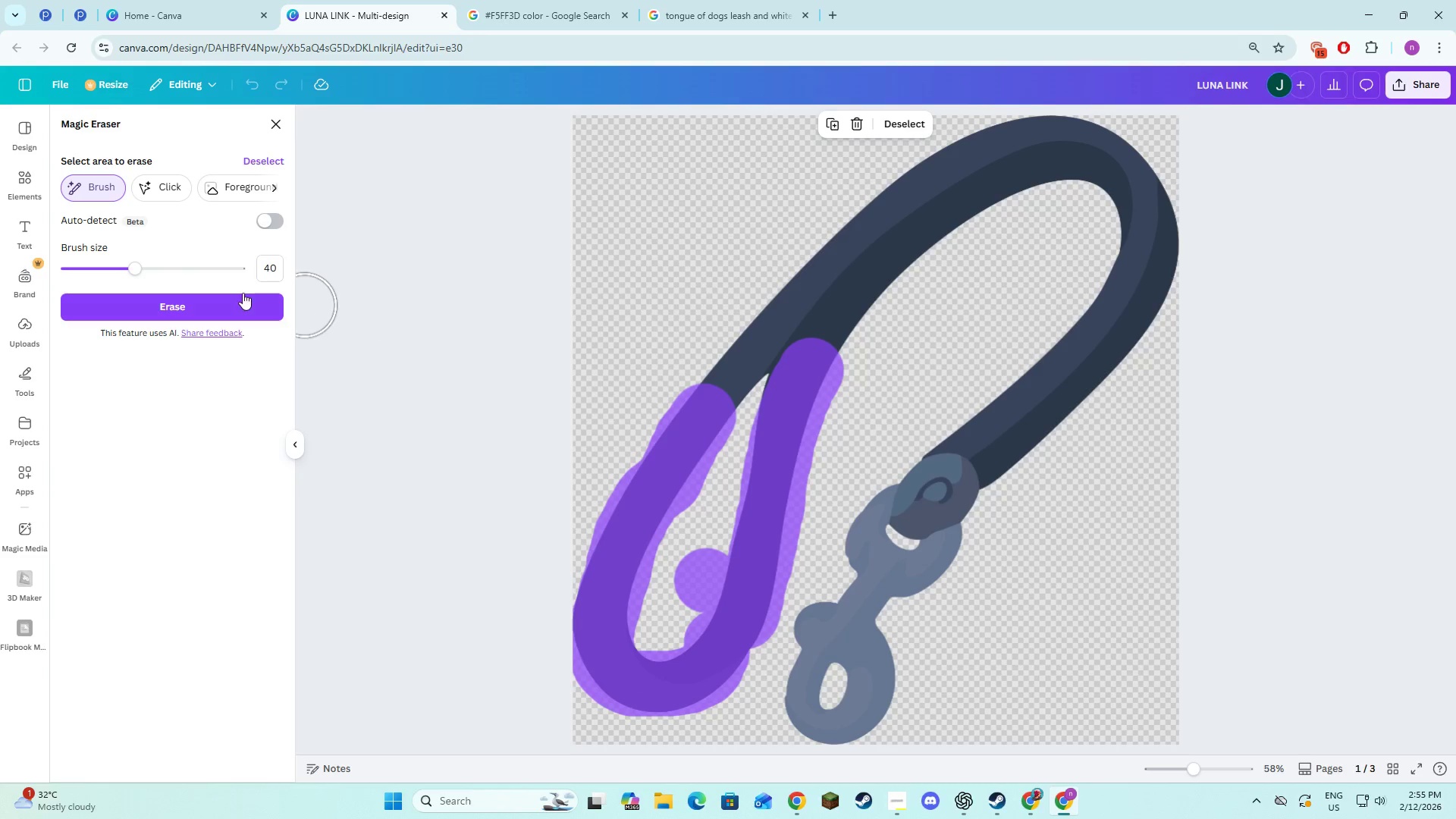 
left_click([238, 293])
 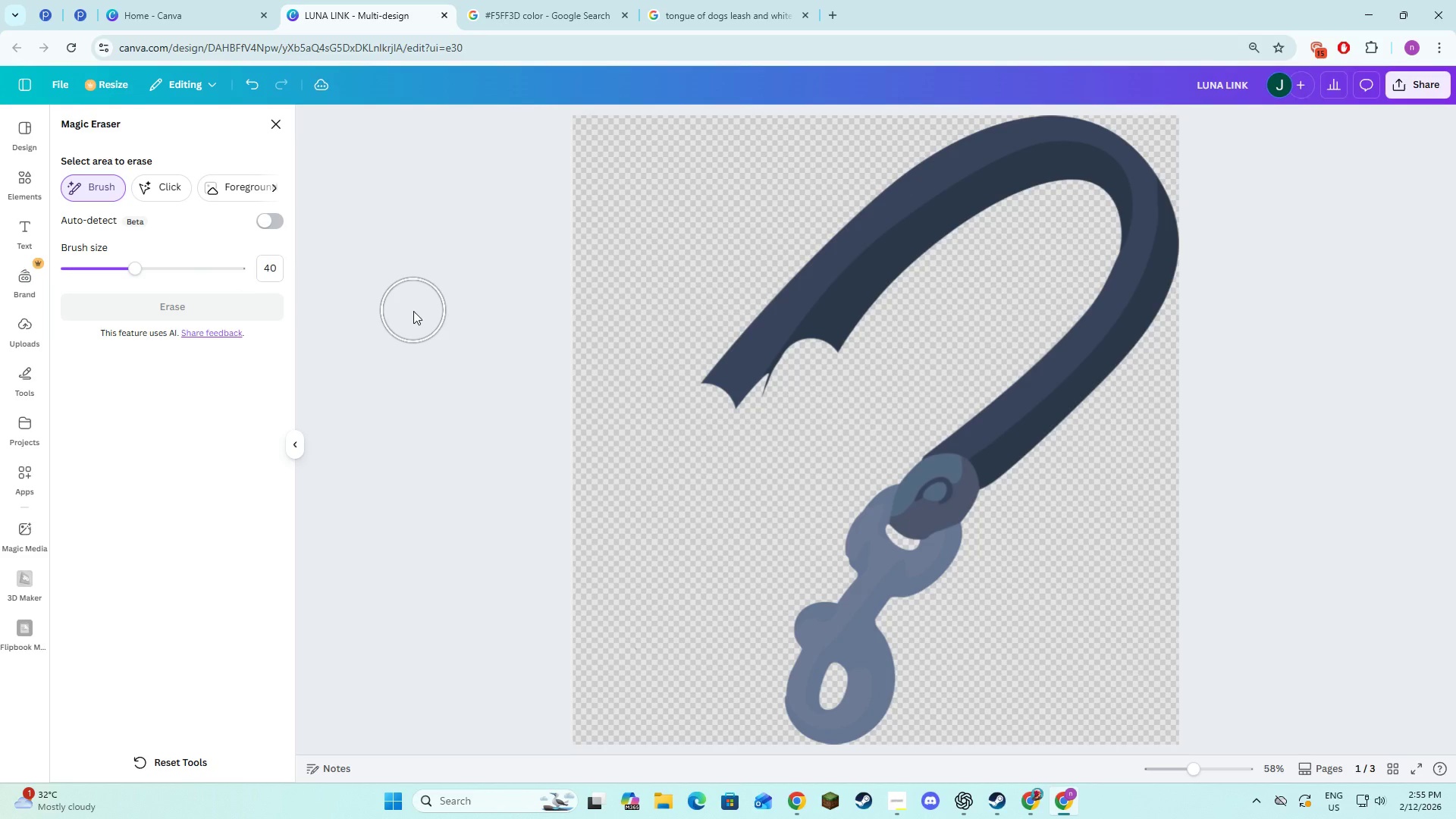 
wait(5.67)
 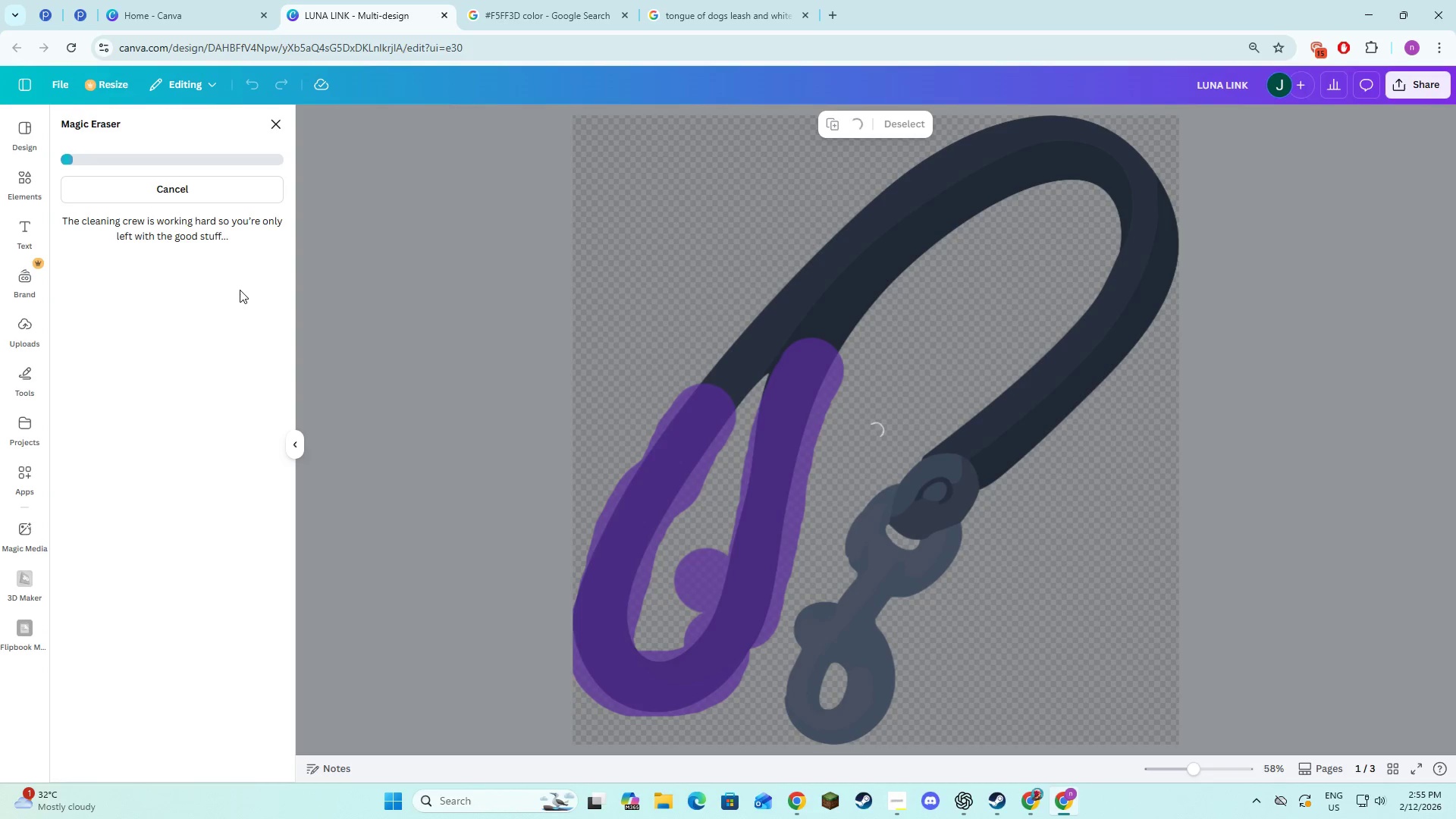 
left_click([267, 129])
 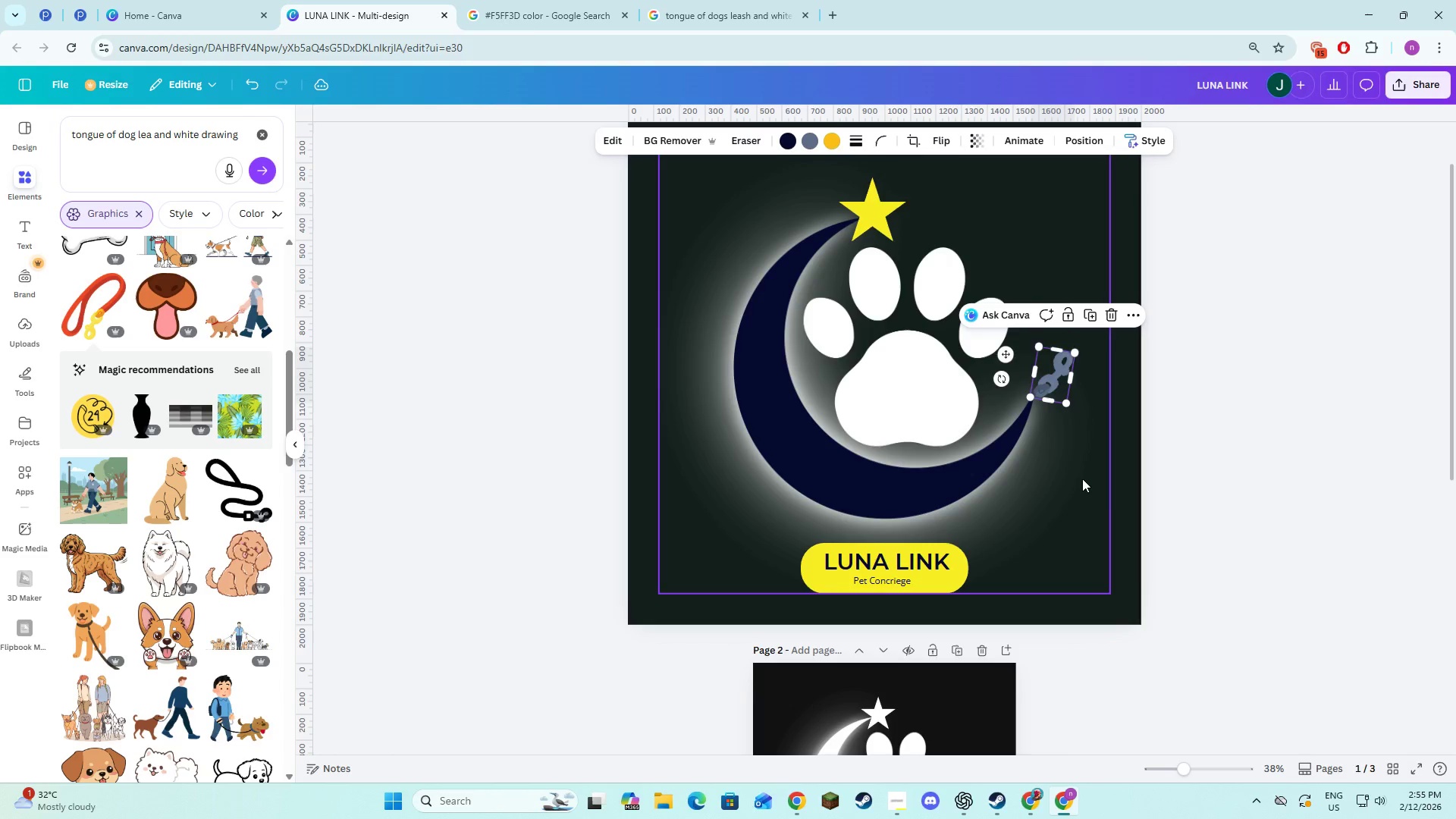 
left_click([1203, 522])
 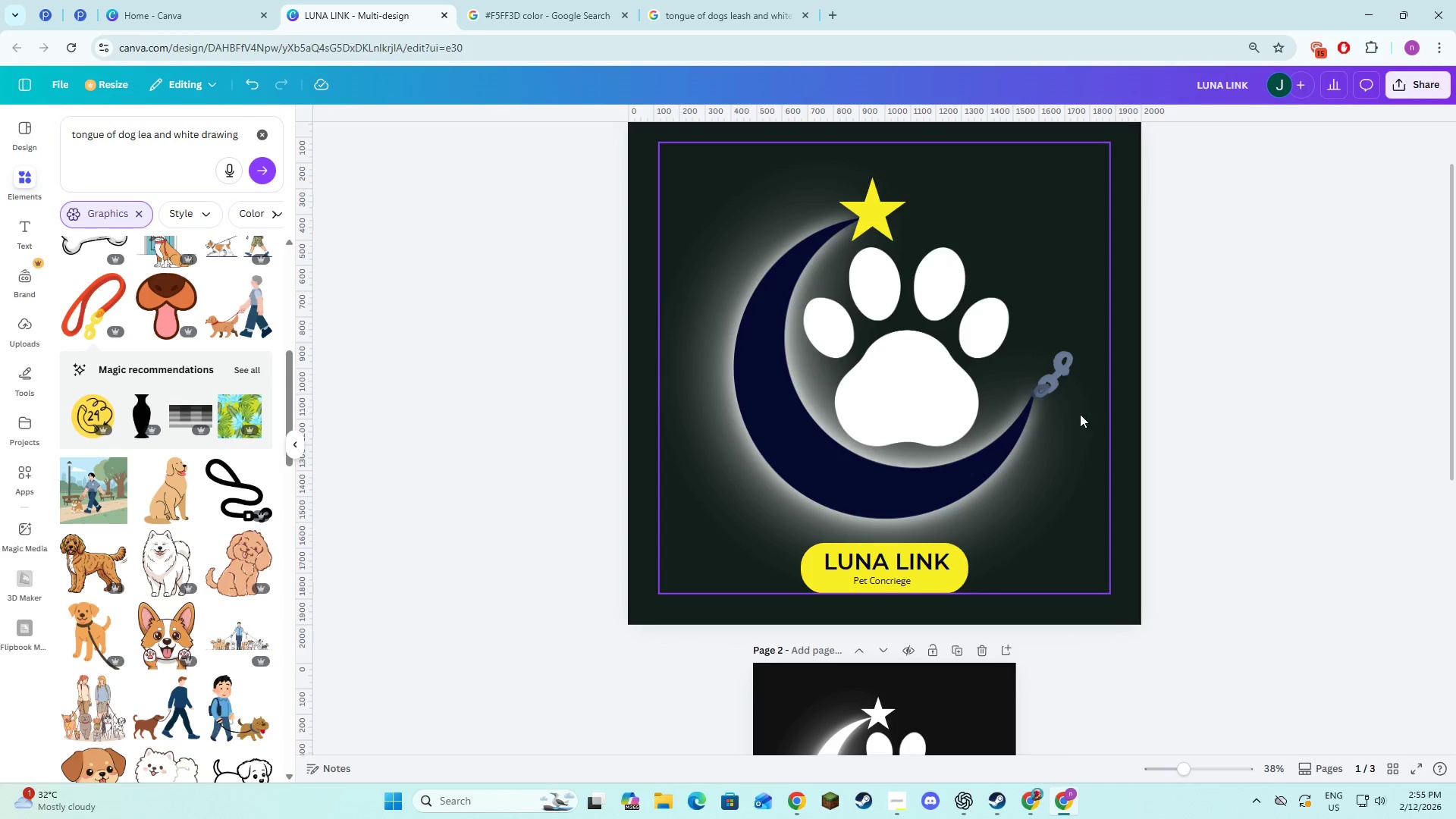 
left_click([1064, 376])
 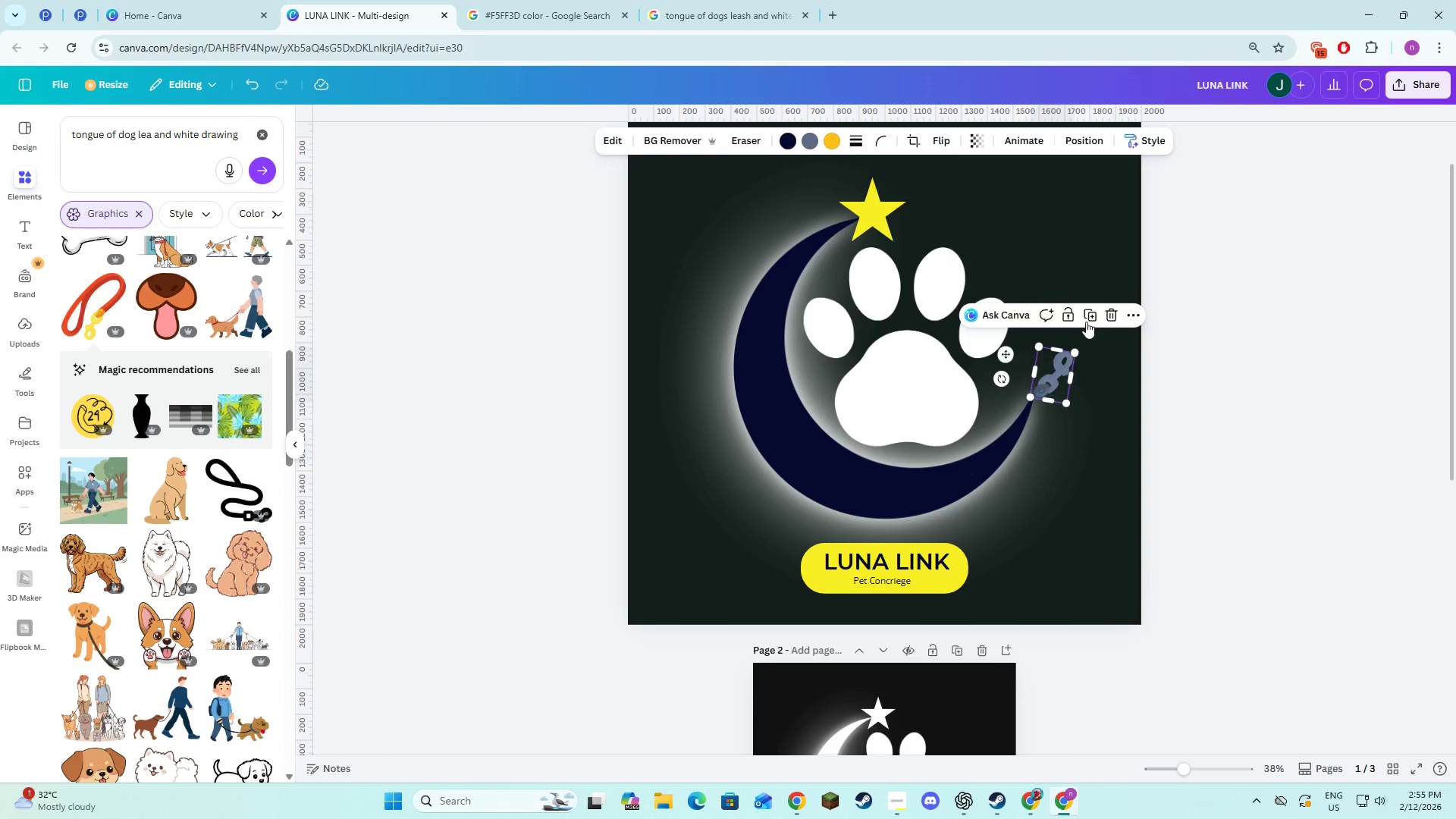 
left_click([1086, 322])
 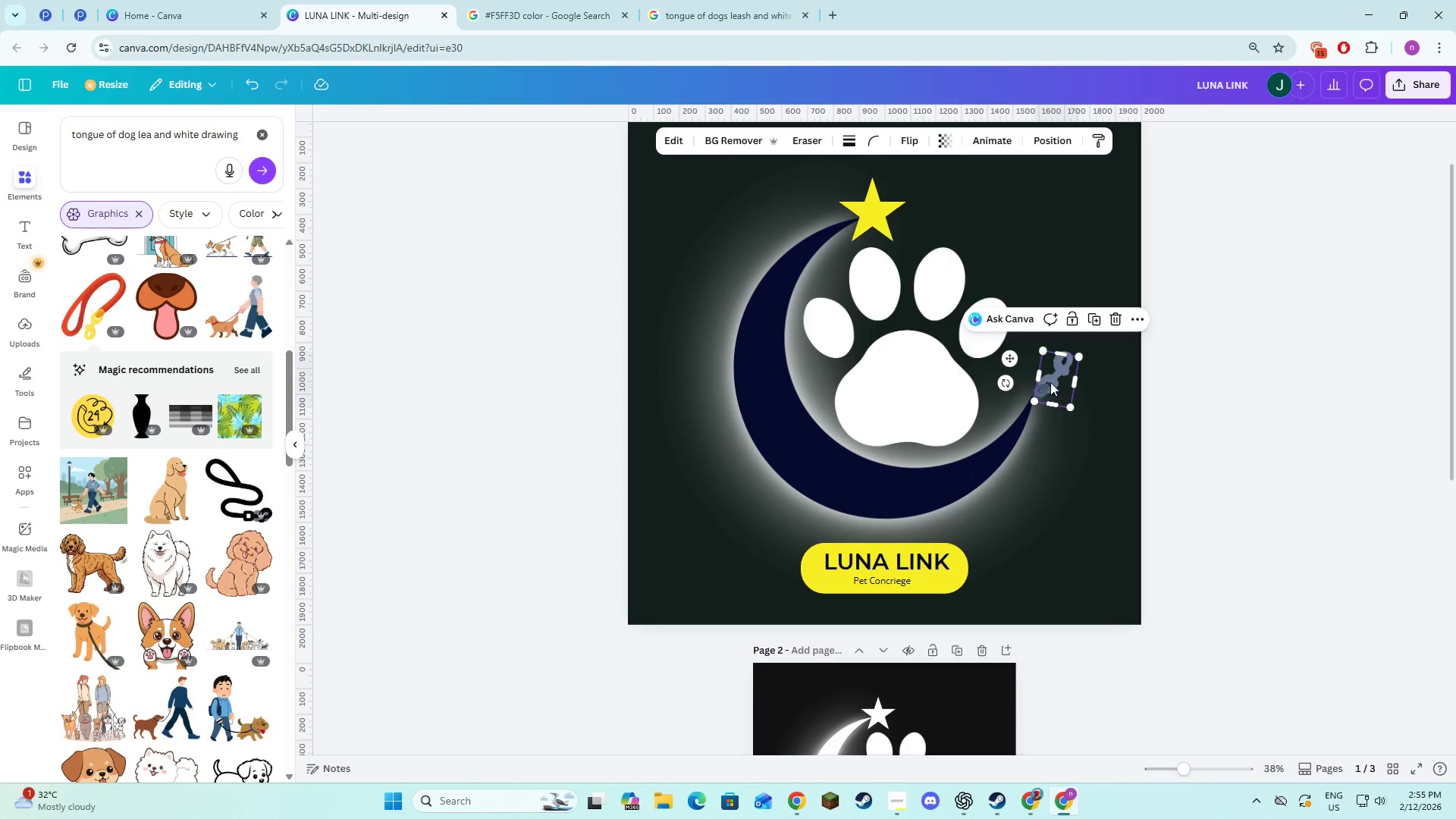 
left_click_drag(start_coordinate=[1053, 380], to_coordinate=[982, 715])
 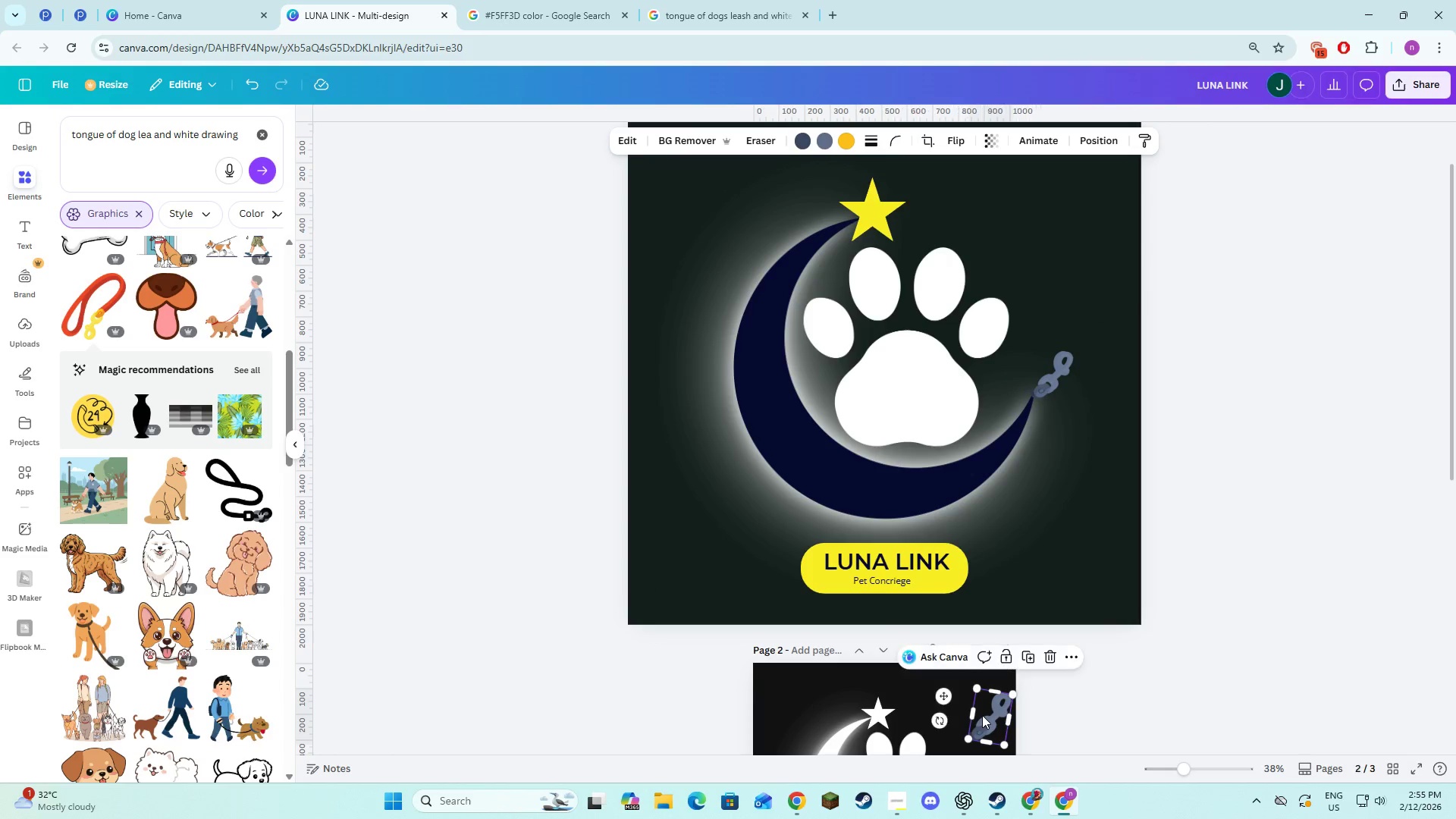 
scroll: coordinate [982, 715], scroll_direction: down, amount: 2.0
 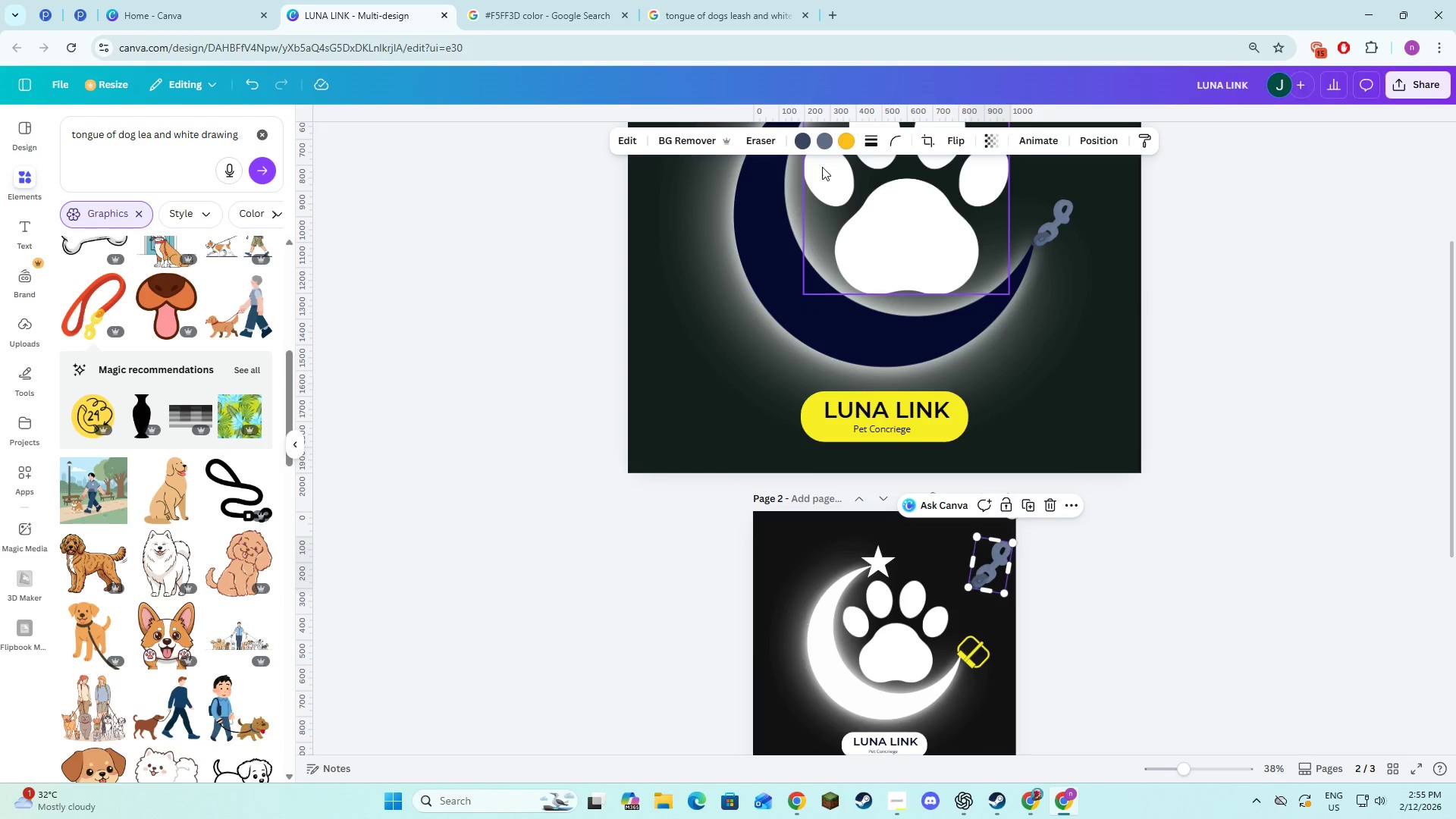 
left_click([788, 139])
 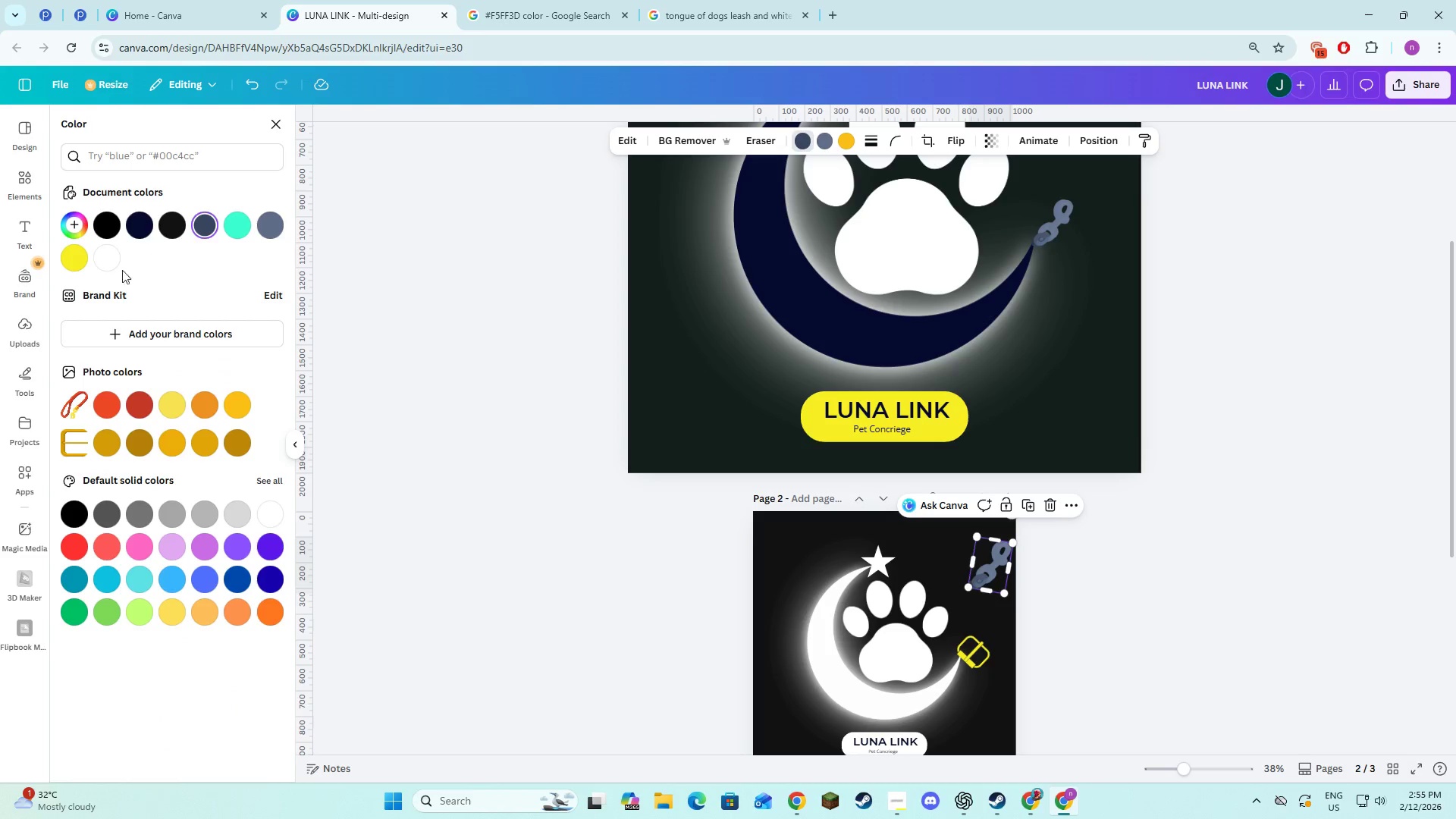 
left_click([108, 256])
 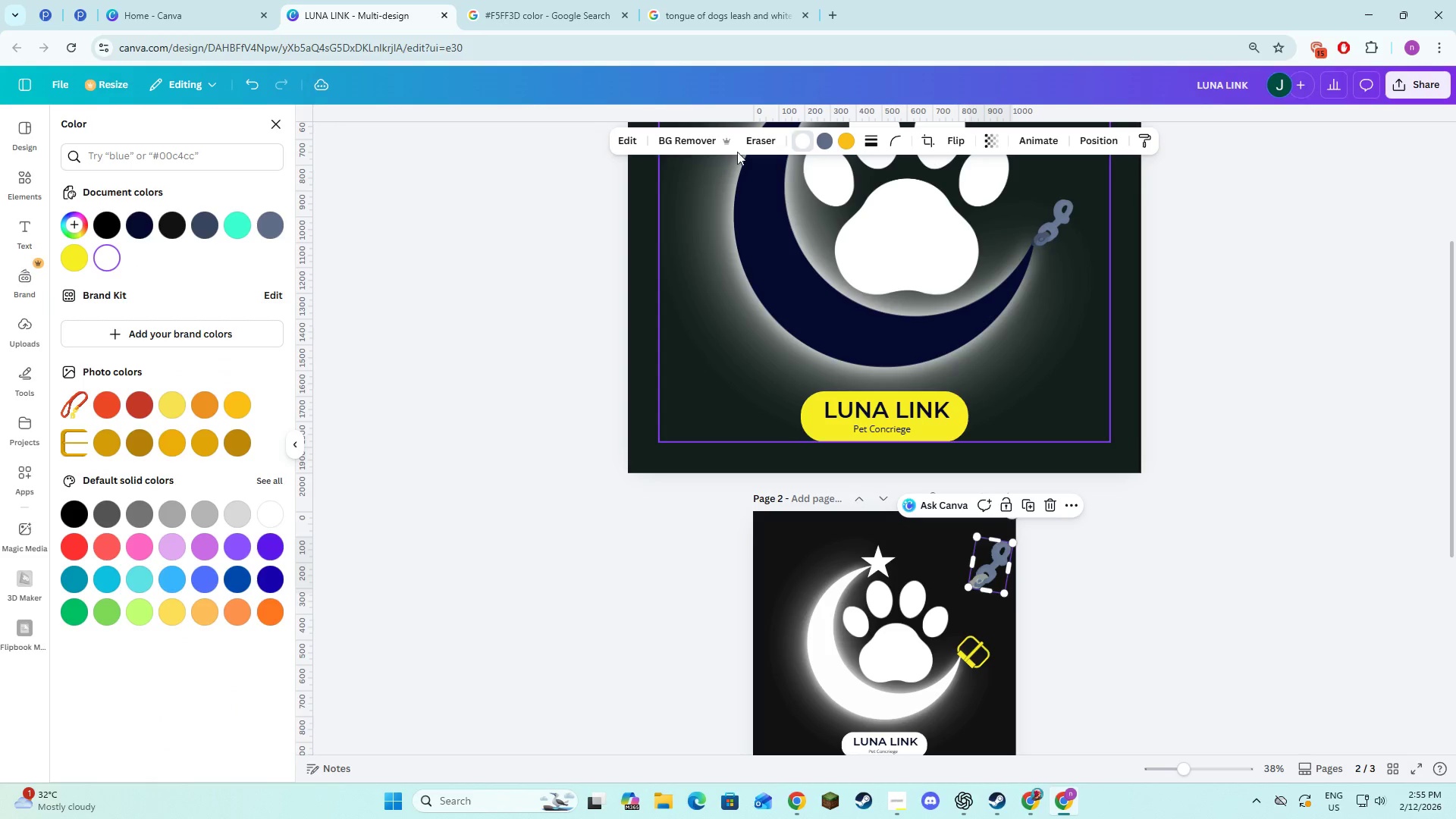 
left_click([827, 145])
 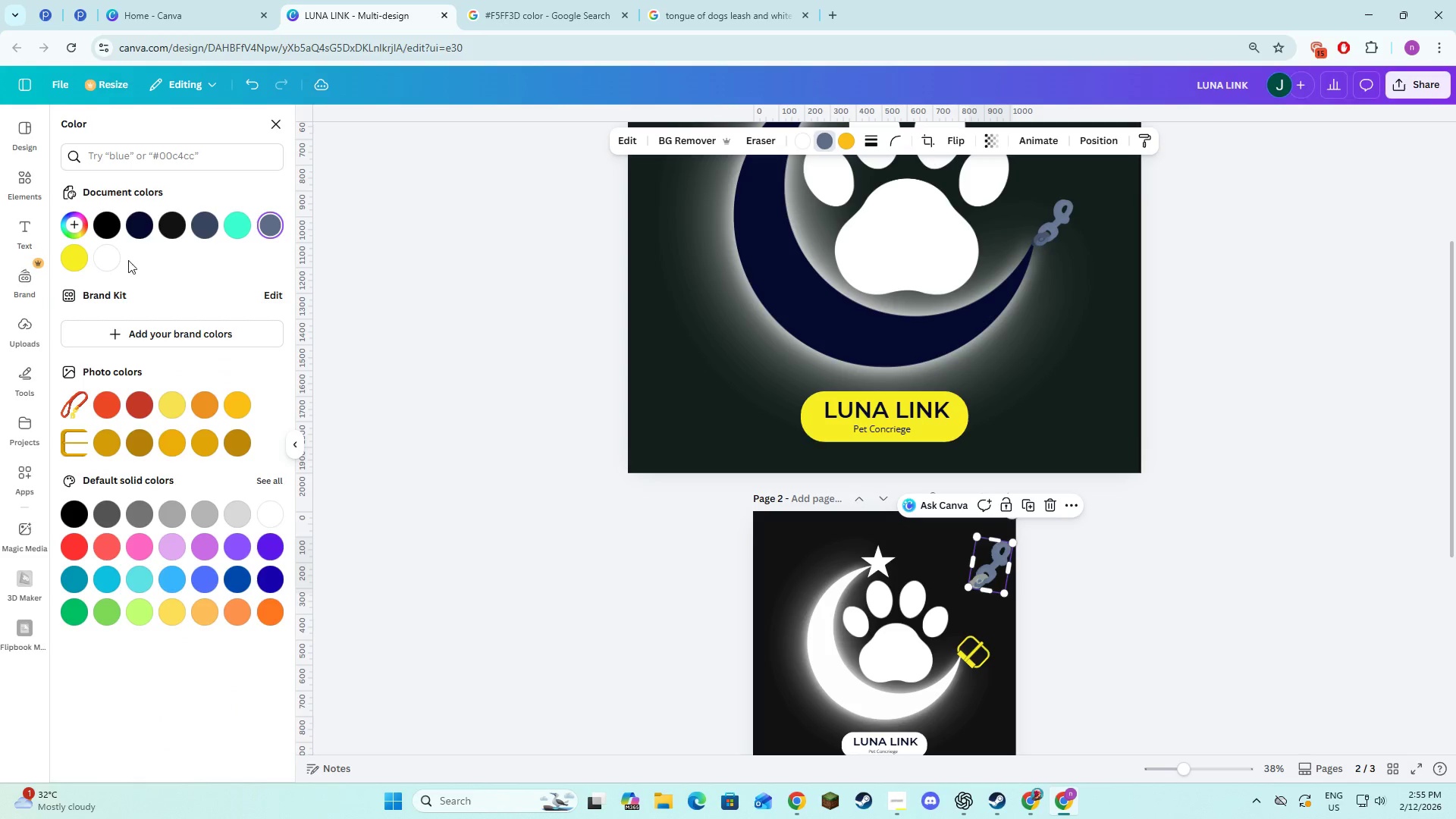 
left_click([115, 259])
 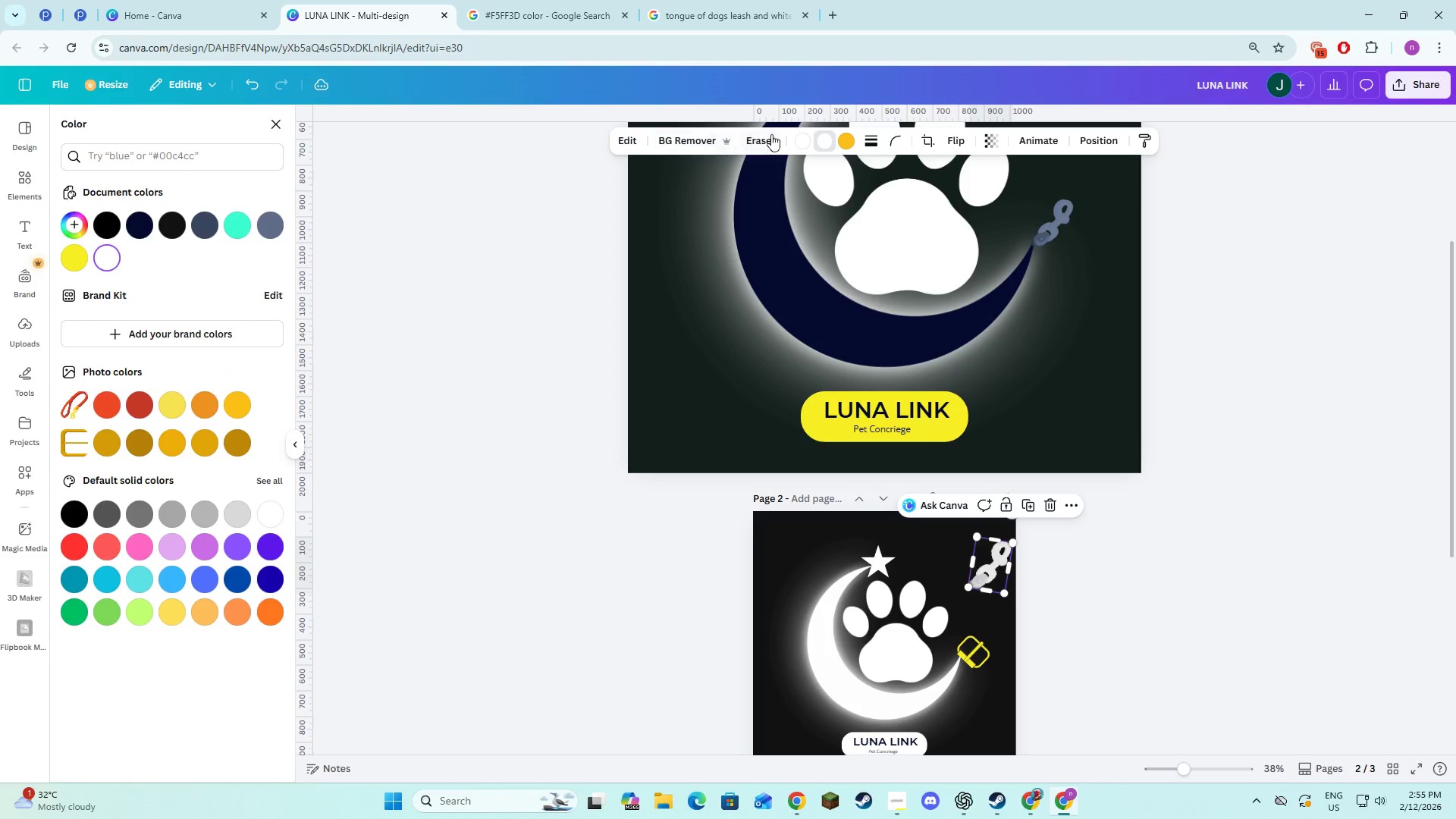 
left_click([850, 147])
 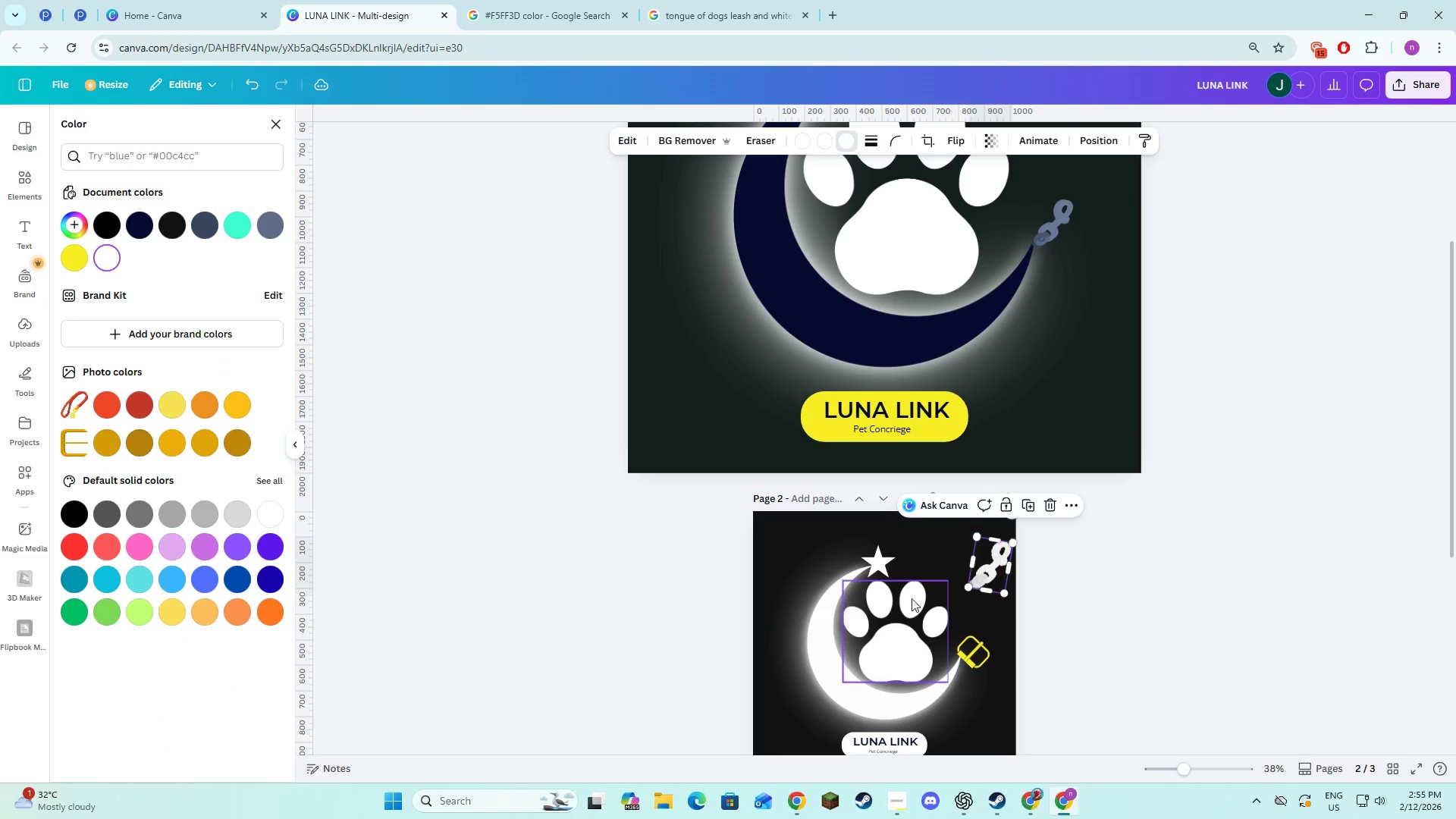 
left_click([965, 649])
 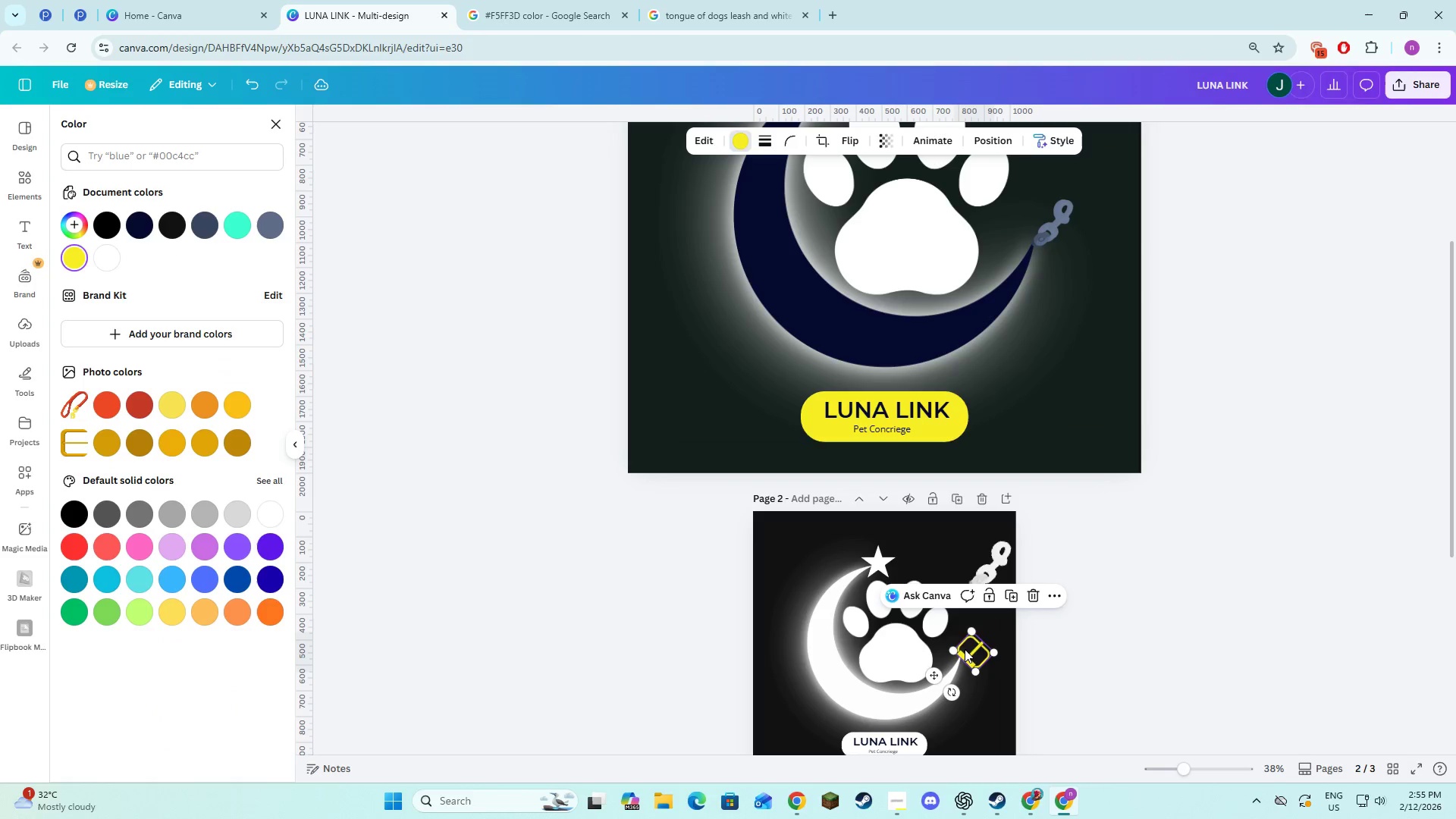 
key(Backspace)
 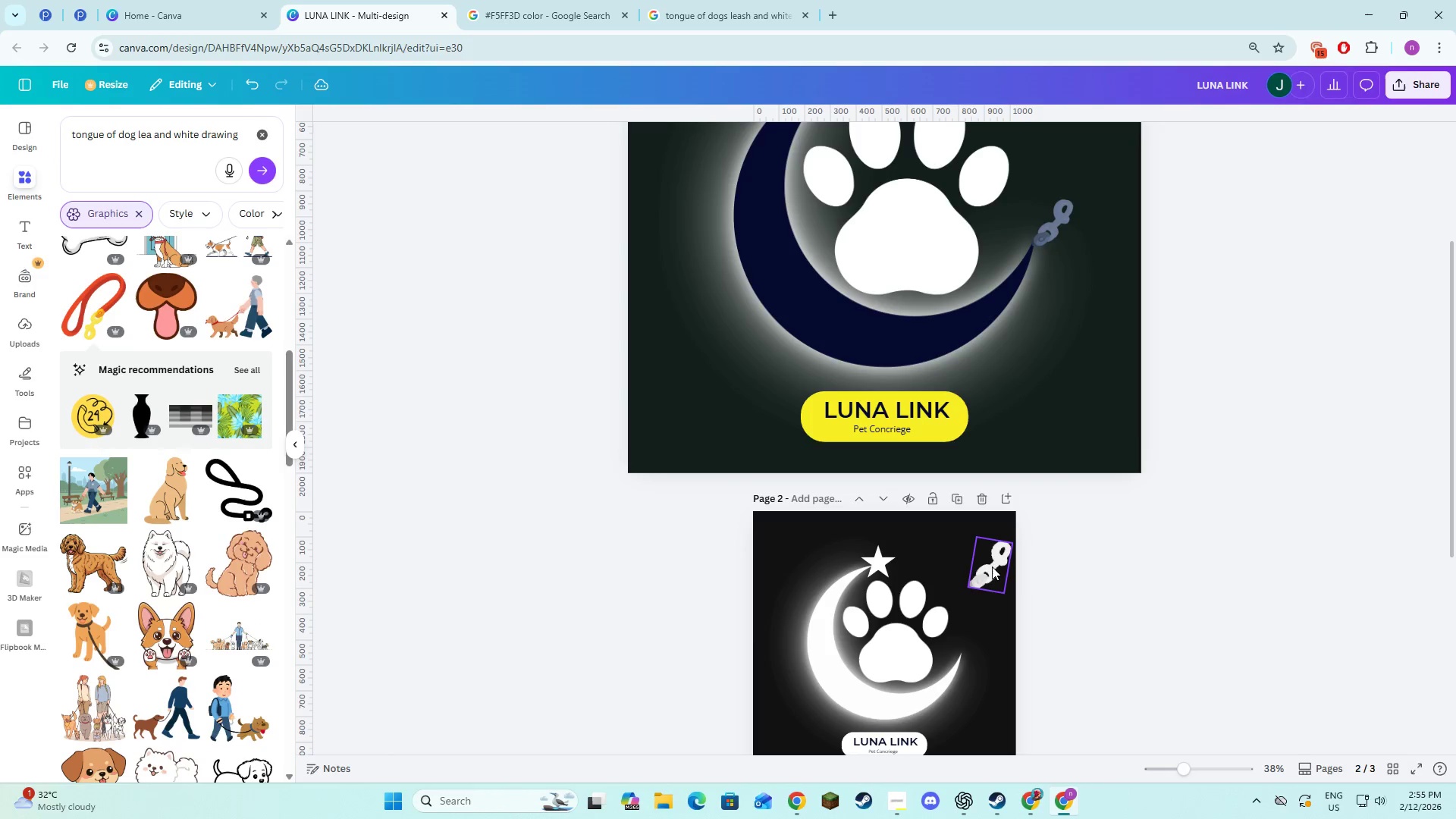 
left_click_drag(start_coordinate=[992, 566], to_coordinate=[979, 639])
 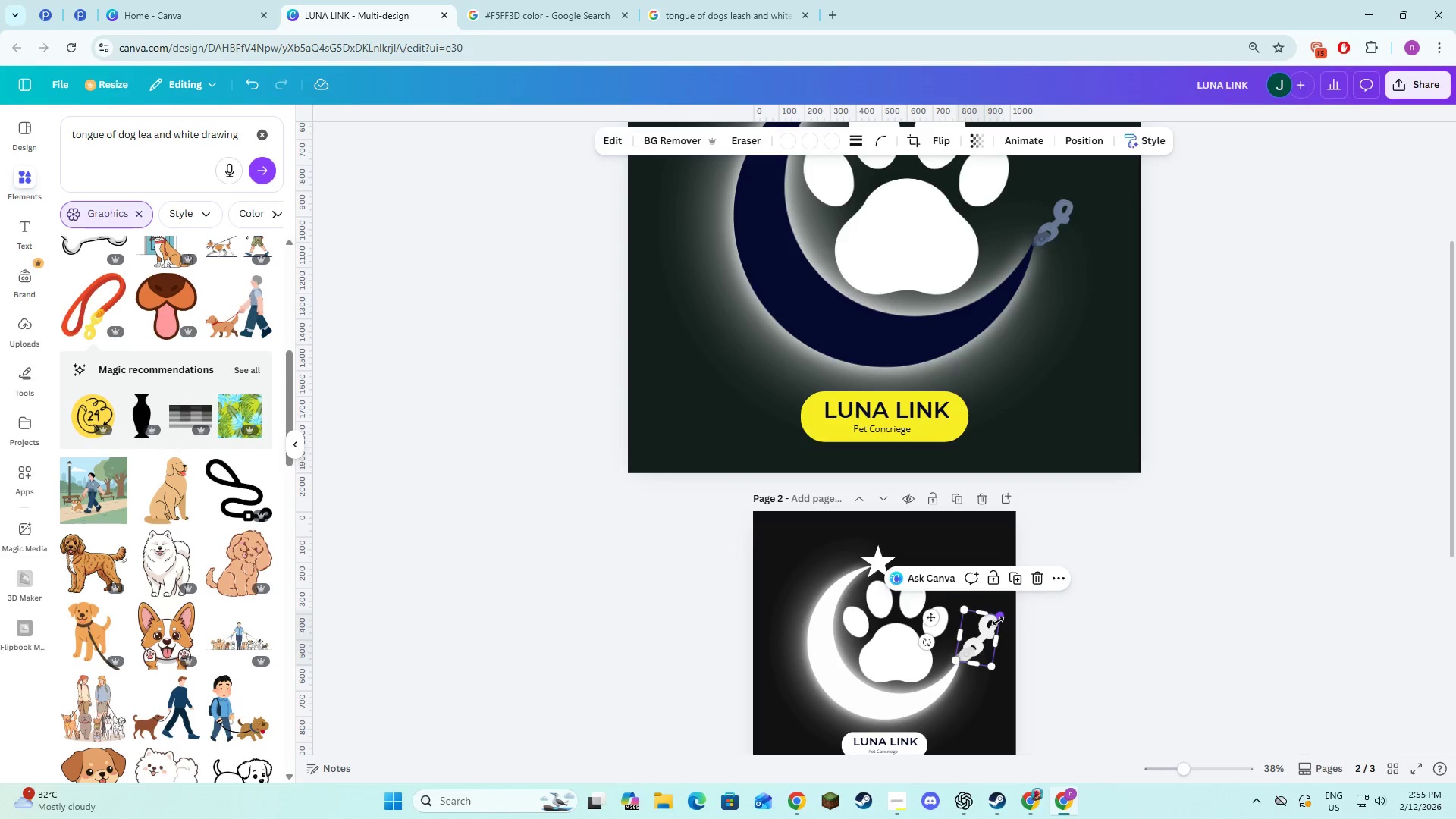 
left_click_drag(start_coordinate=[1002, 613], to_coordinate=[987, 646])
 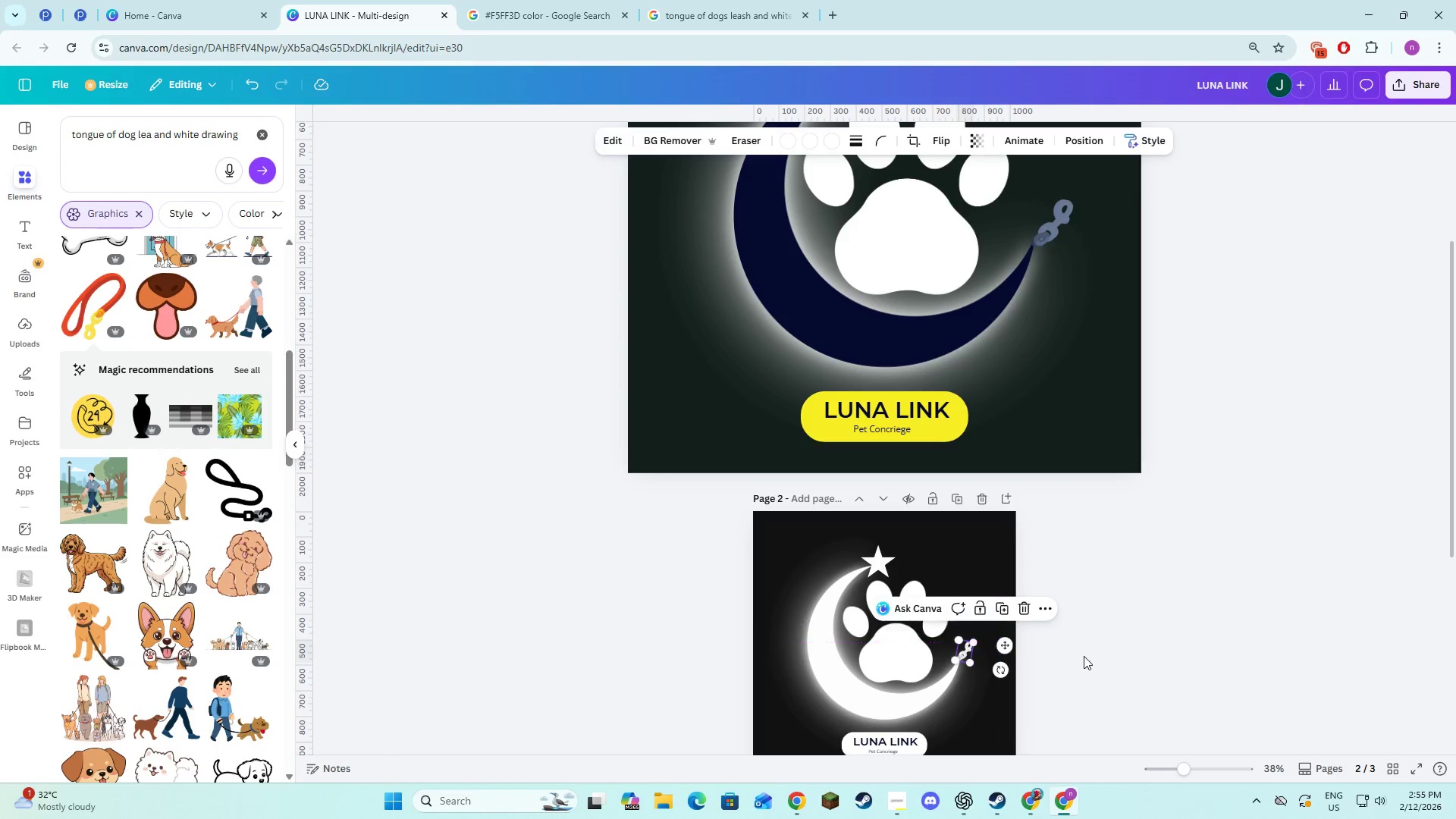 
left_click([1084, 656])
 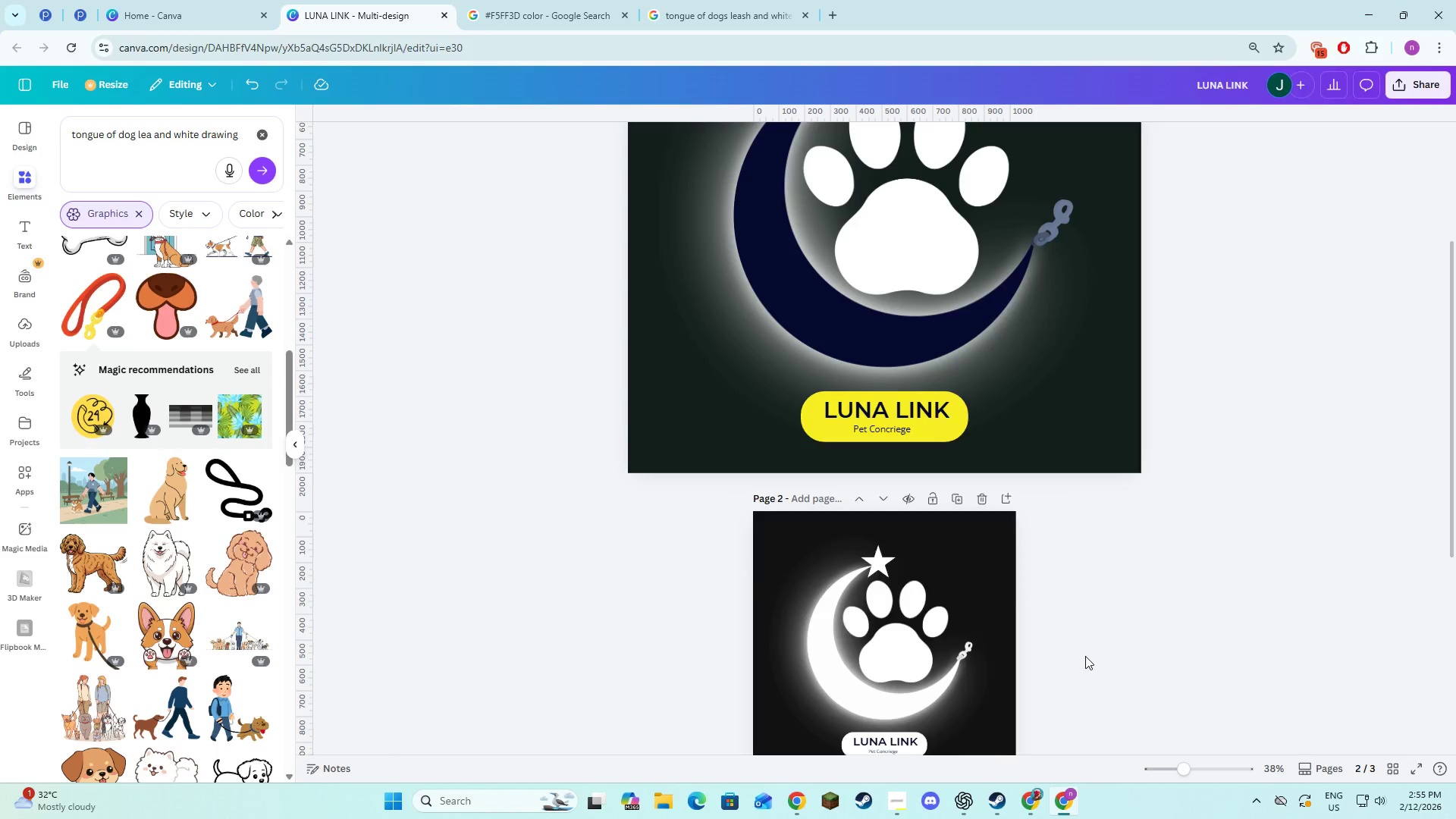 
scroll: coordinate [1085, 656], scroll_direction: up, amount: 1.0
 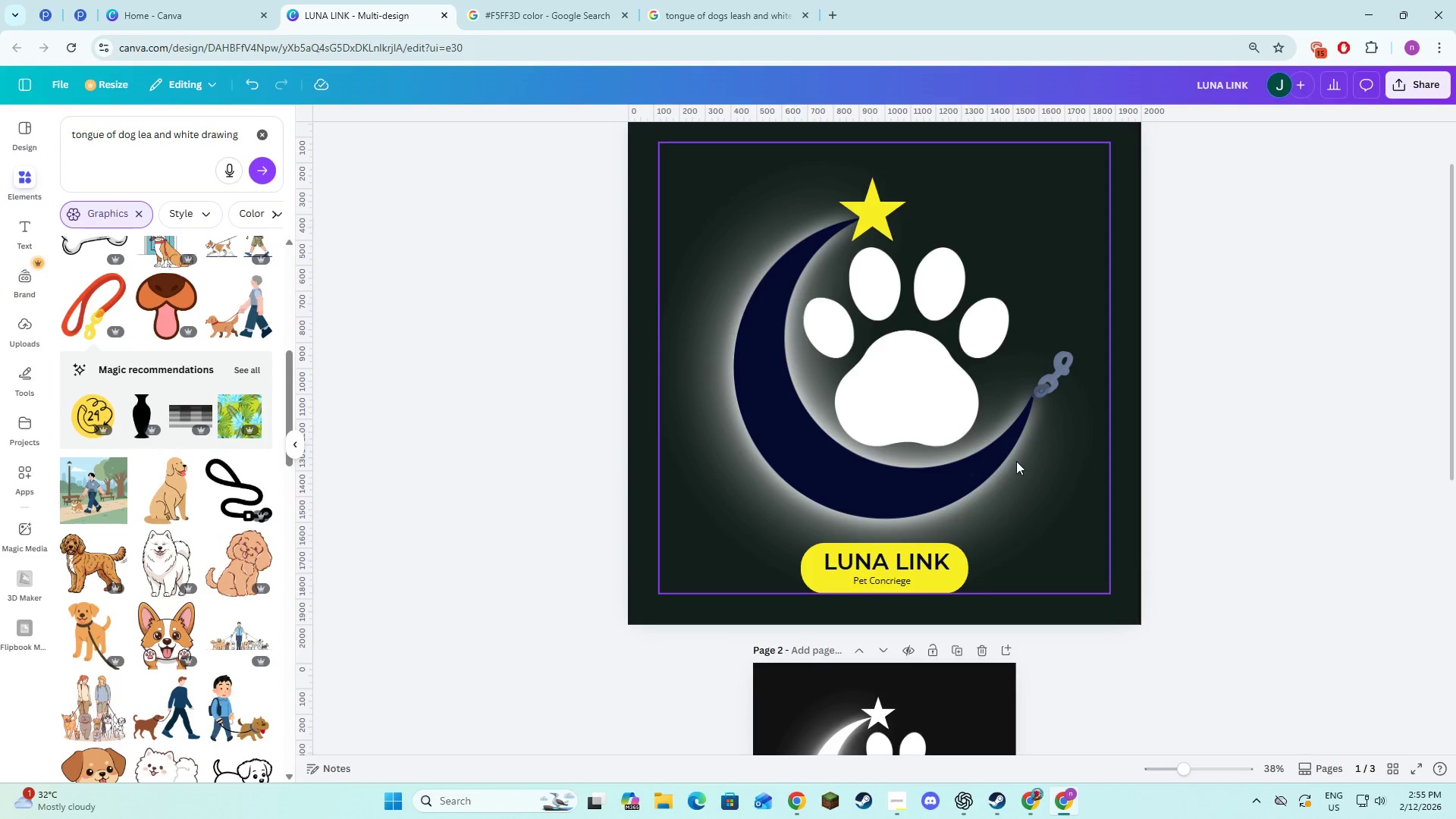 
left_click([1048, 384])
 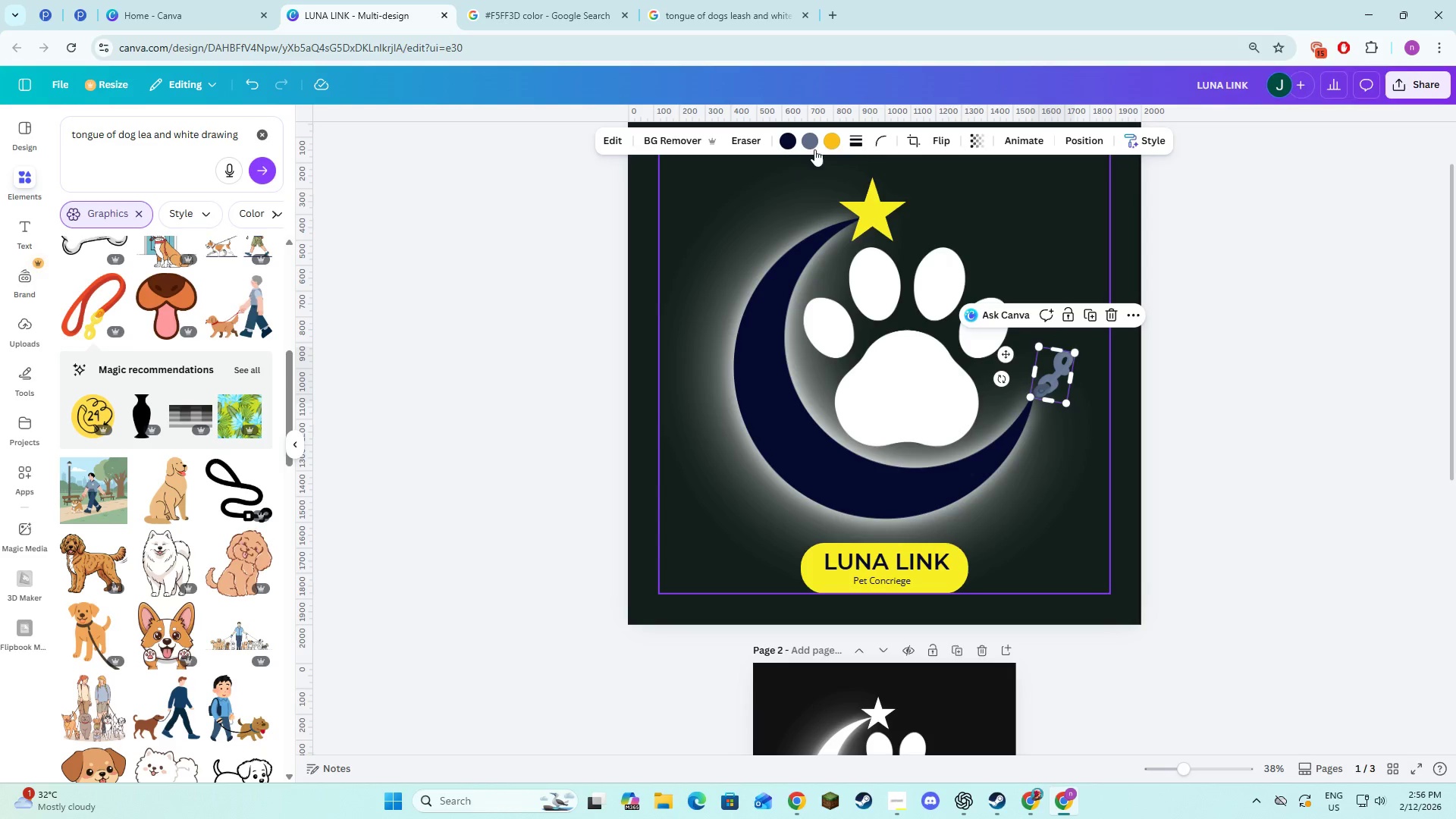 
left_click([831, 147])
 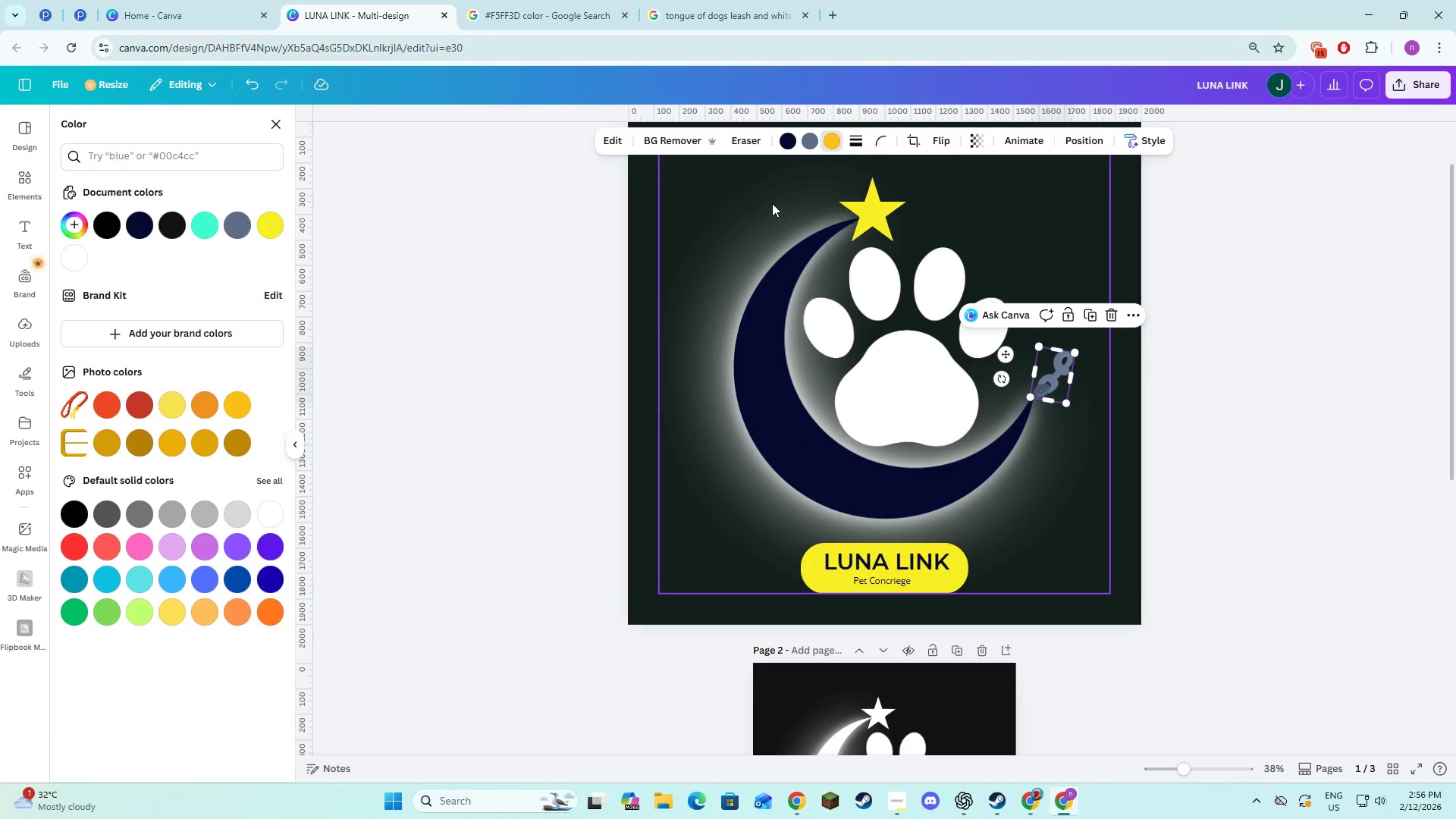 
left_click([799, 140])
 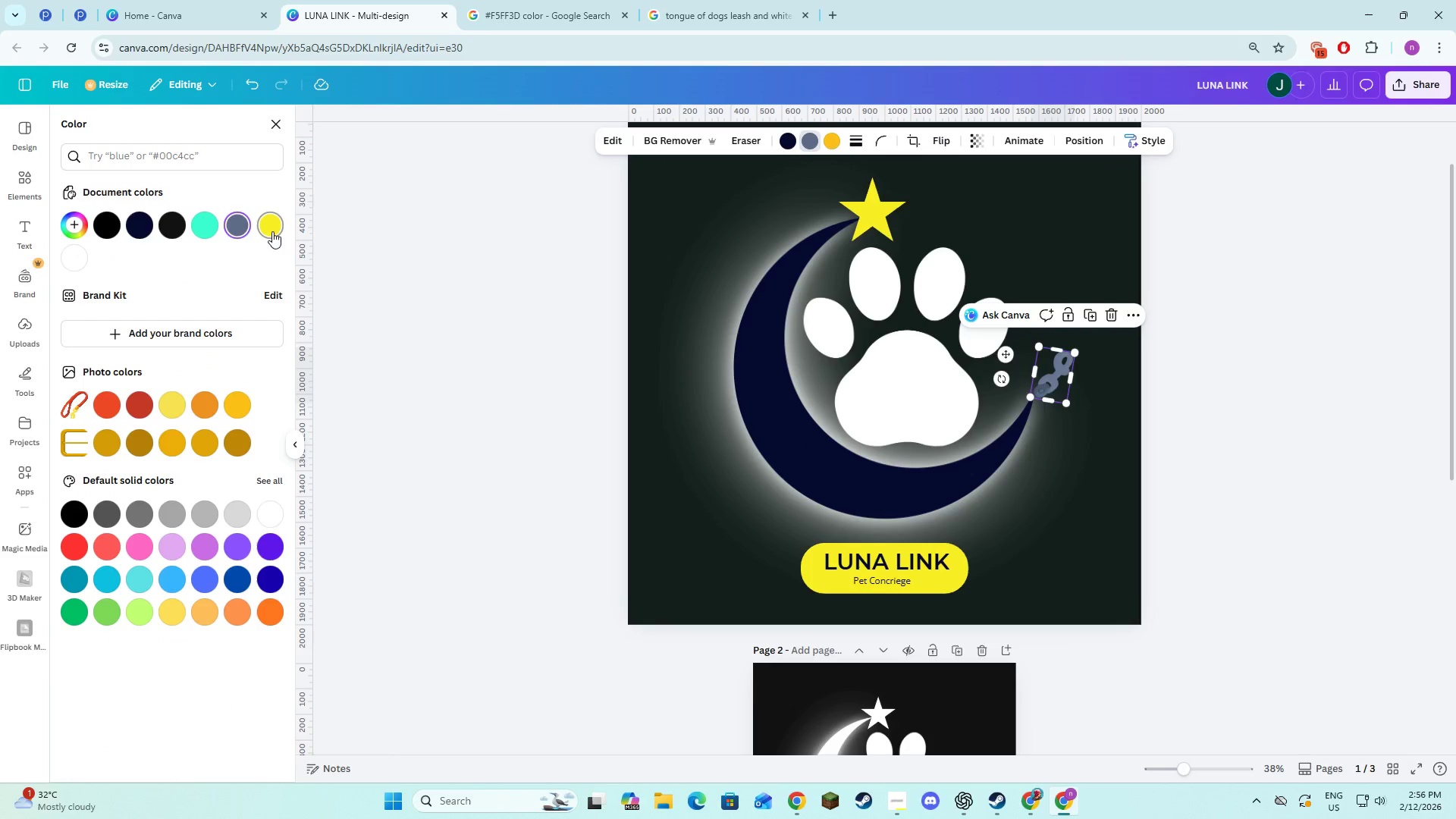 
double_click([435, 375])
 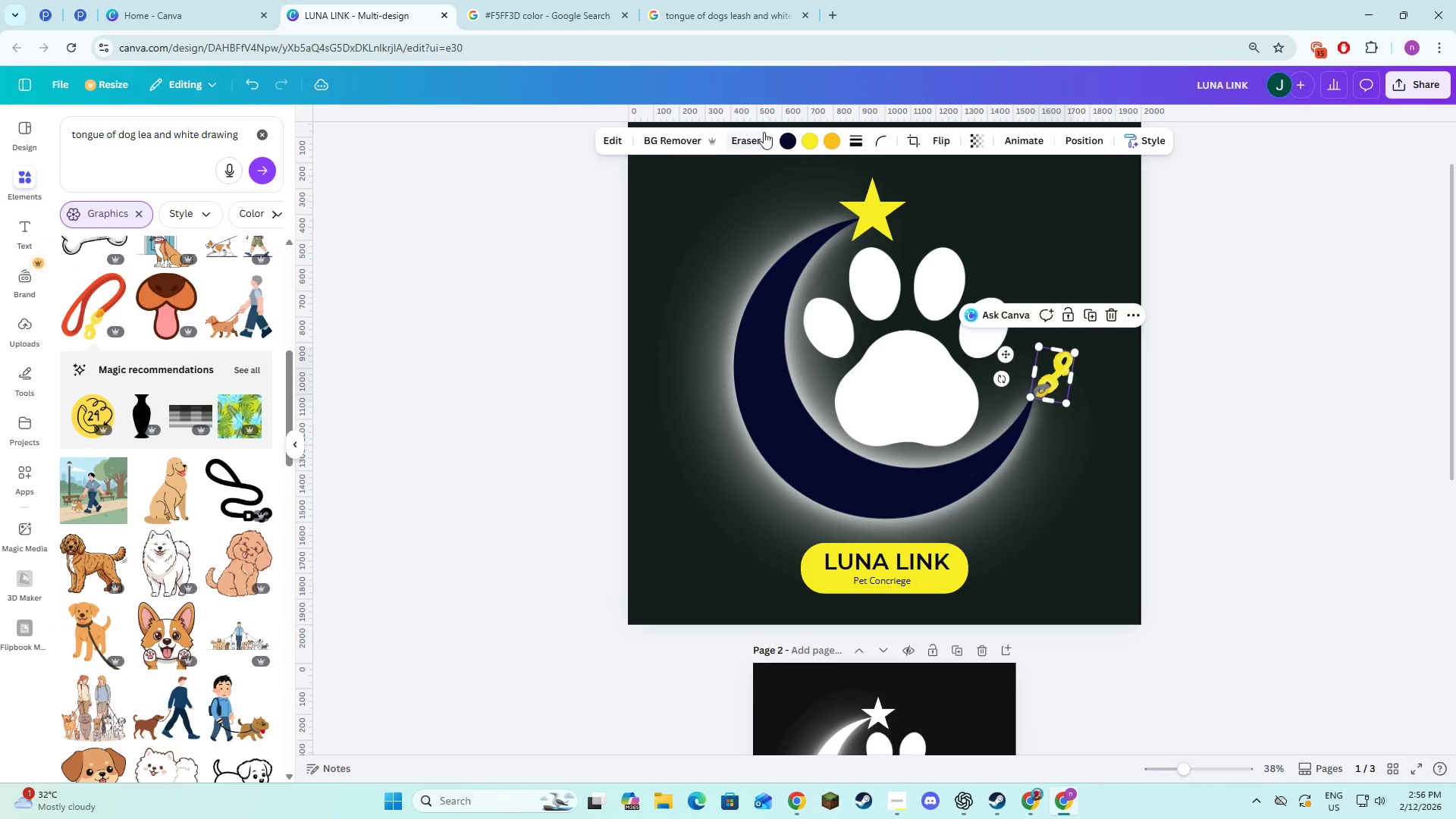 
left_click([812, 143])
 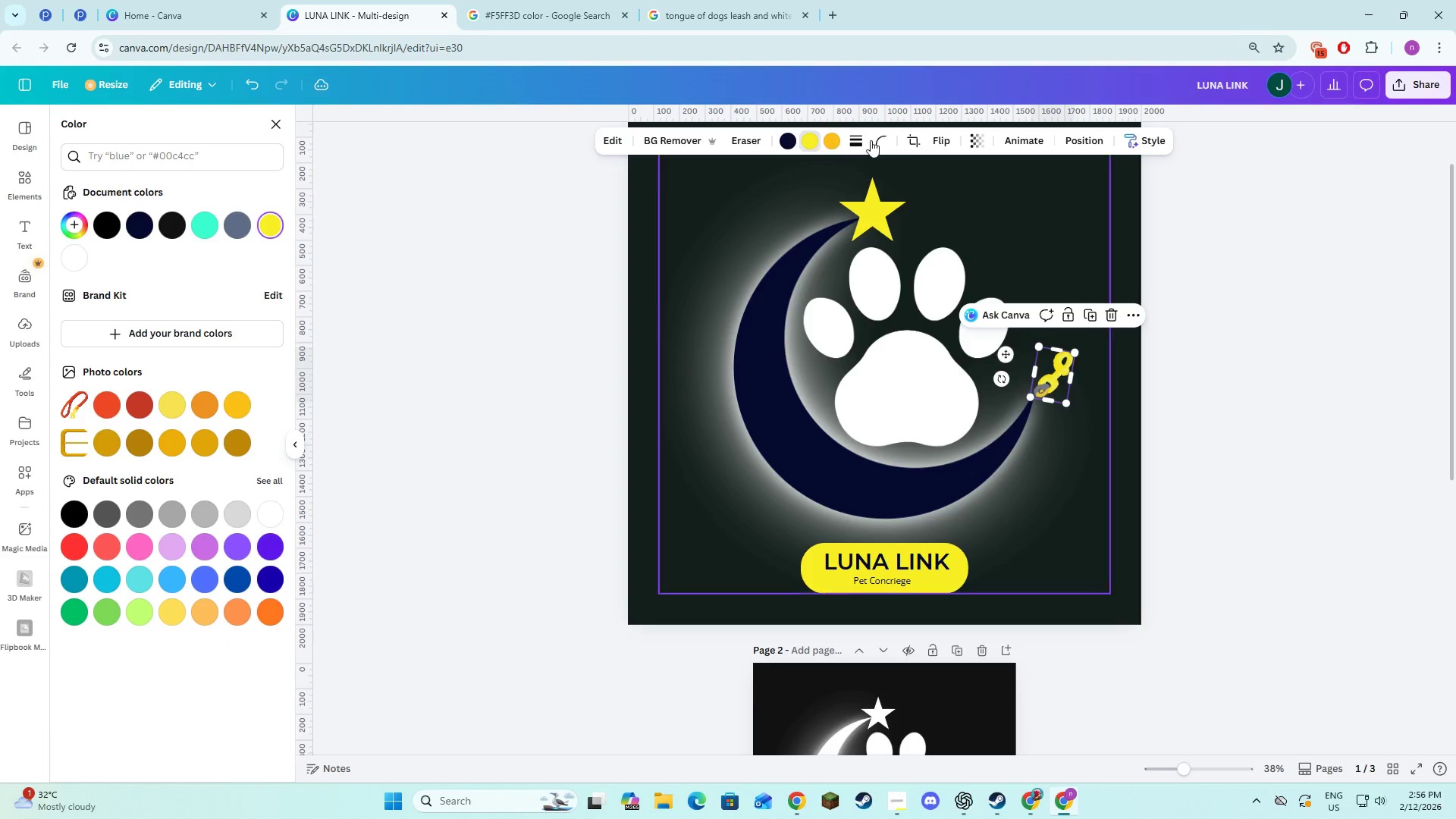 
left_click([788, 144])
 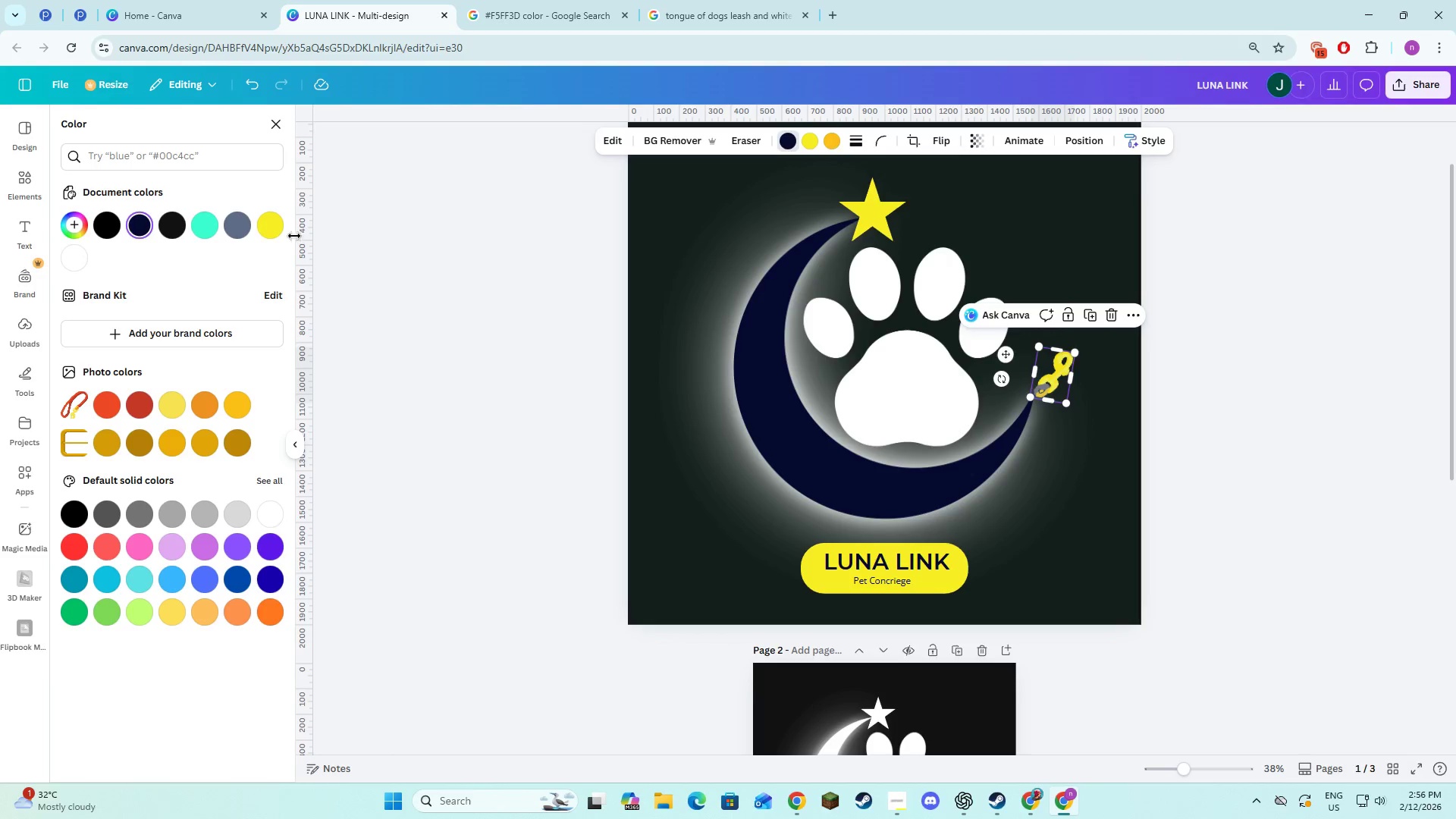 
left_click([275, 233])
 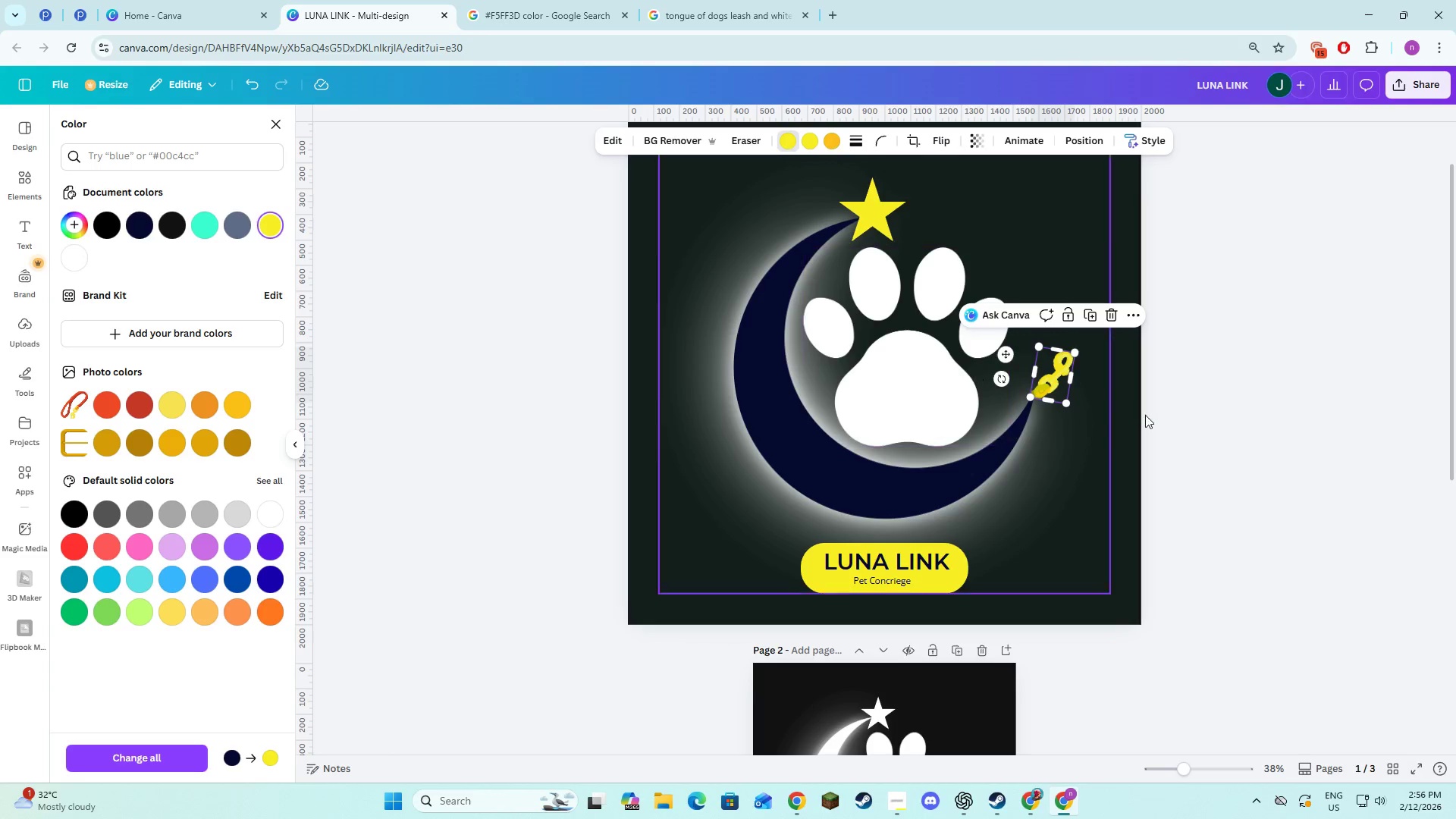 
left_click([1164, 429])
 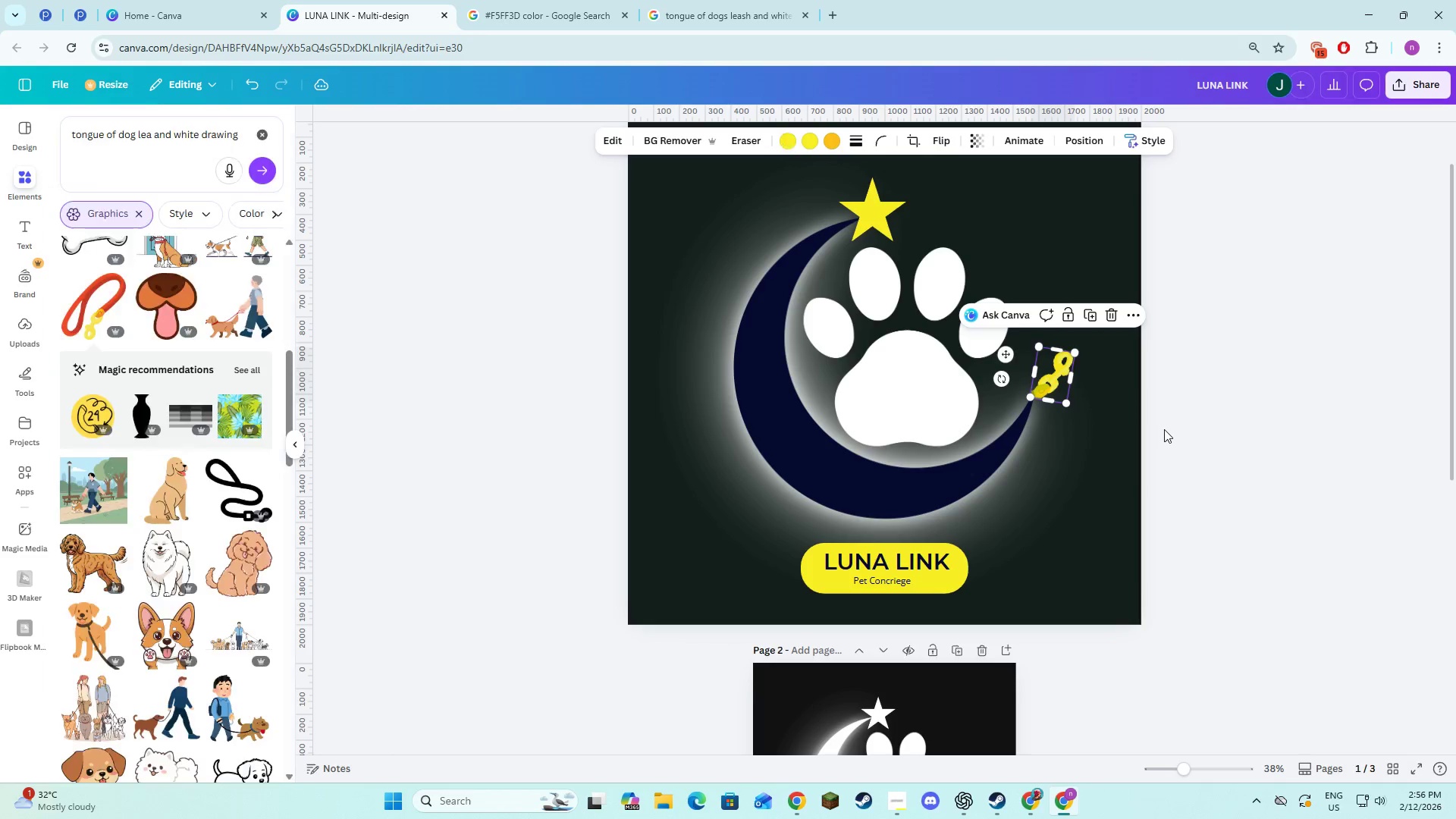 
left_click([1164, 429])
 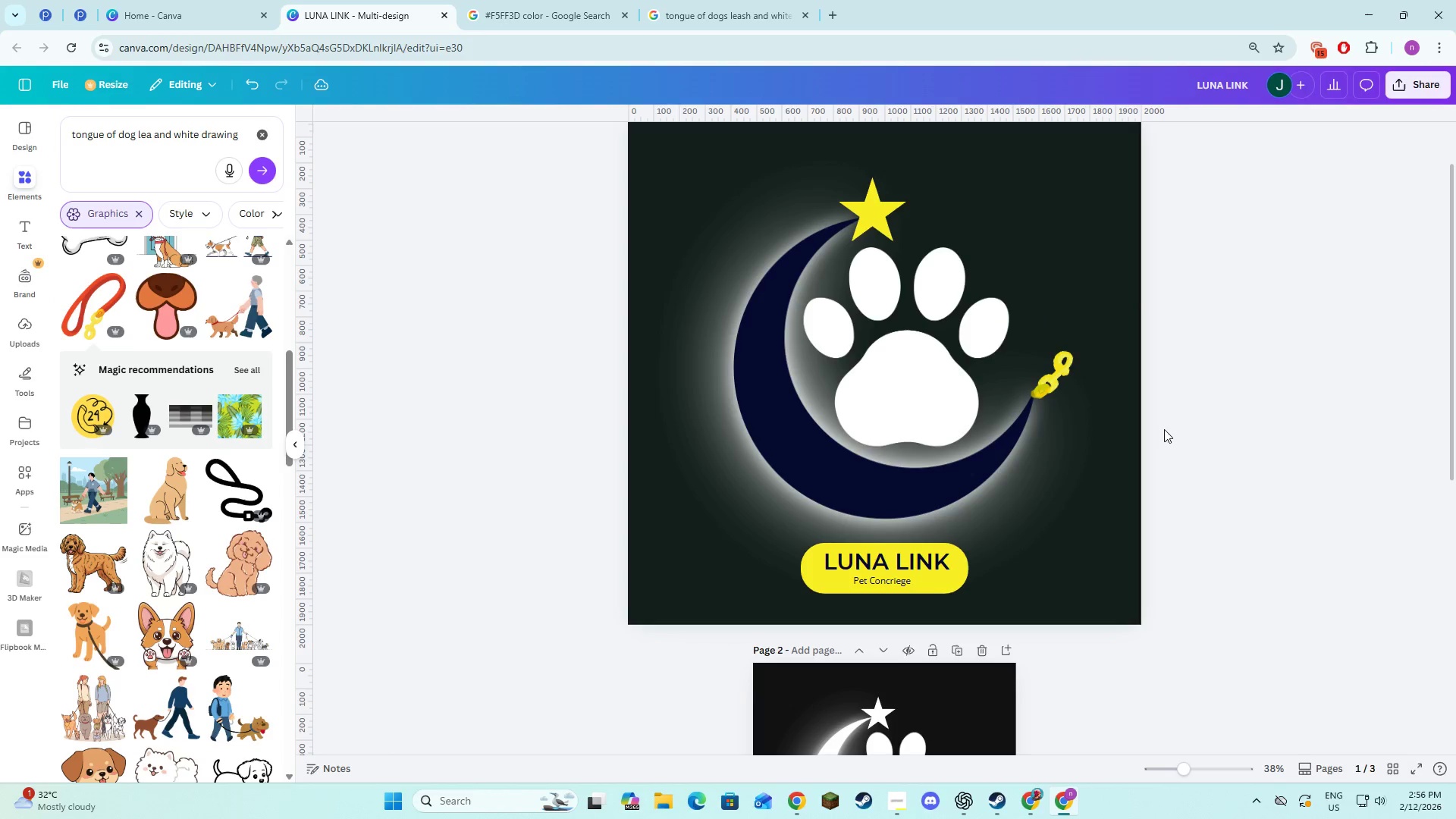 
left_click([1032, 391])
 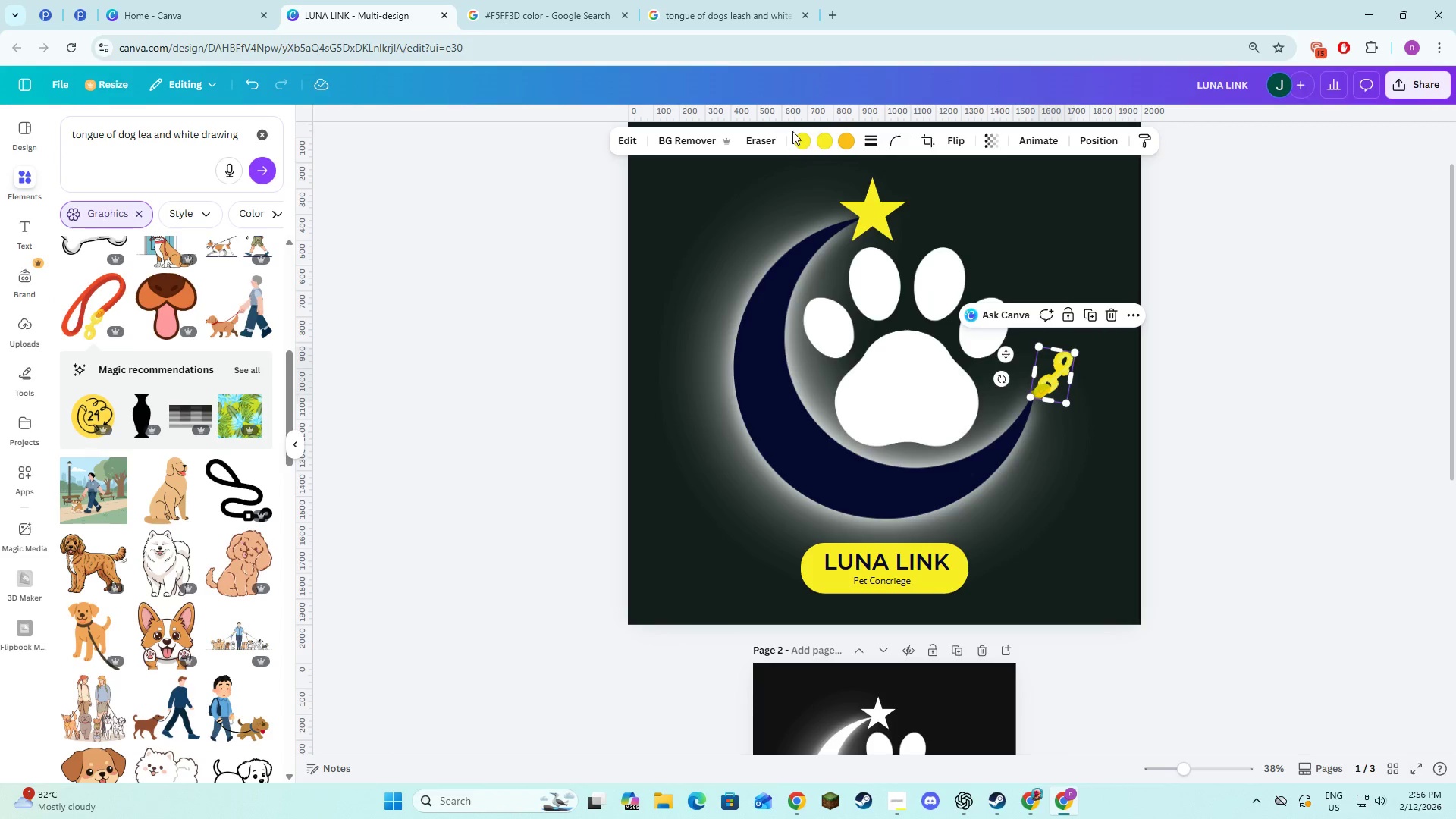 
left_click([804, 152])
 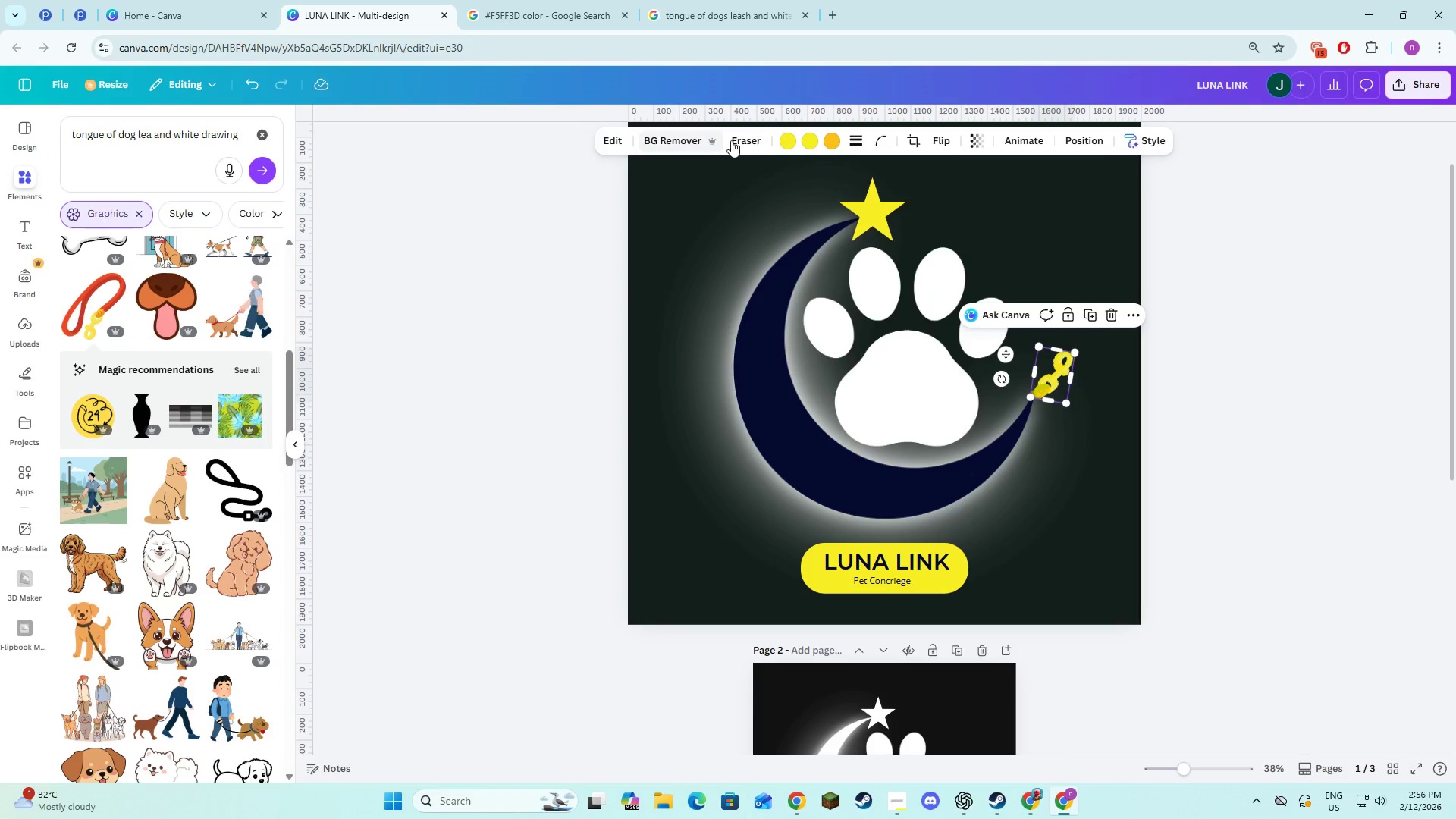 
left_click([779, 138])
 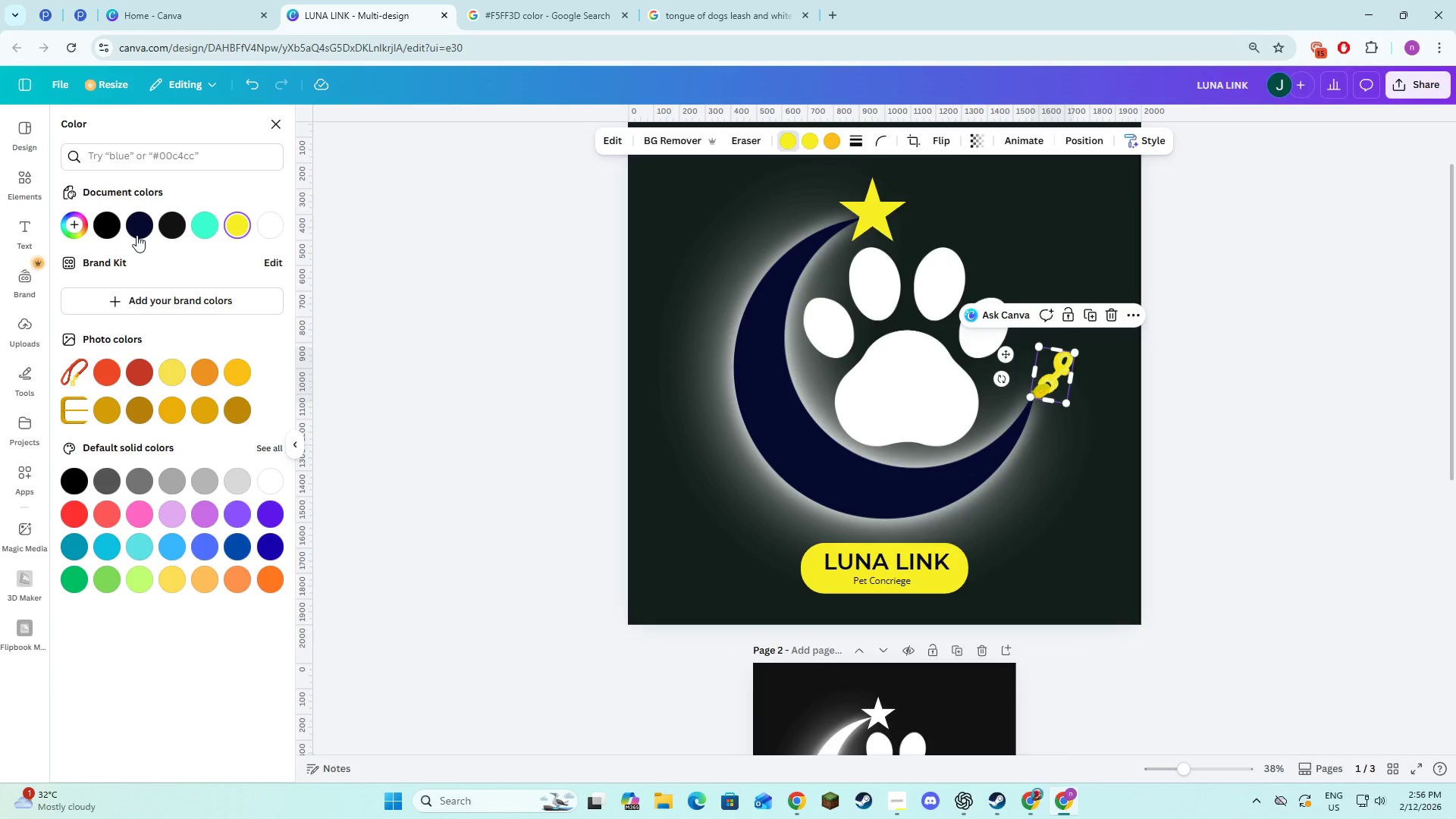 
left_click([136, 232])
 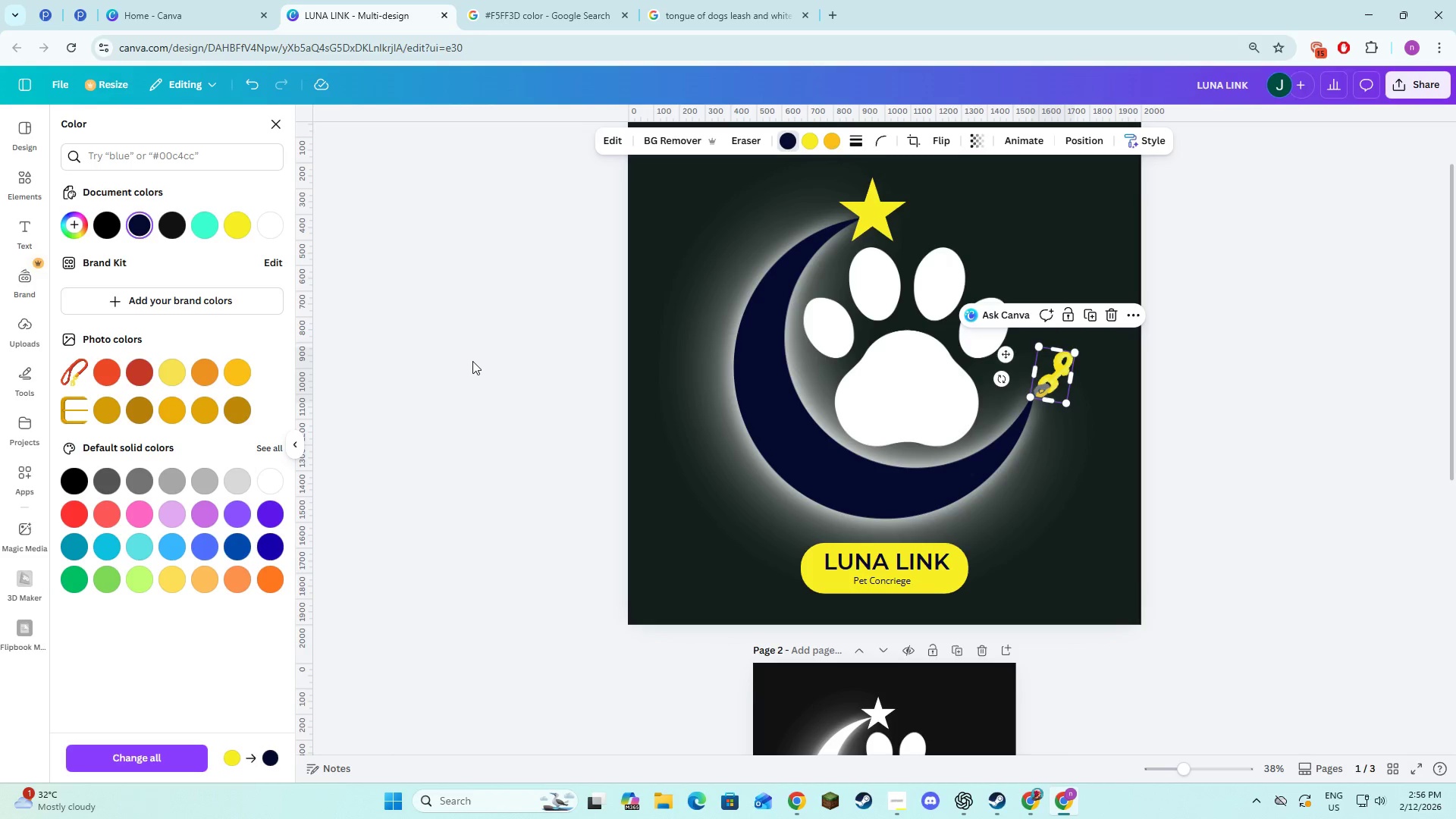 
double_click([472, 361])
 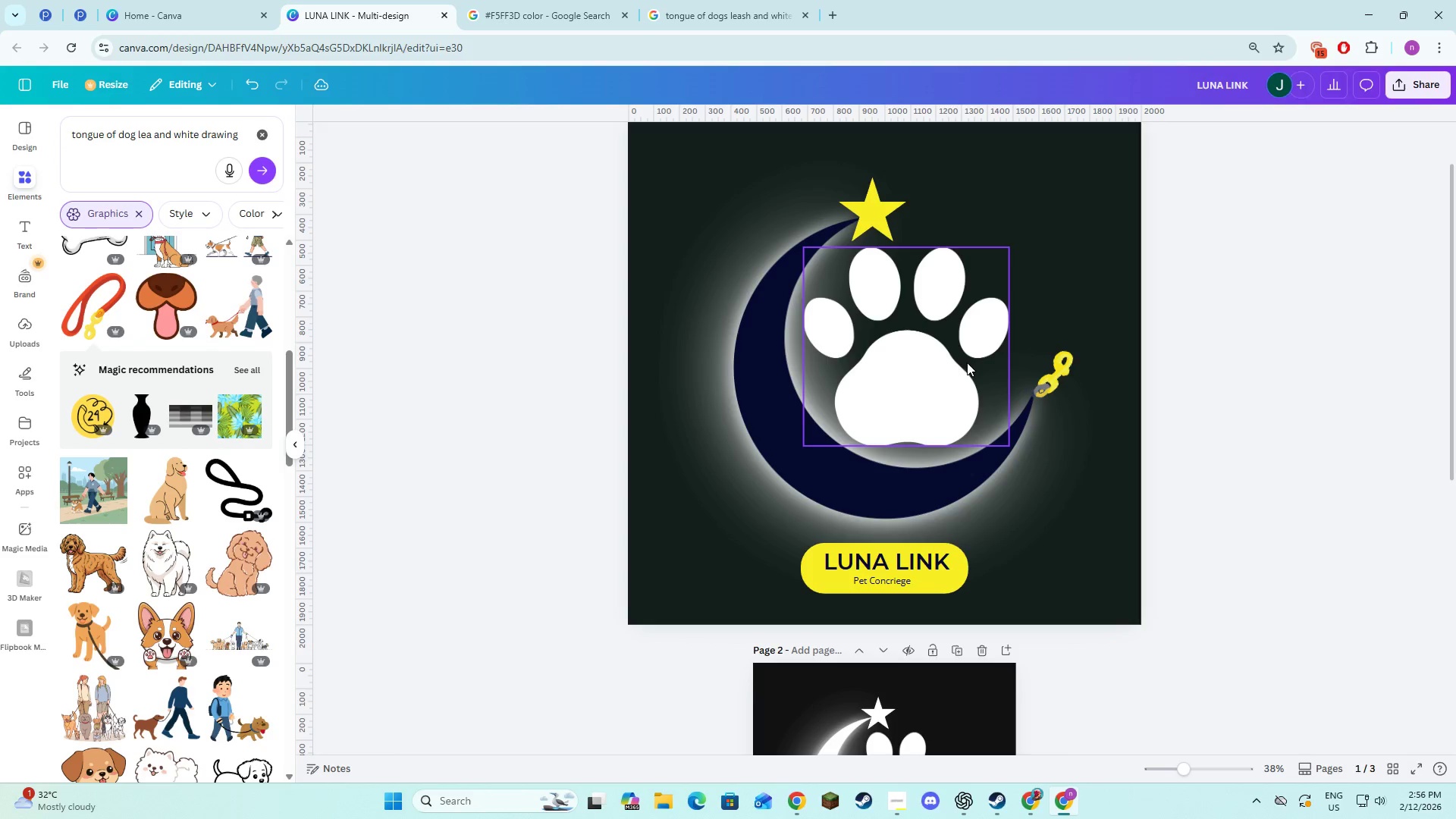 
left_click([1047, 382])
 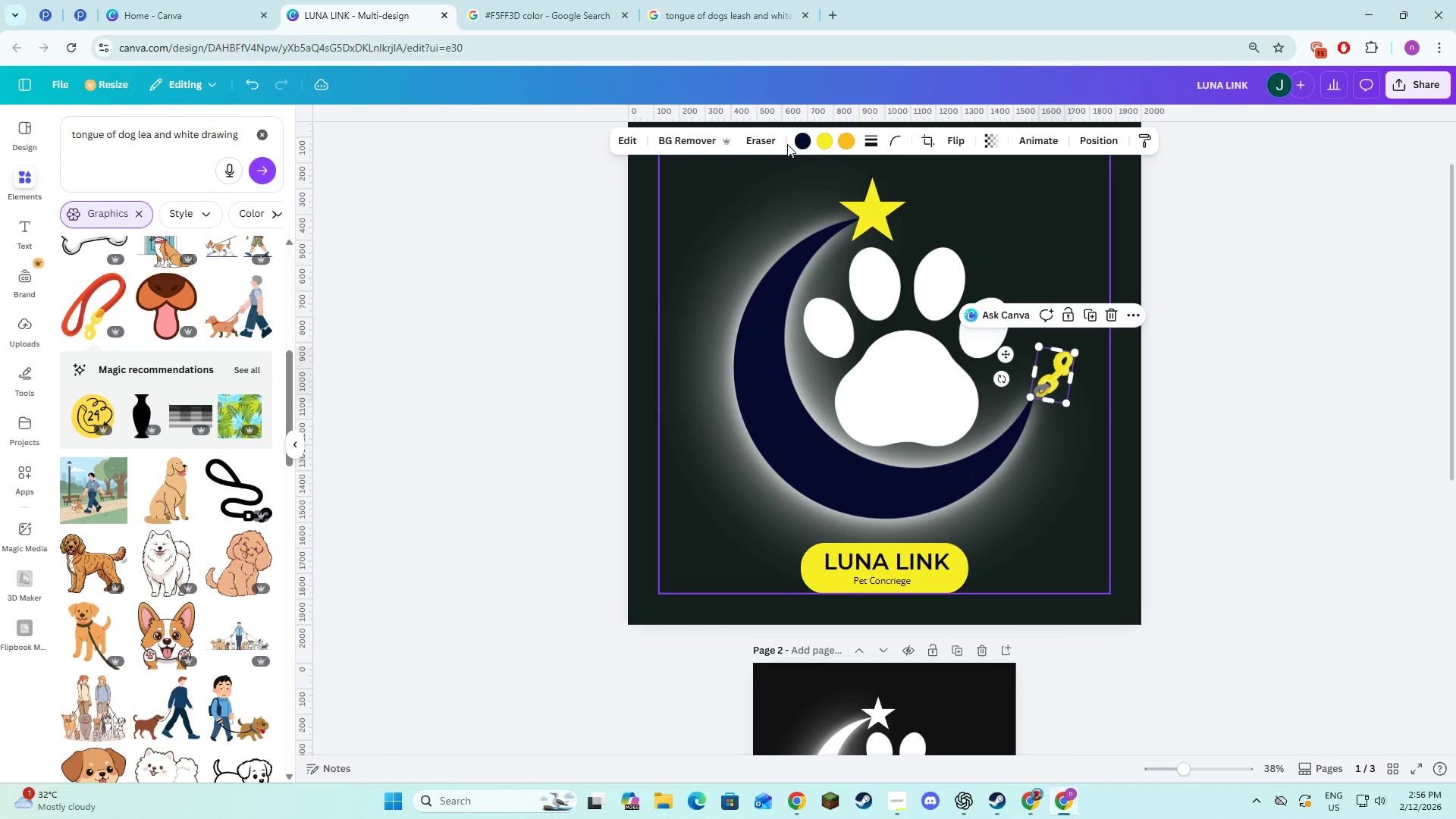 
left_click([802, 140])
 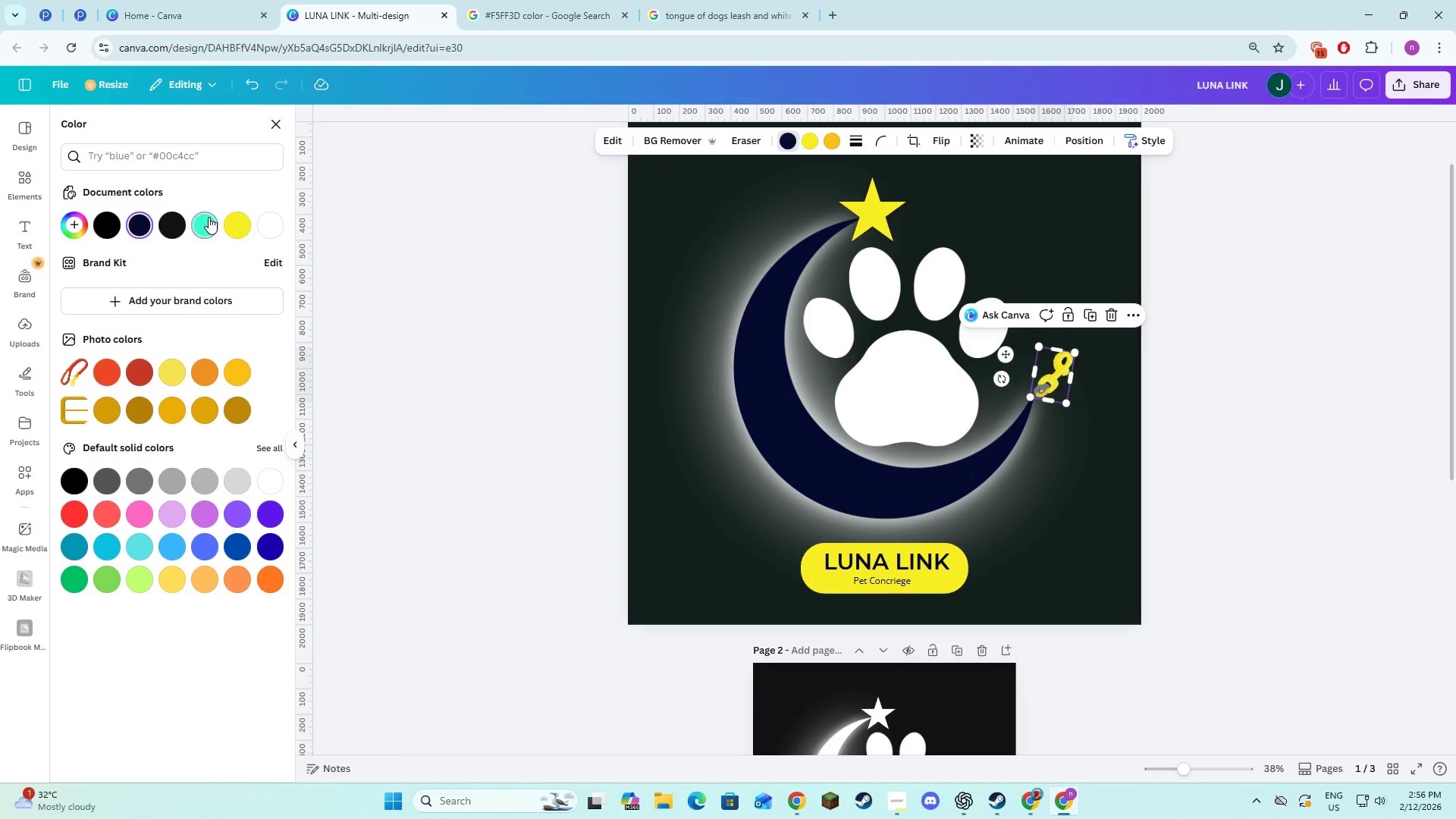 
left_click([226, 221])
 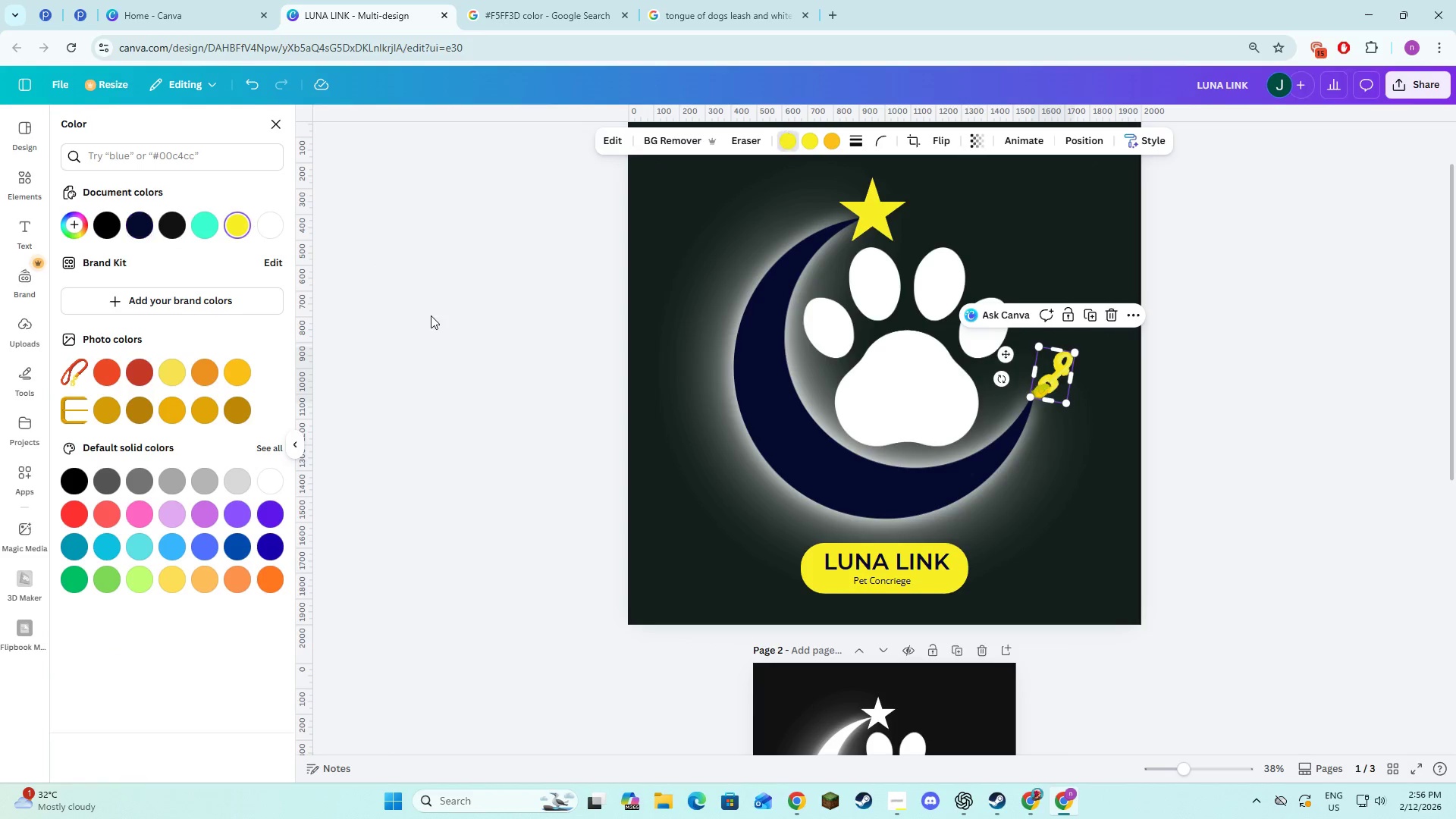 
left_click([431, 322])
 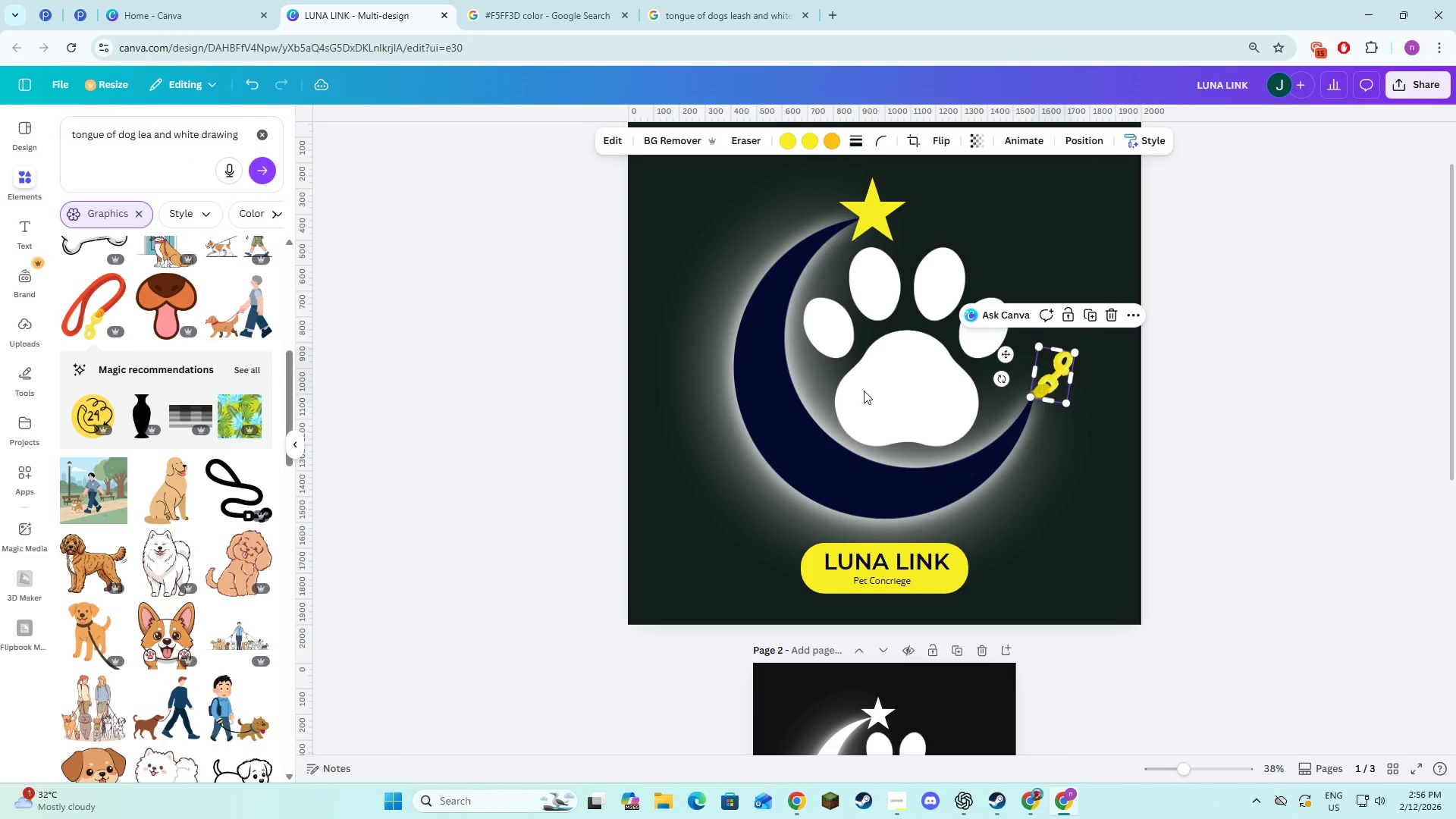 
left_click([1134, 445])
 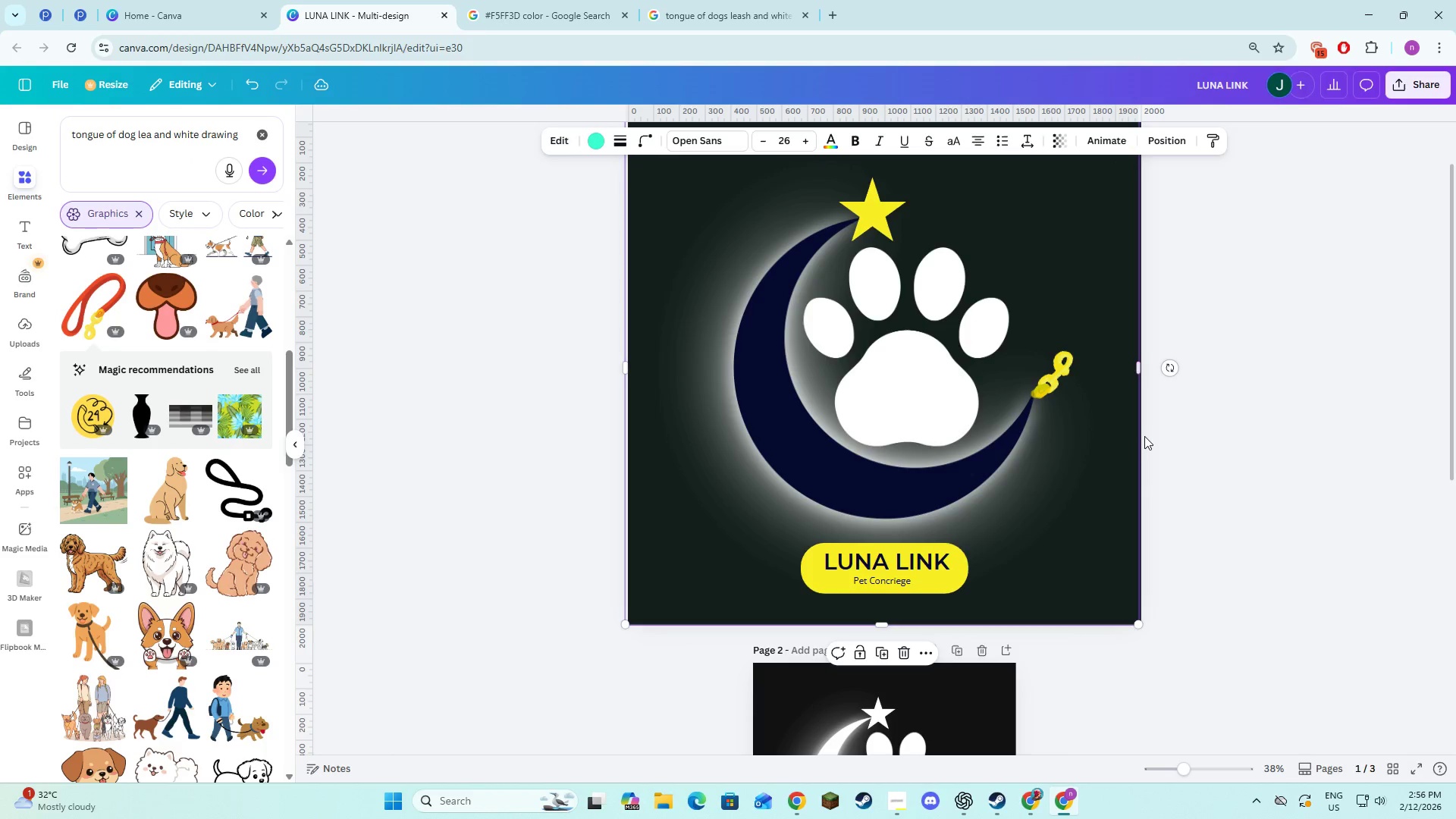 
left_click([1367, 485])
 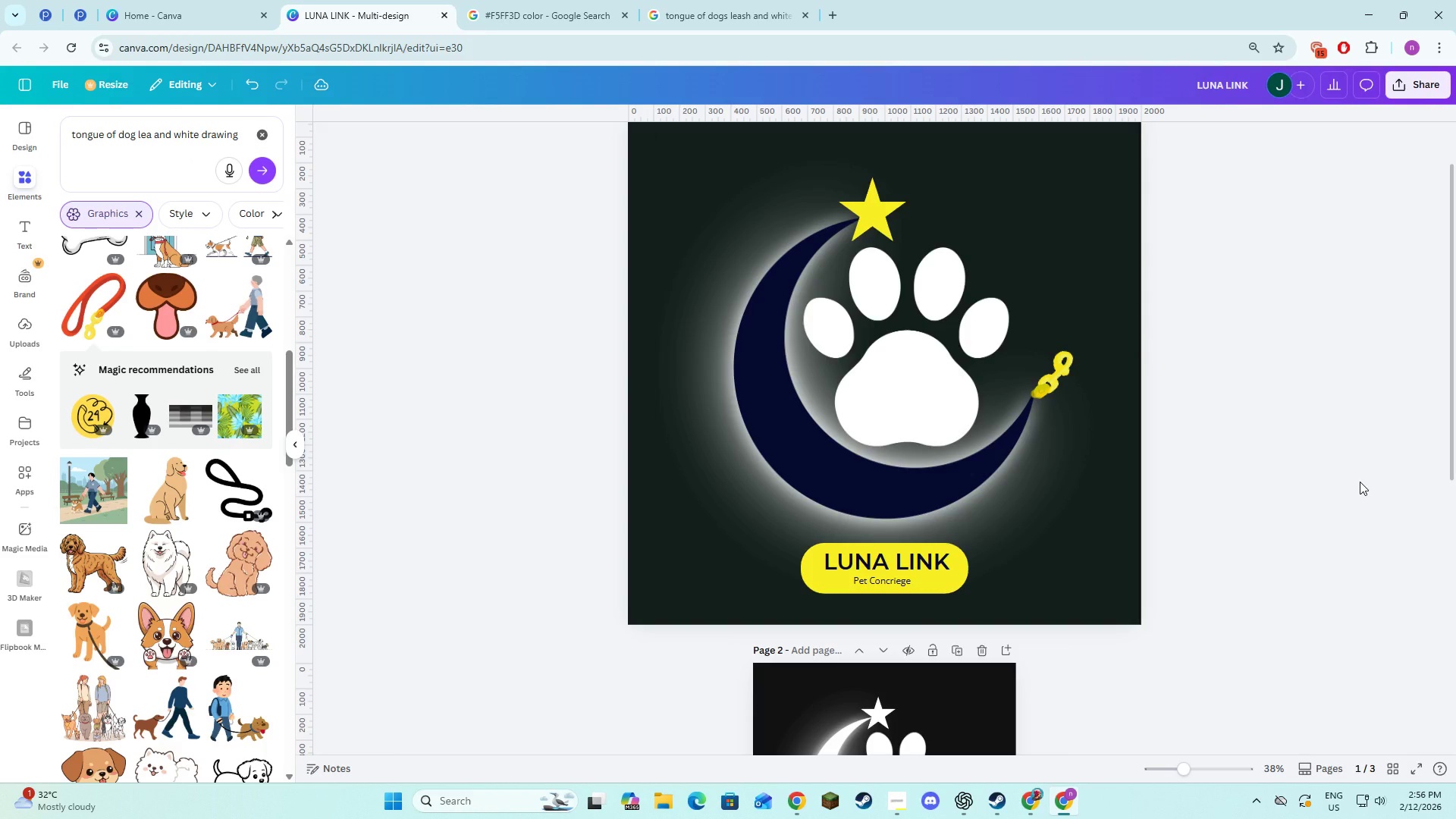 
scroll: coordinate [1360, 482], scroll_direction: down, amount: 6.0
 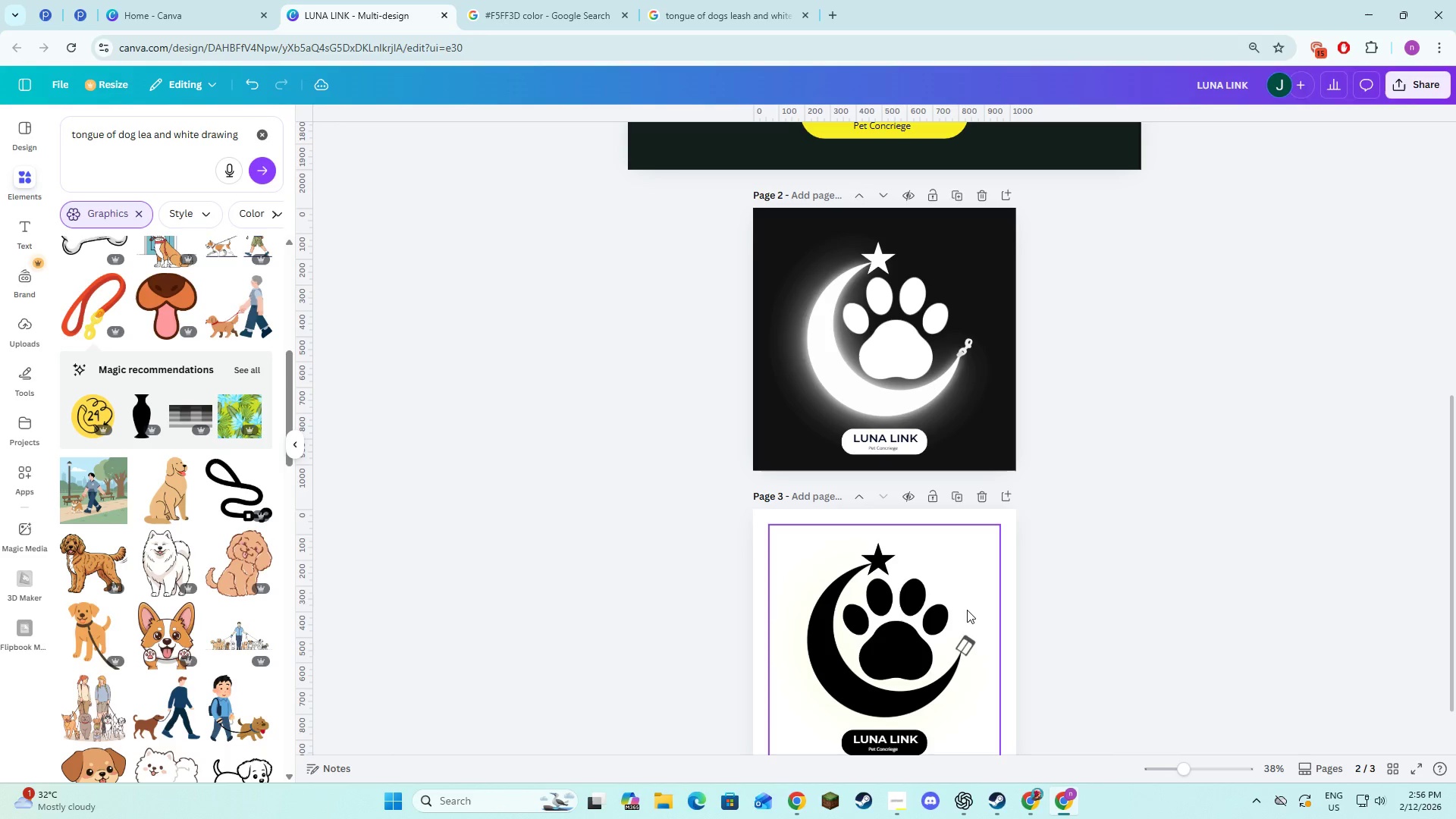 
left_click([965, 643])
 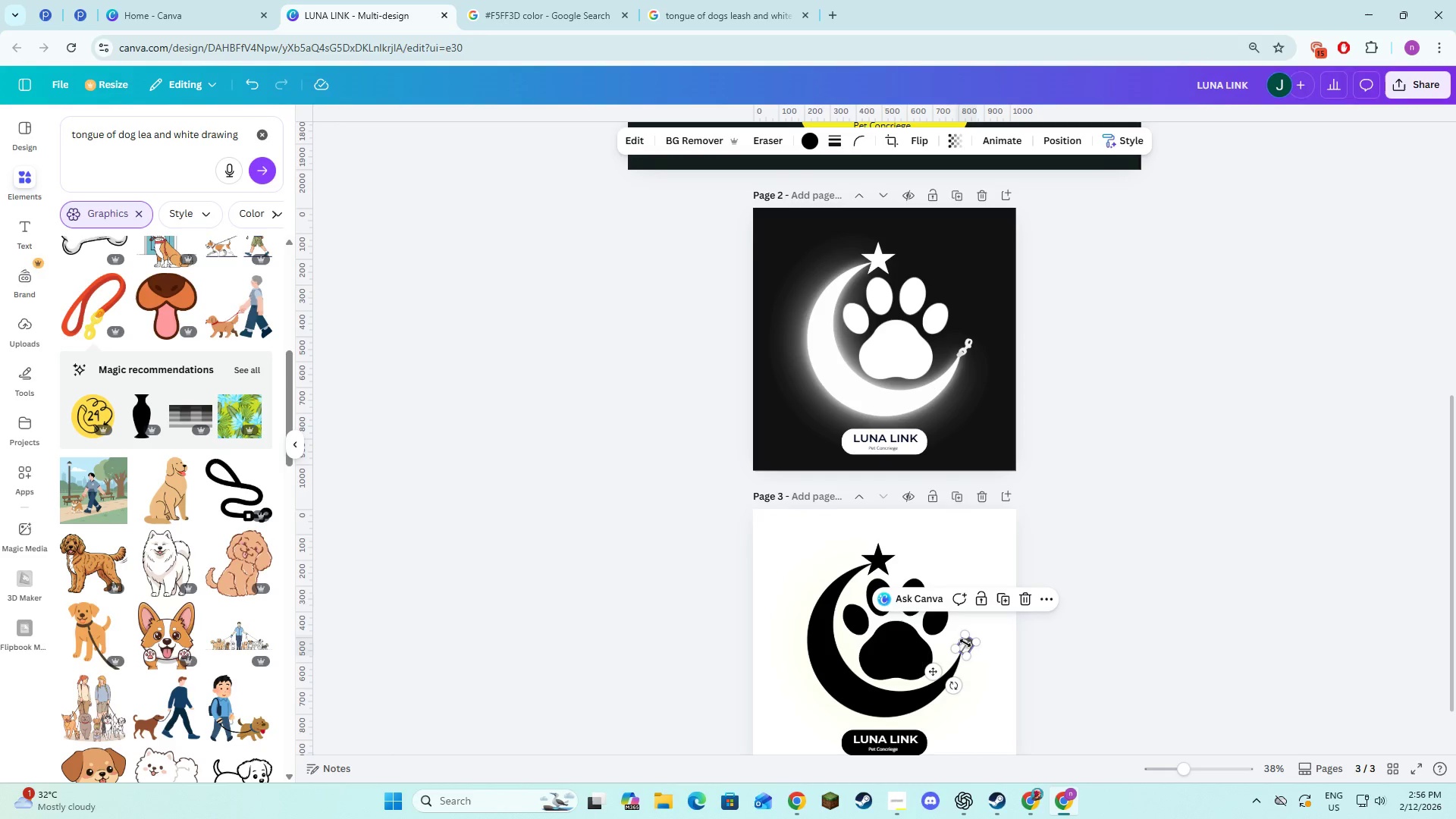 
key(Backspace)
 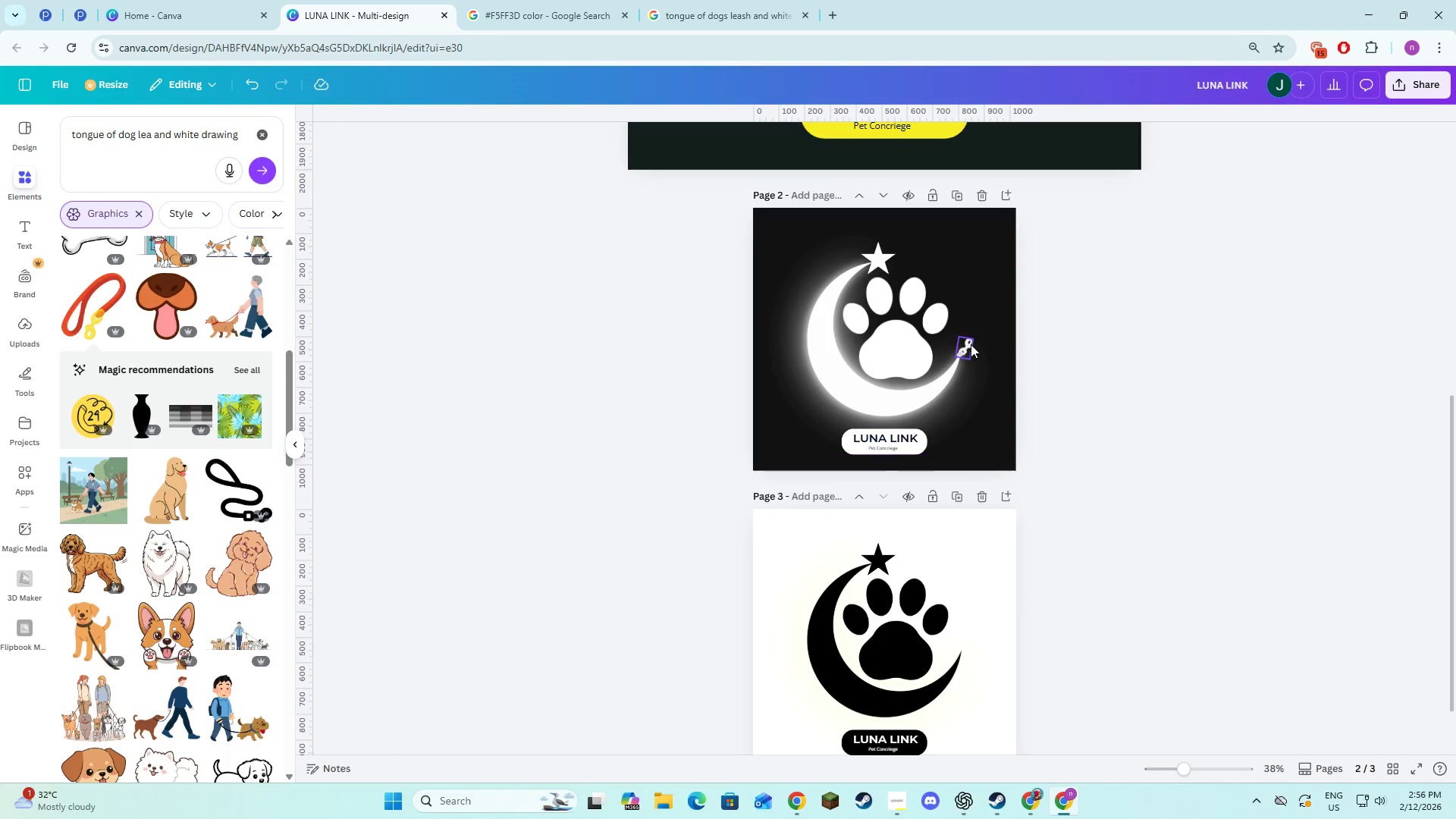 
left_click([965, 344])
 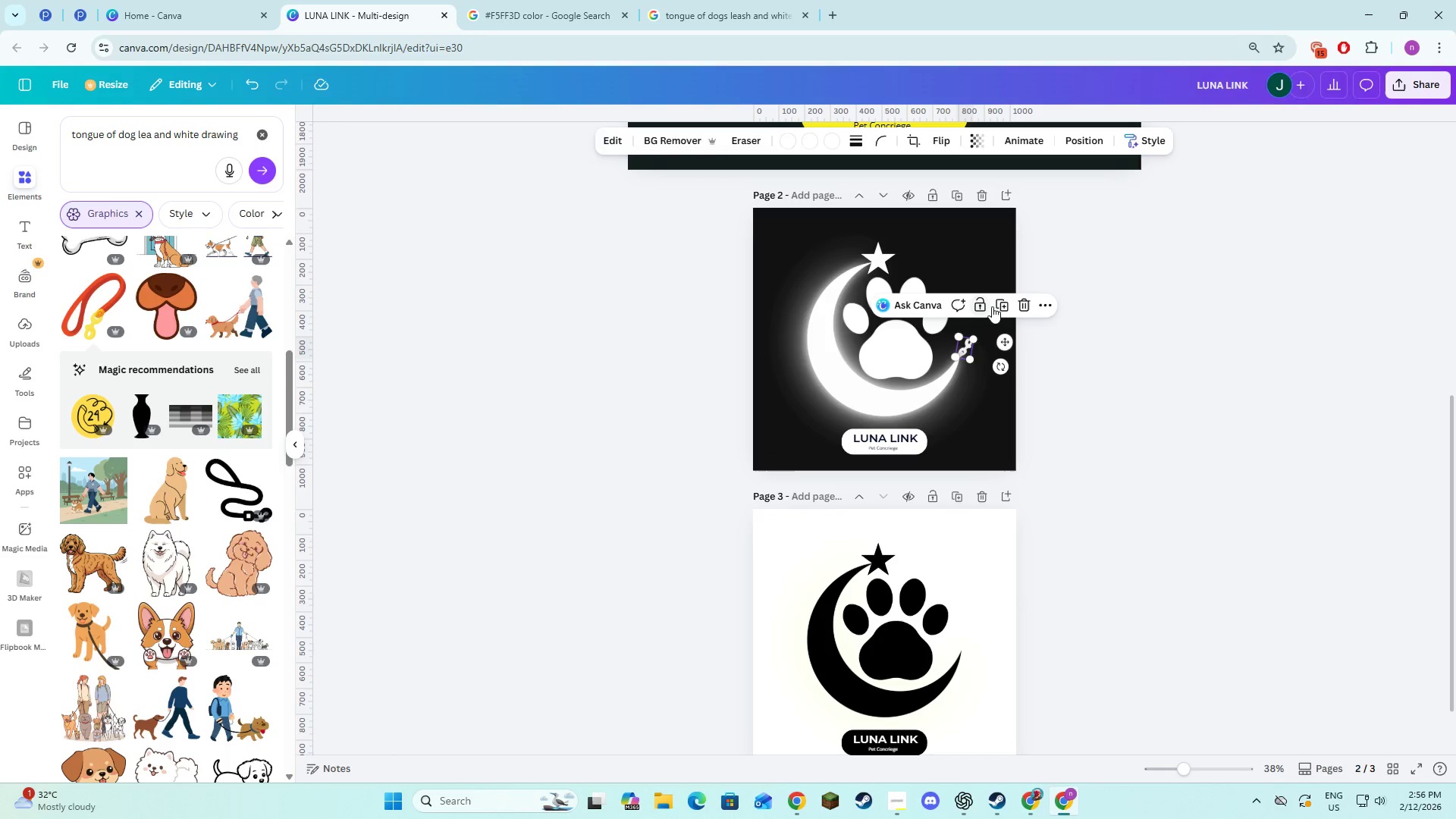 
left_click([1000, 302])
 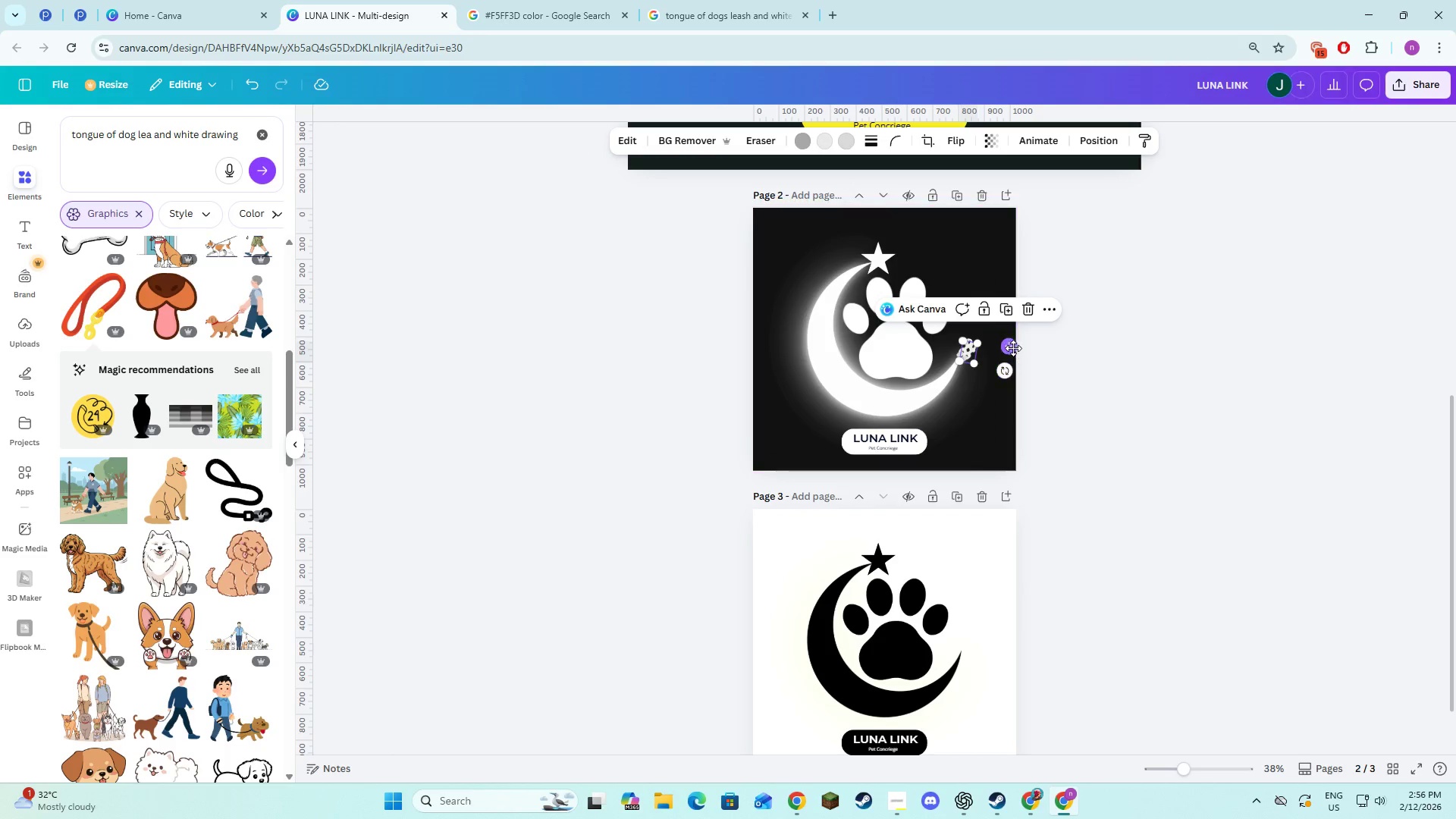 
left_click_drag(start_coordinate=[1012, 347], to_coordinate=[1009, 638])
 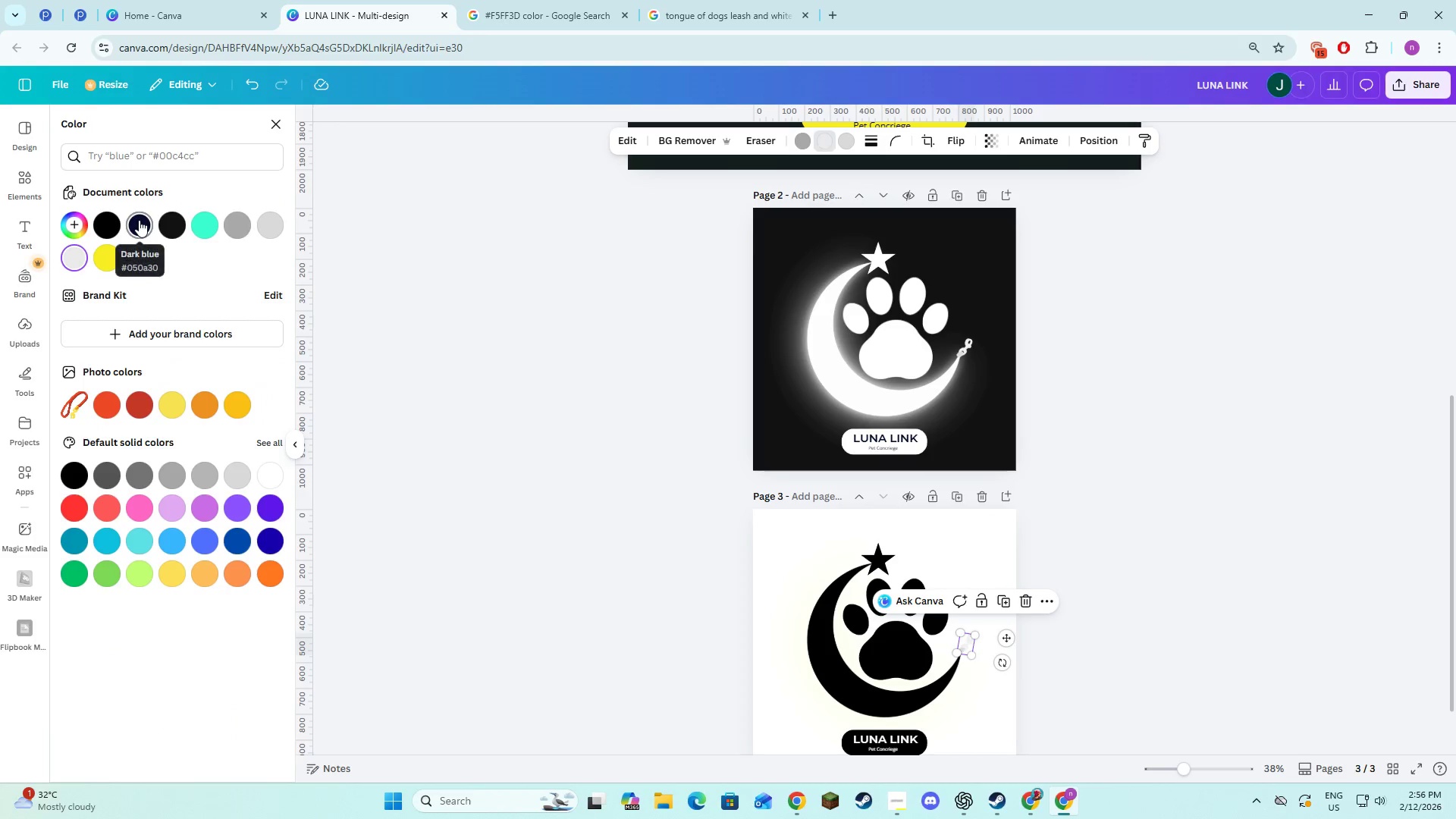 
left_click([113, 228])
 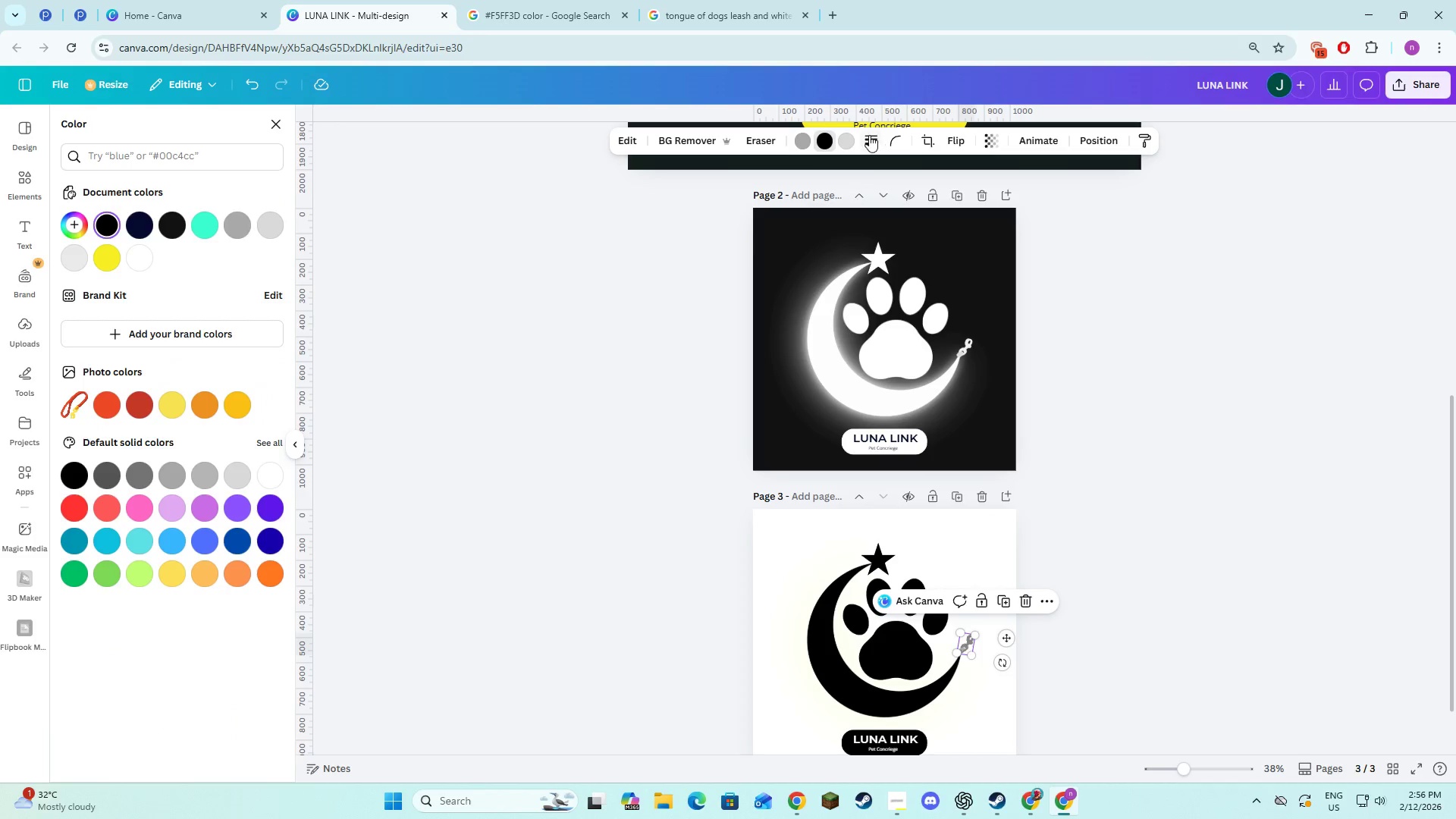 
left_click([795, 141])
 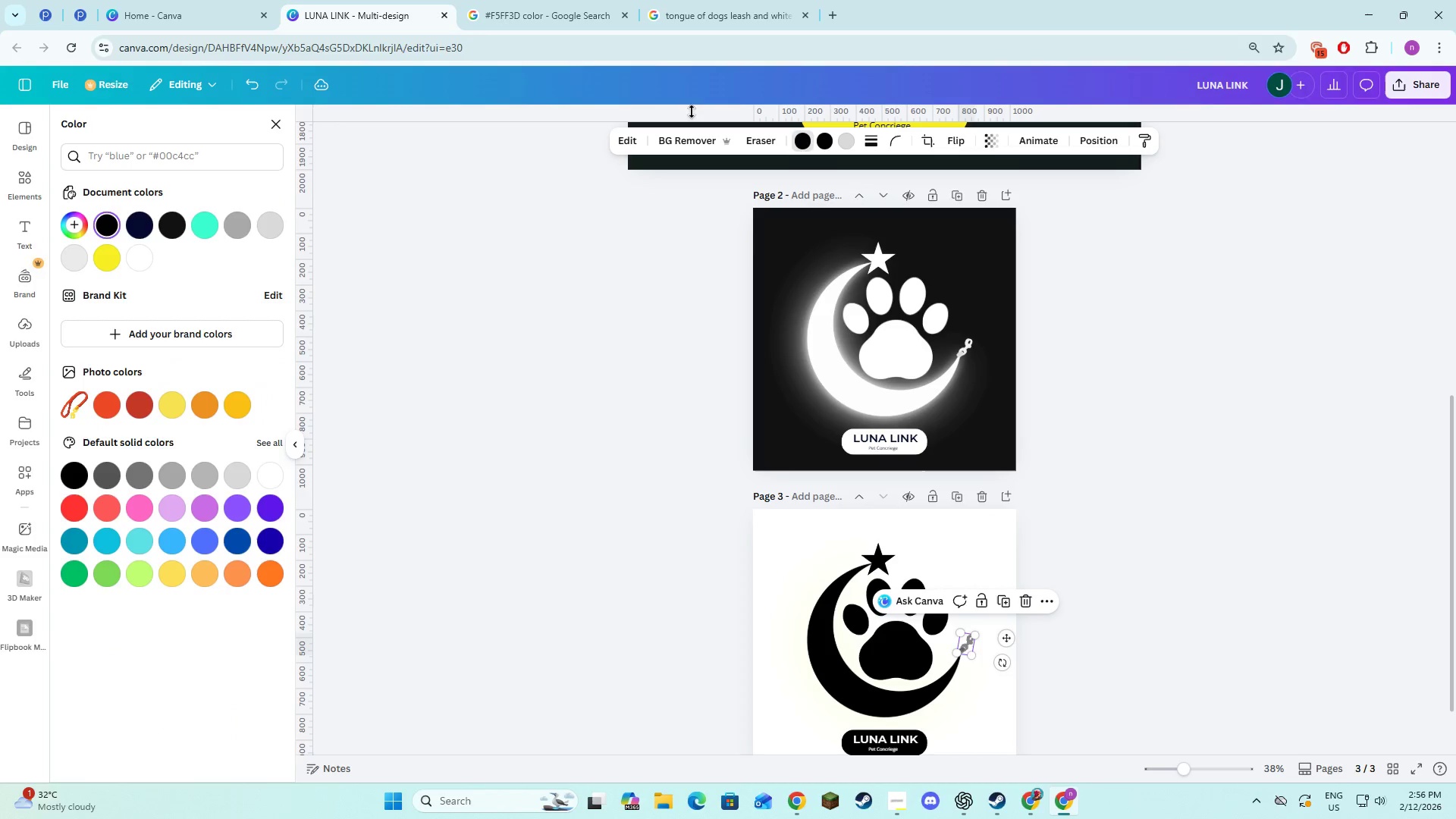 
left_click([855, 143])
 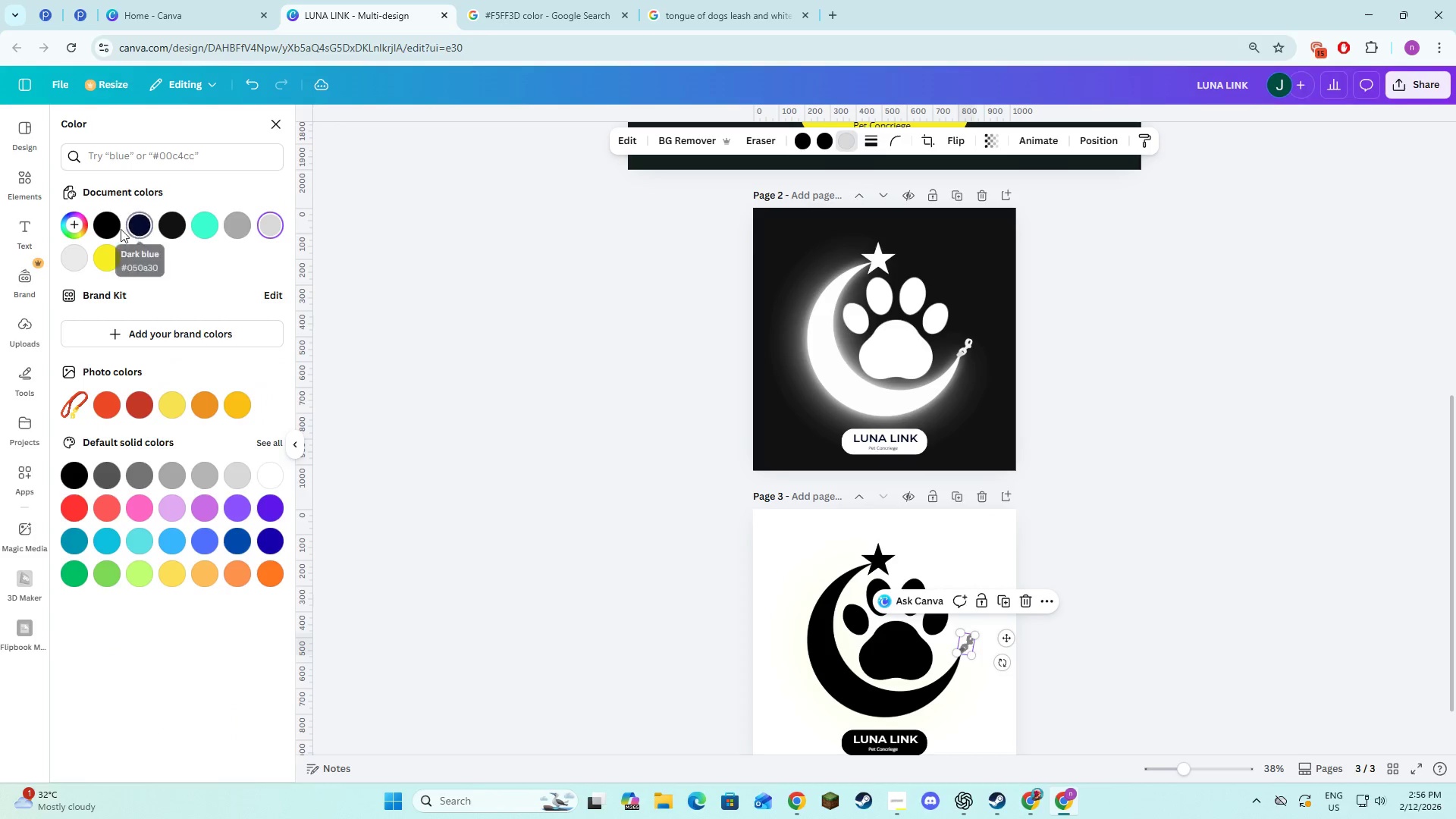 
left_click([118, 228])
 